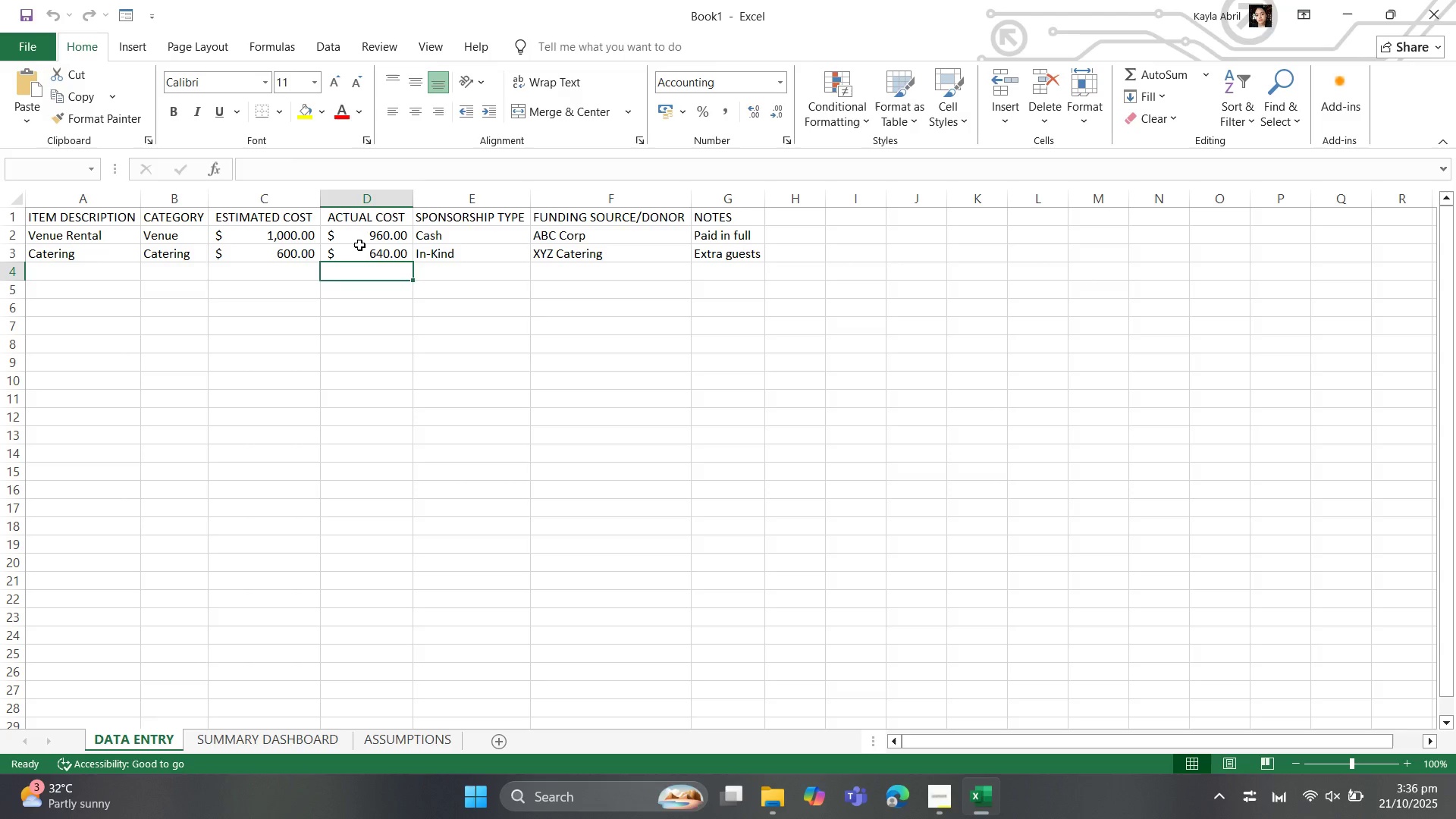 
key(ArrowLeft)
 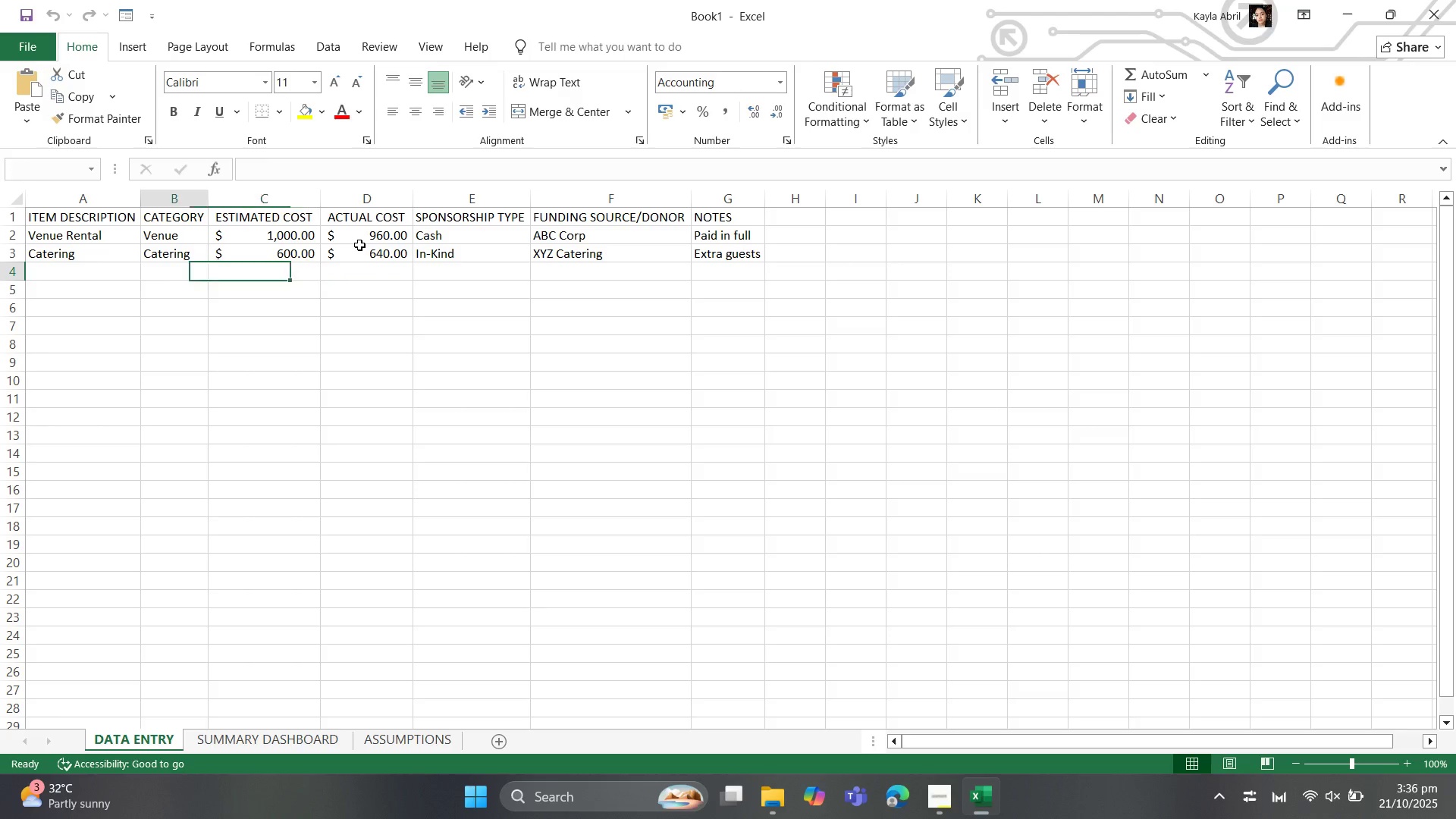 
key(ArrowLeft)
 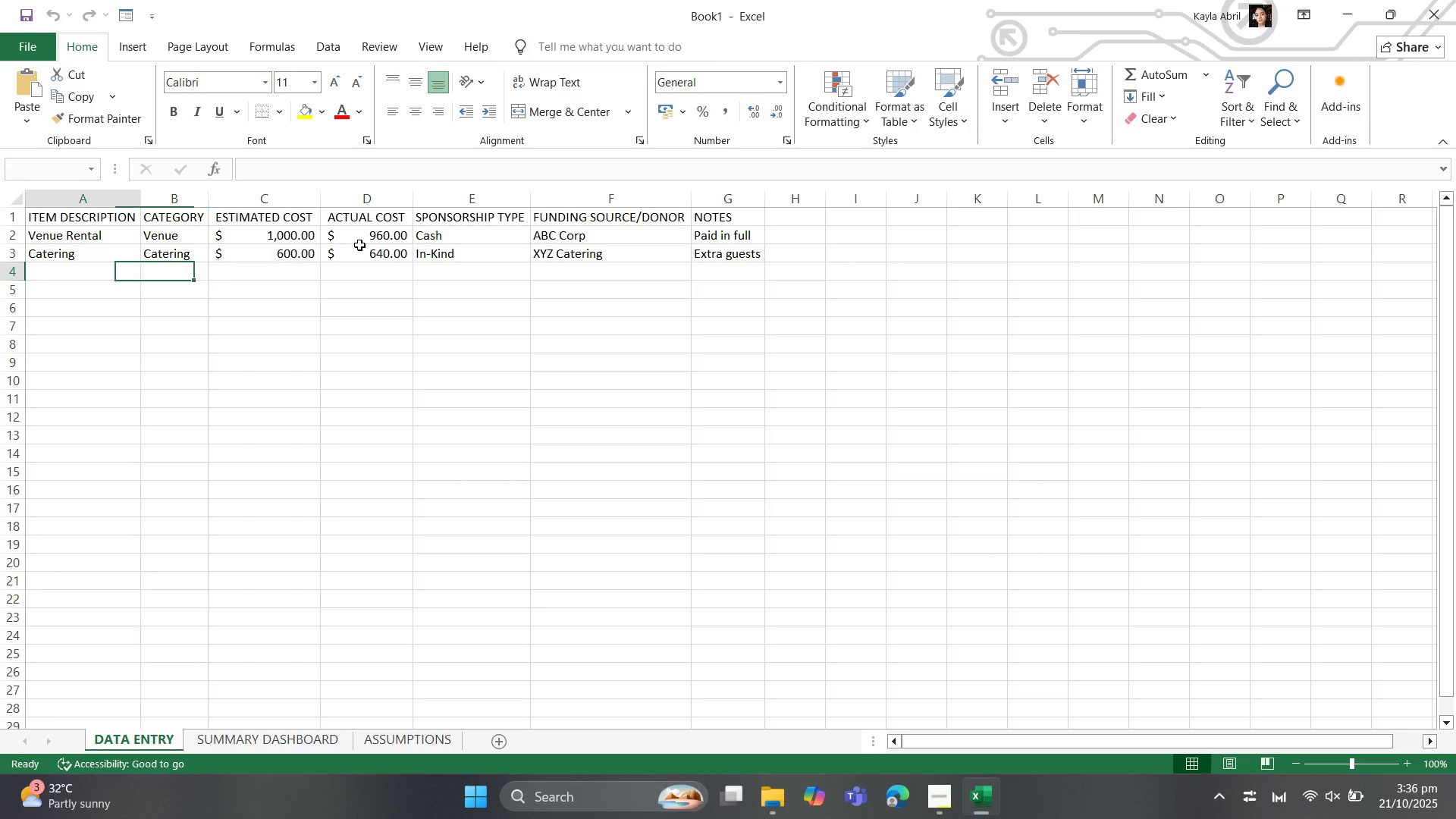 
key(ArrowLeft)
 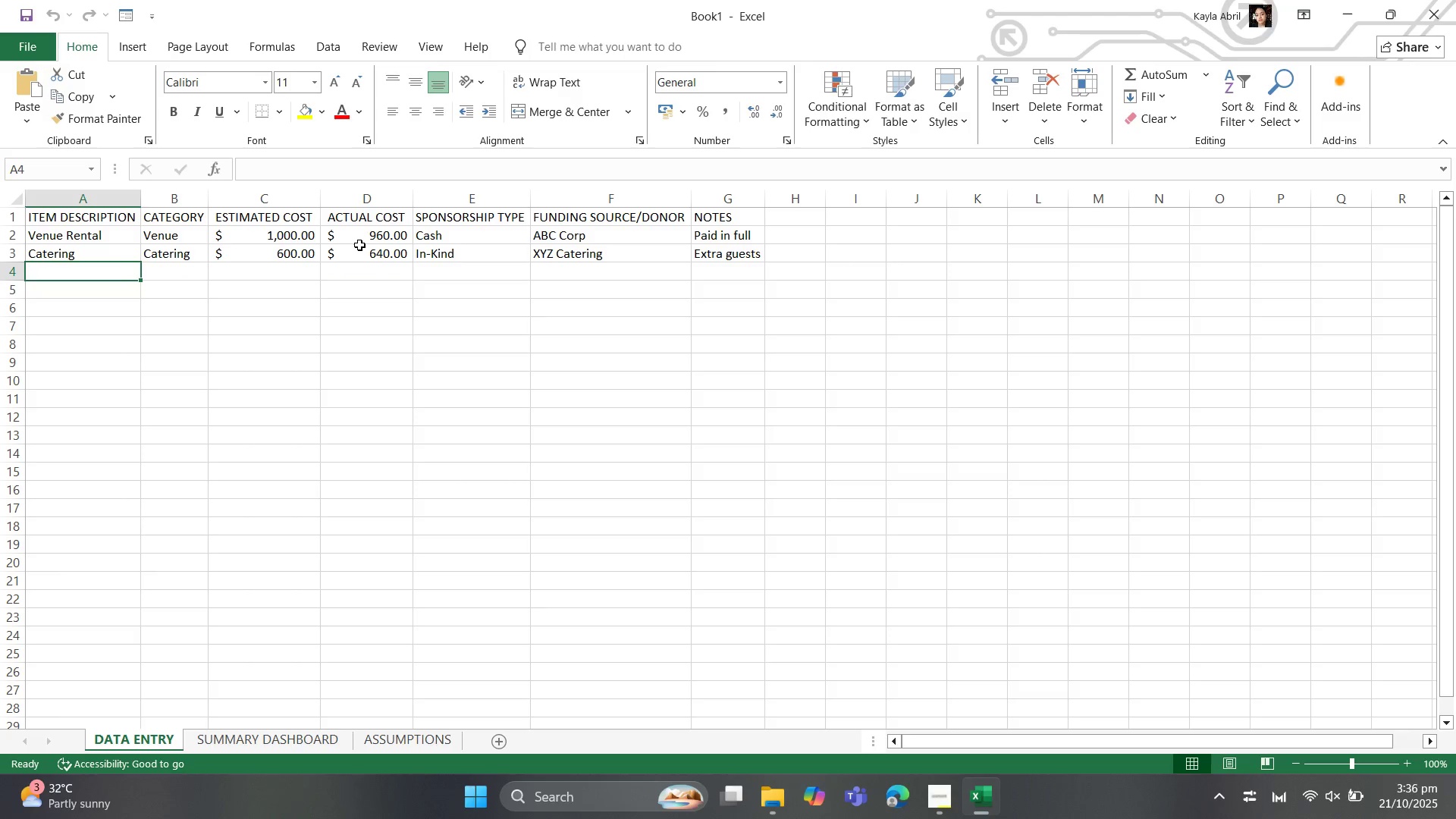 
key(ArrowLeft)
 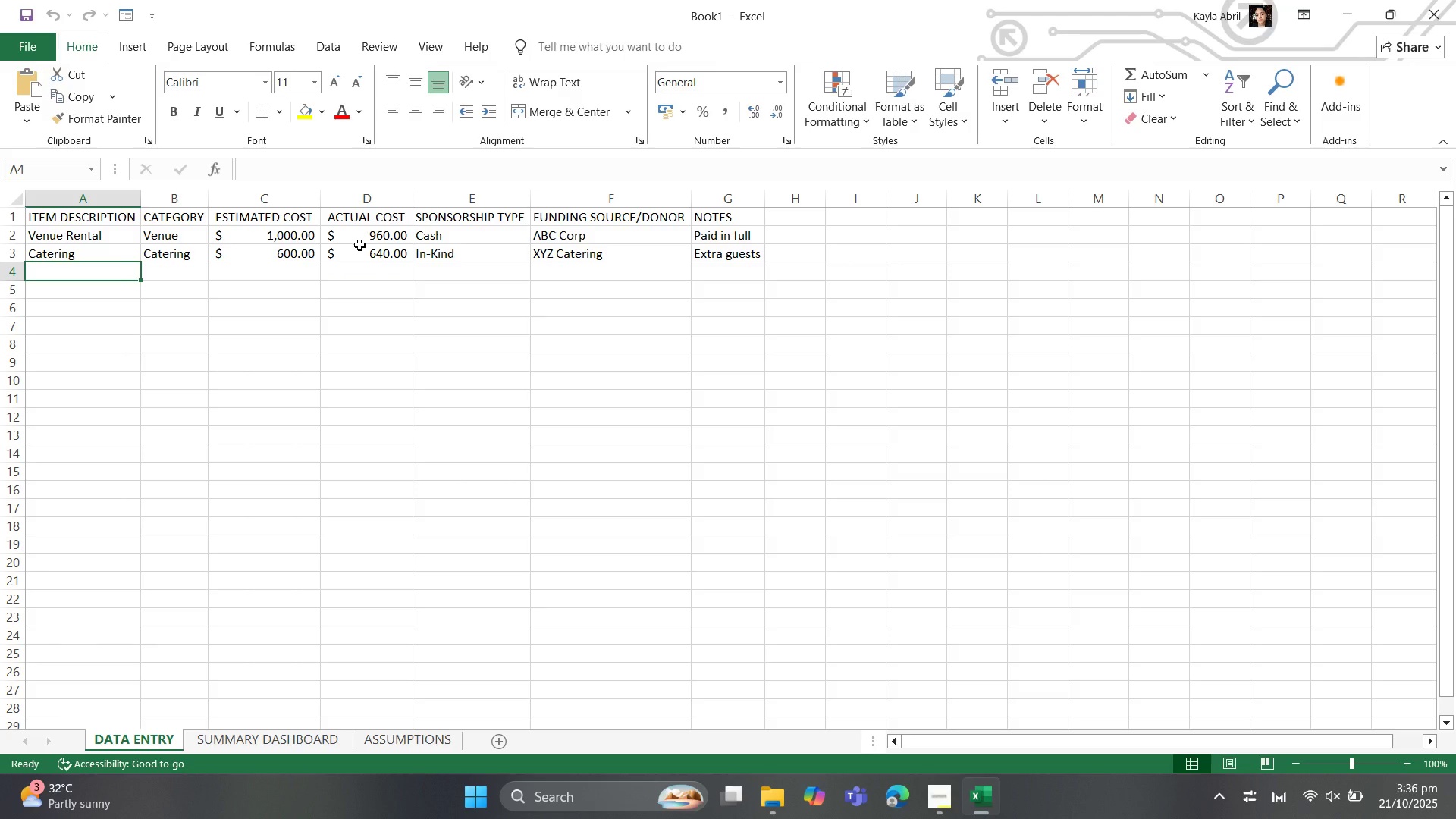 
wait(5.36)
 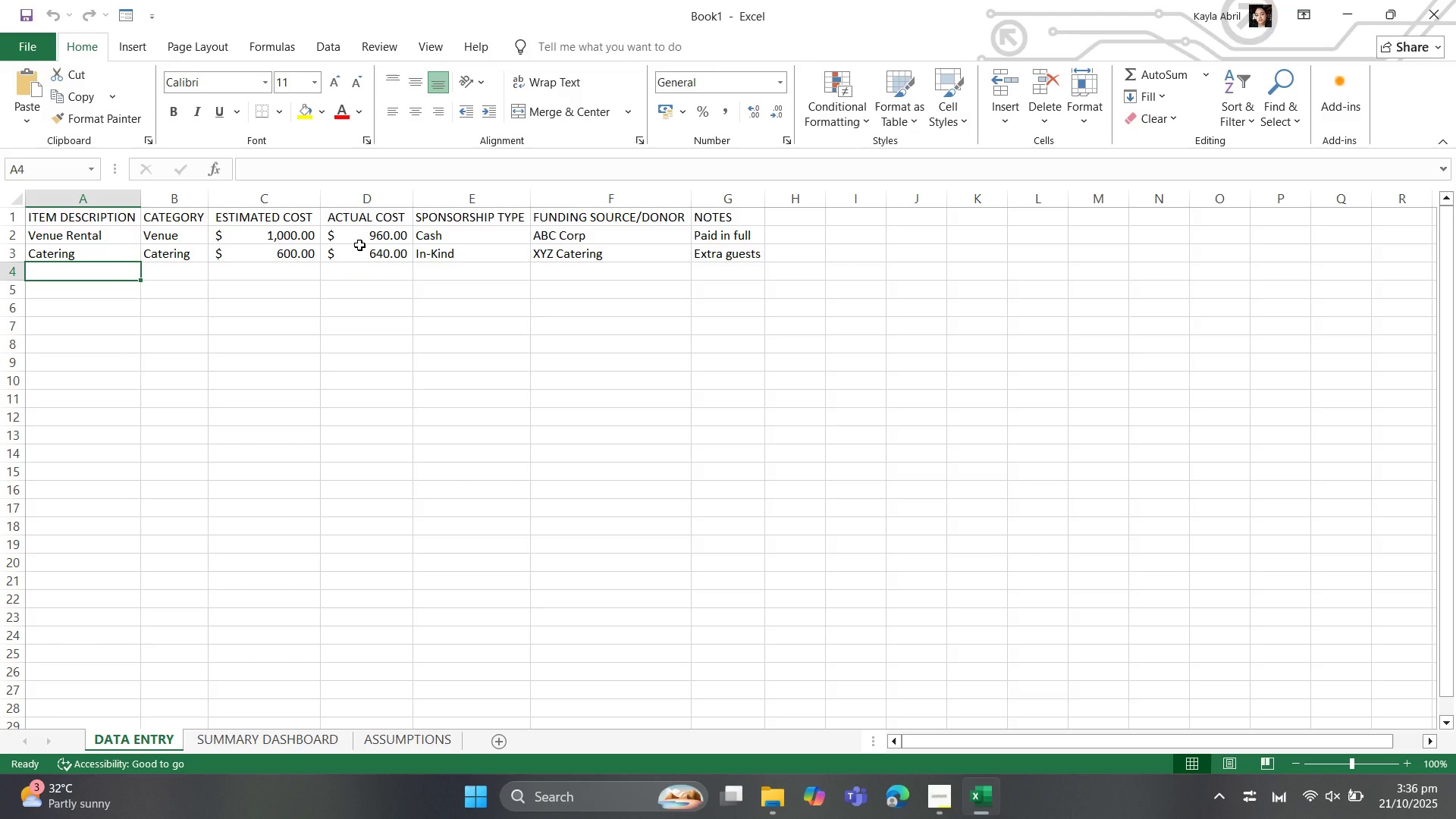 
type(Marketing Ads)
 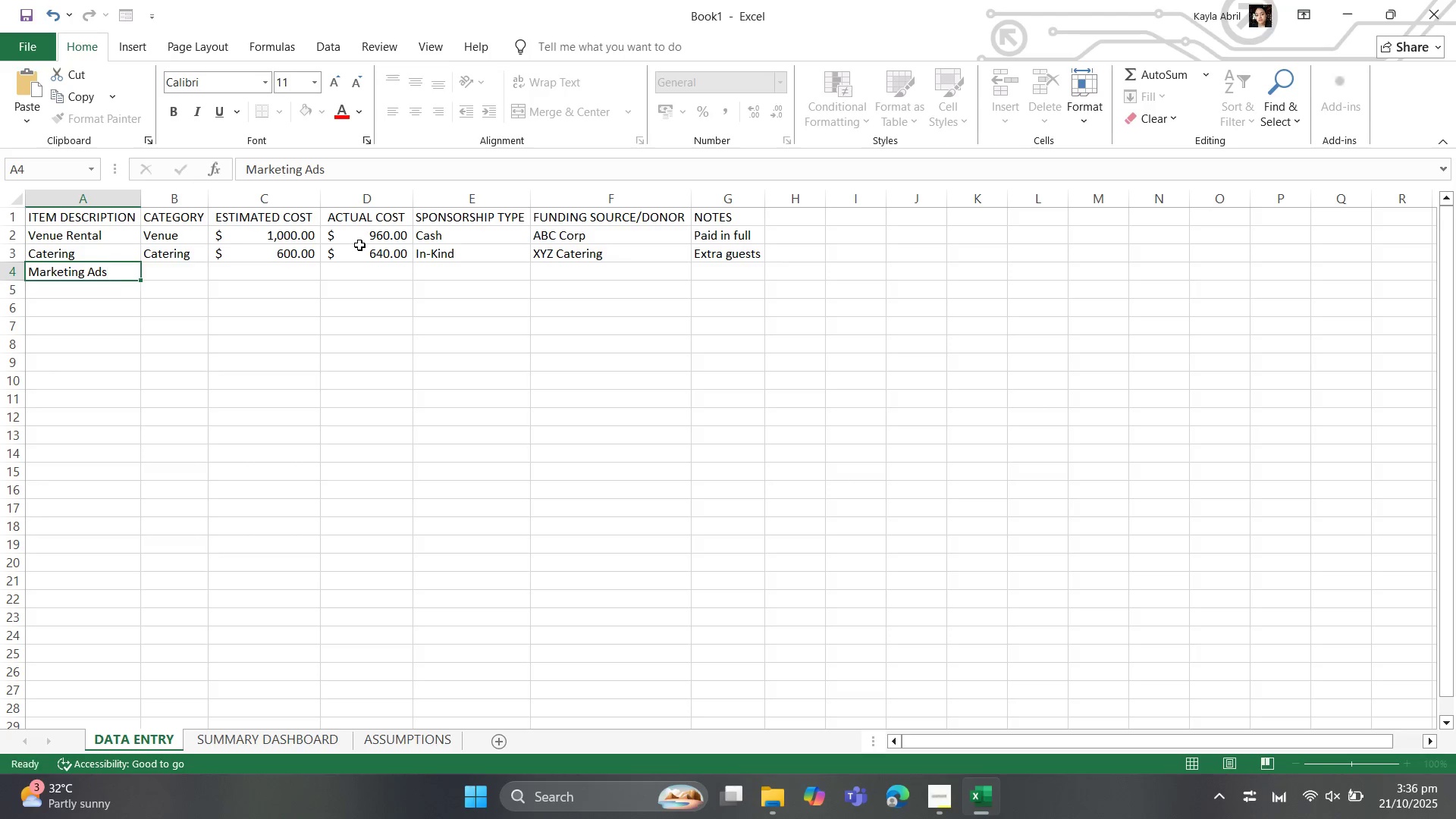 
 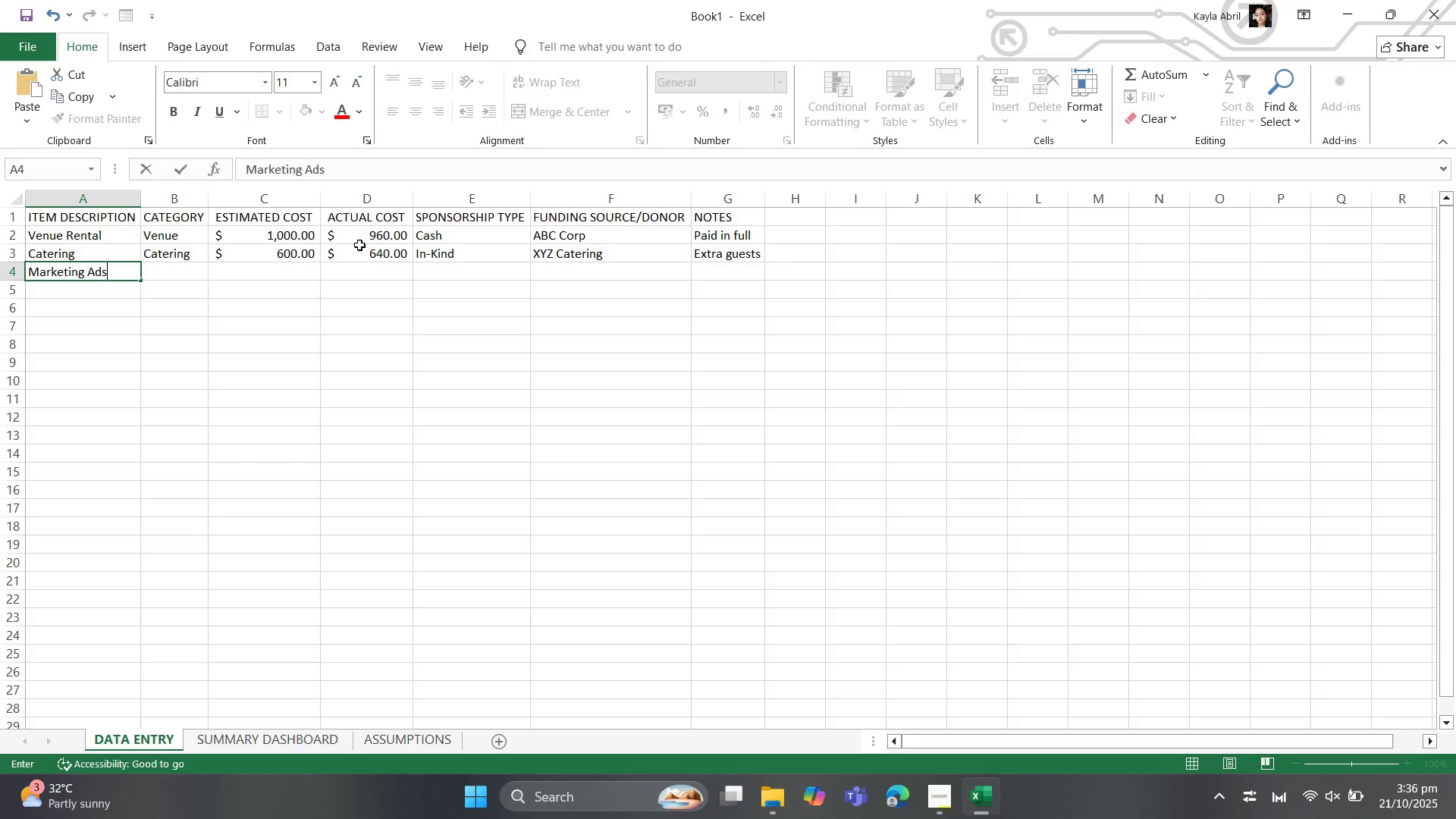 
key(ArrowRight)
 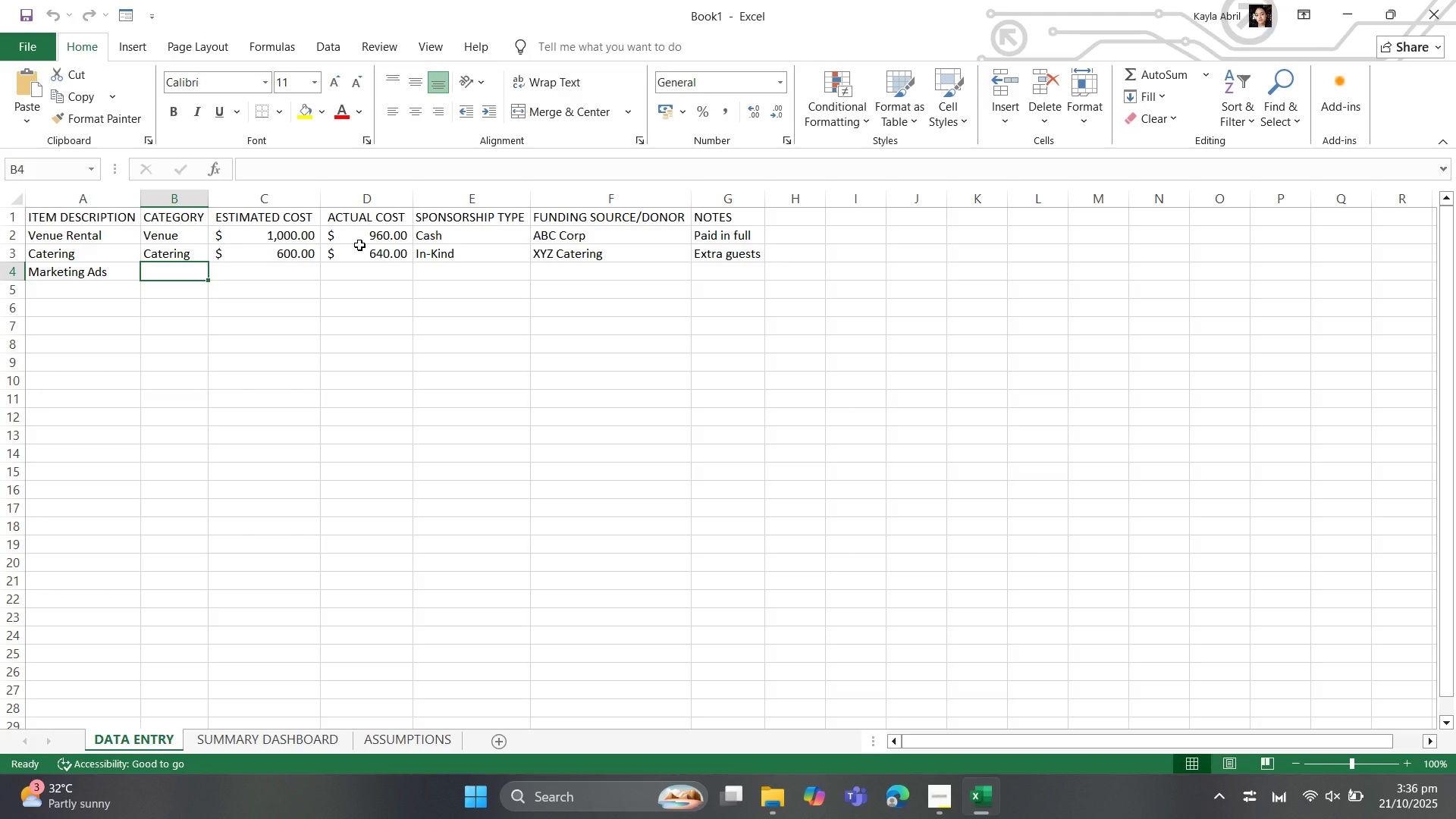 
type(Marketing)
 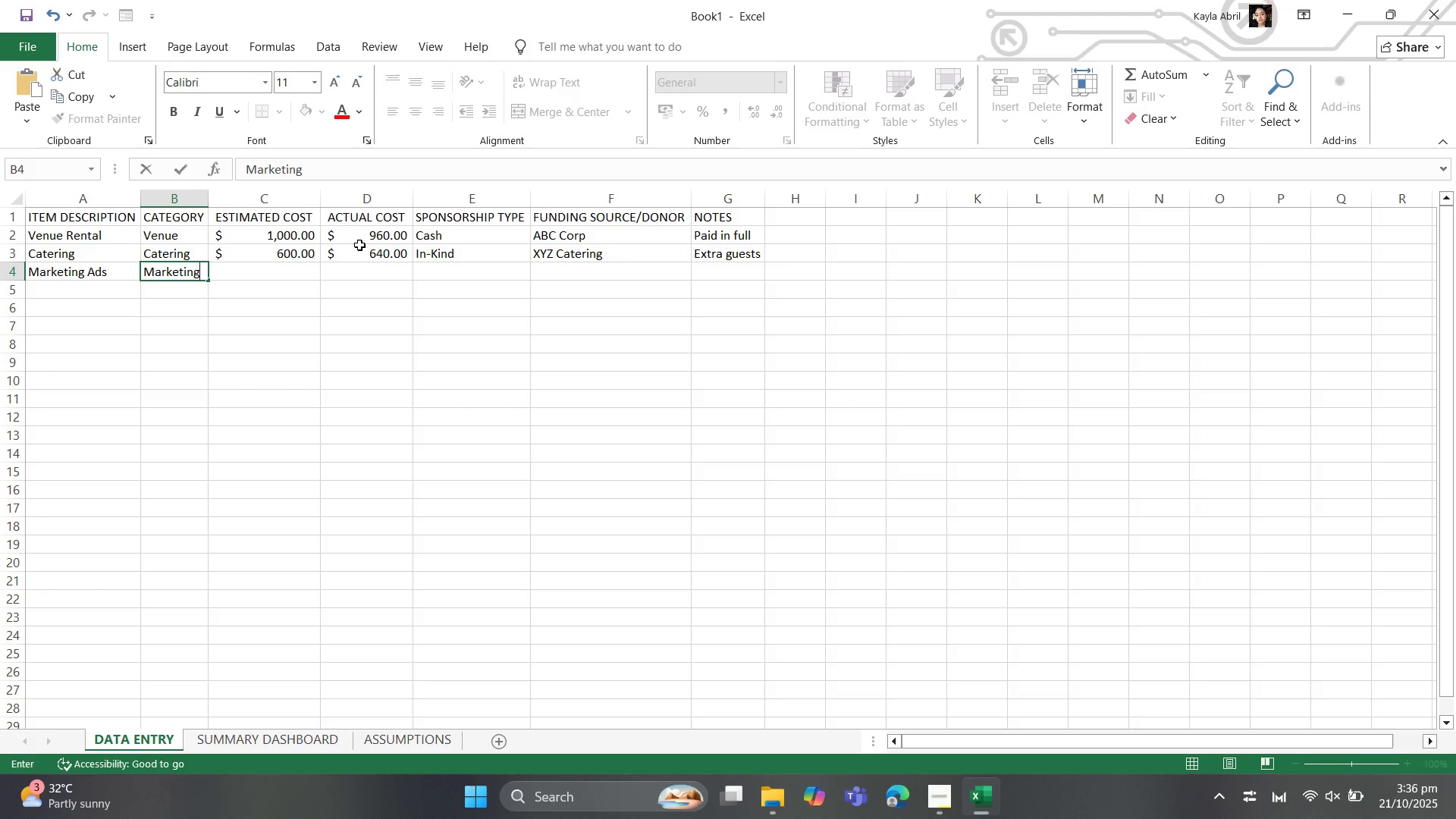 
key(ArrowRight)
 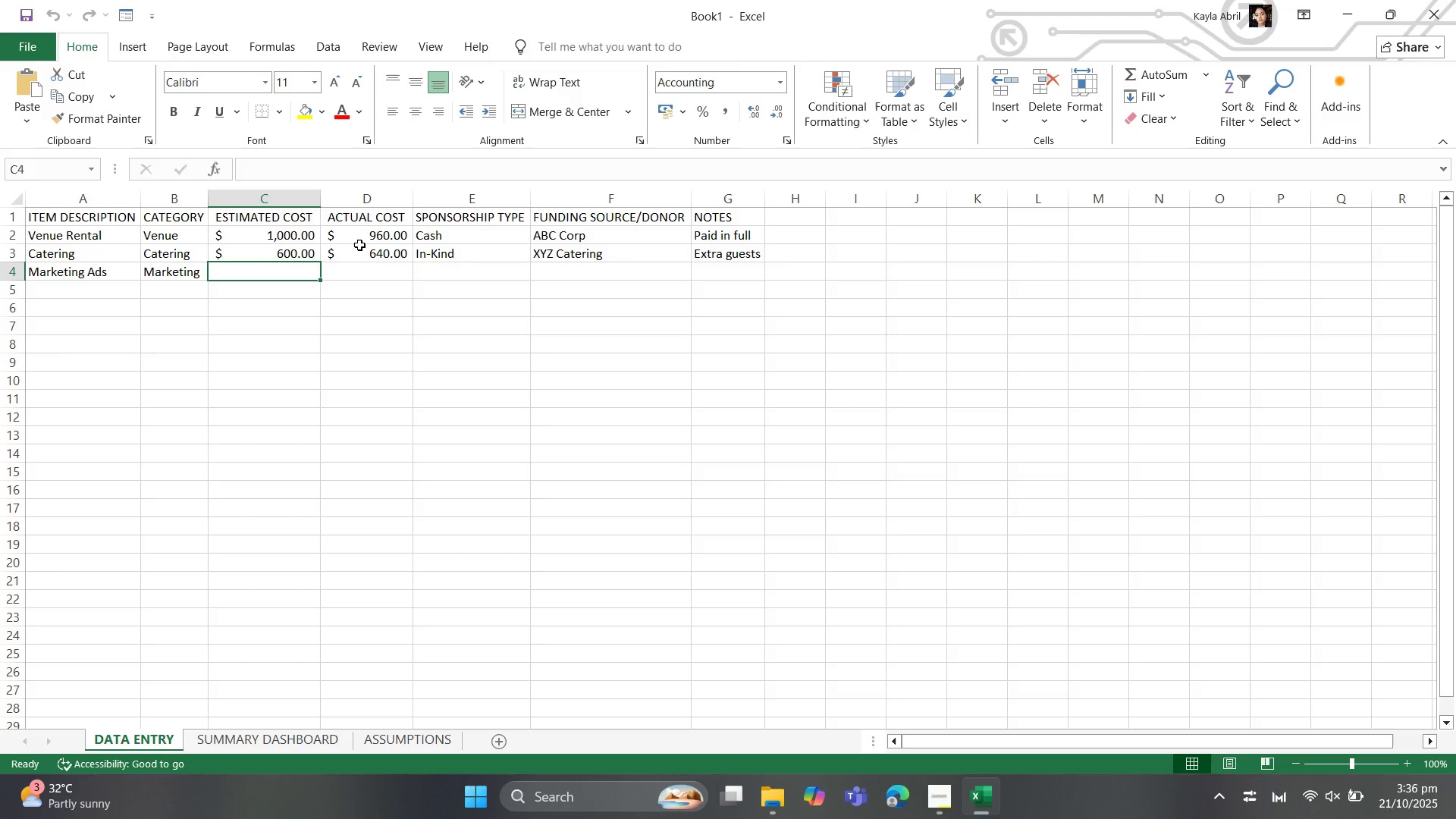 
wait(34.69)
 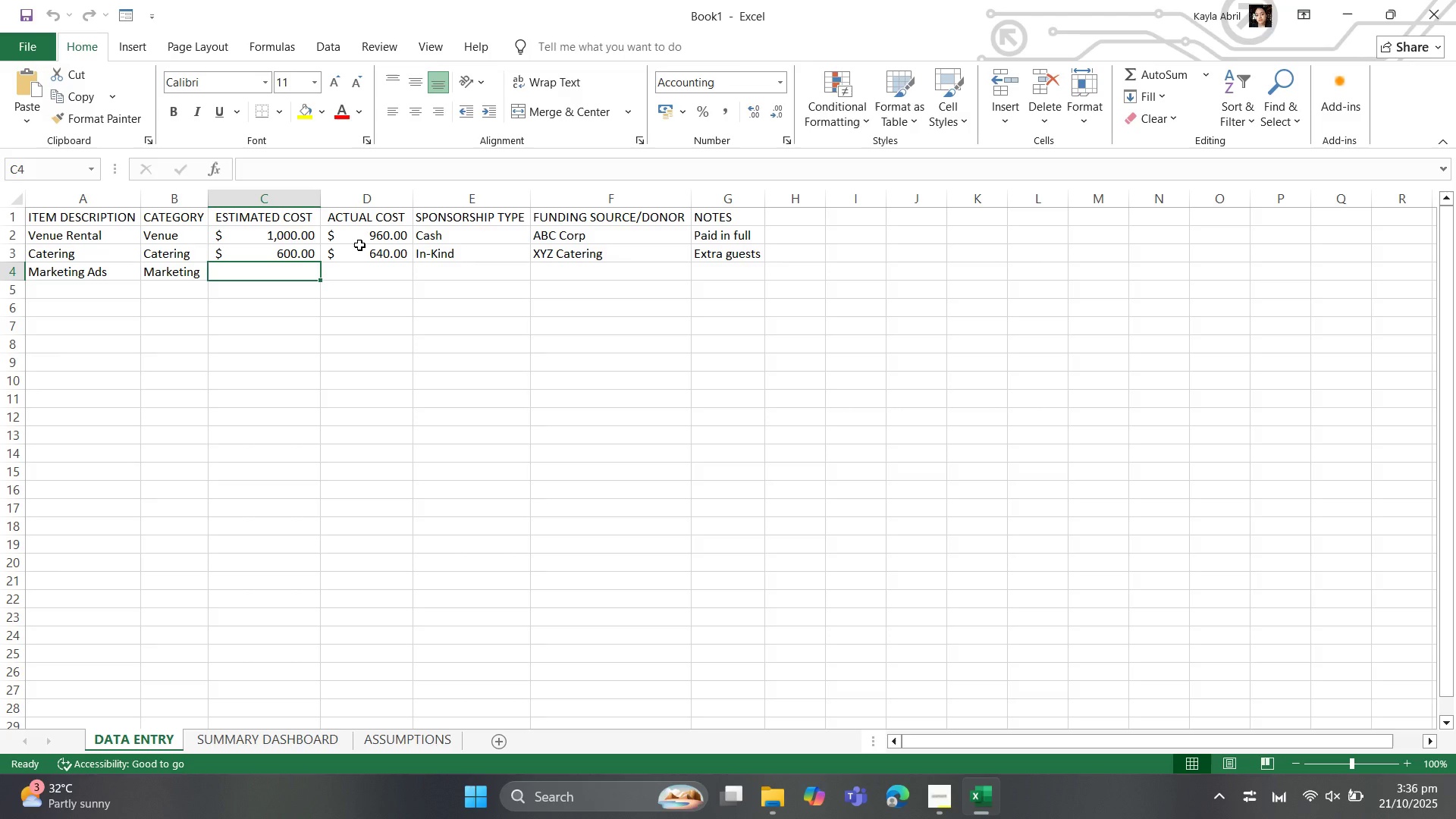 
type(200)
 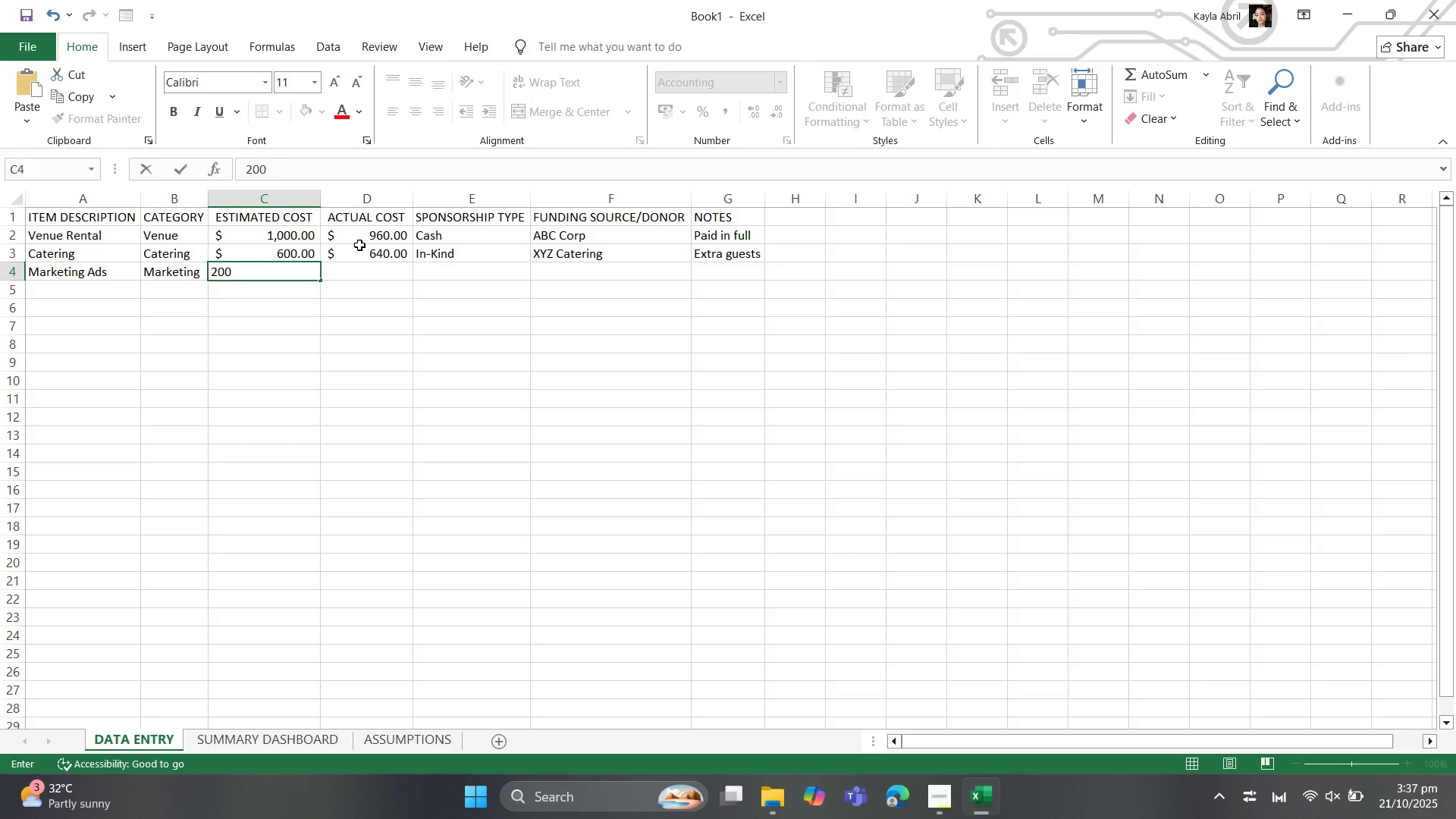 
key(ArrowRight)
 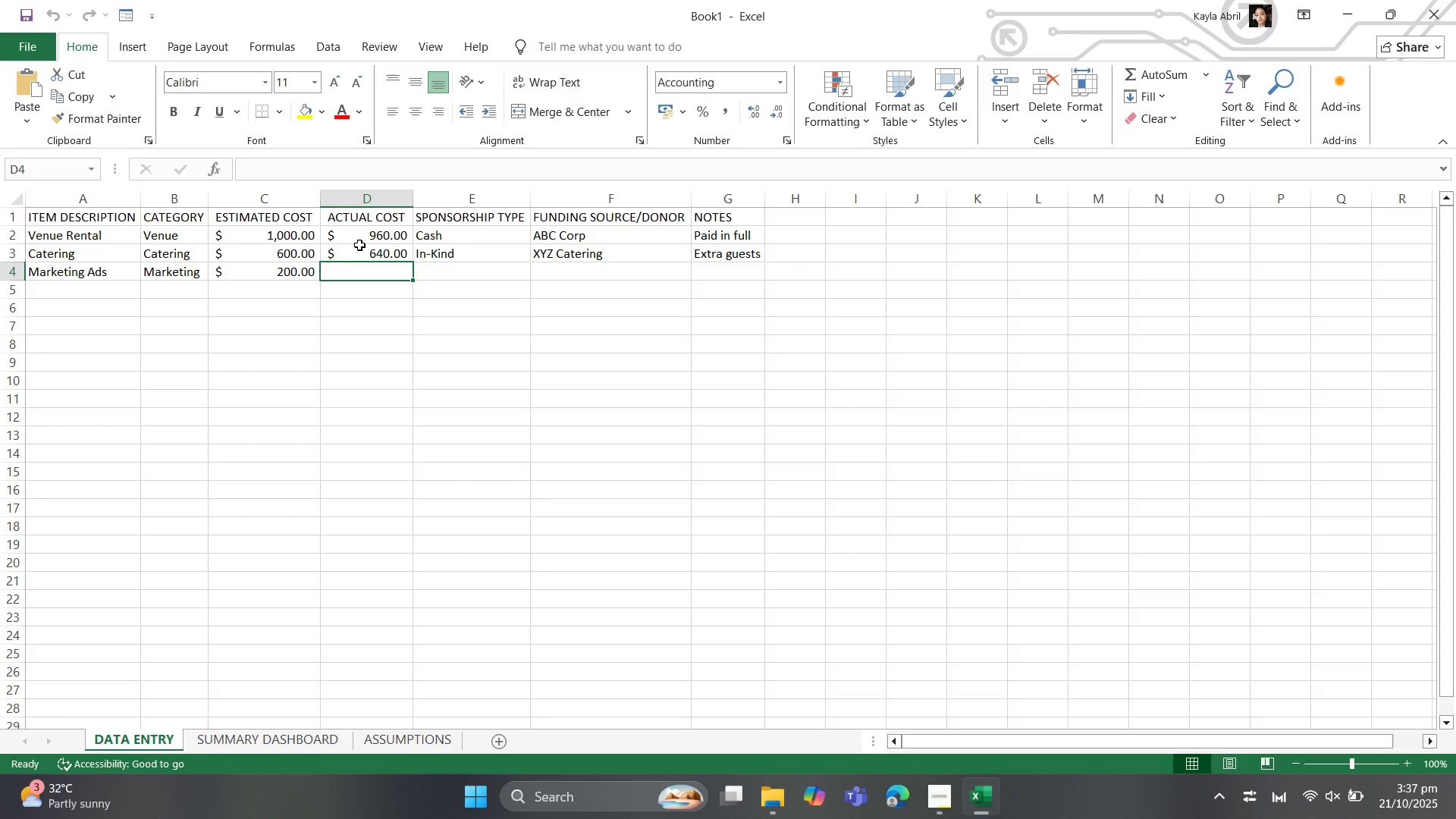 
wait(16.21)
 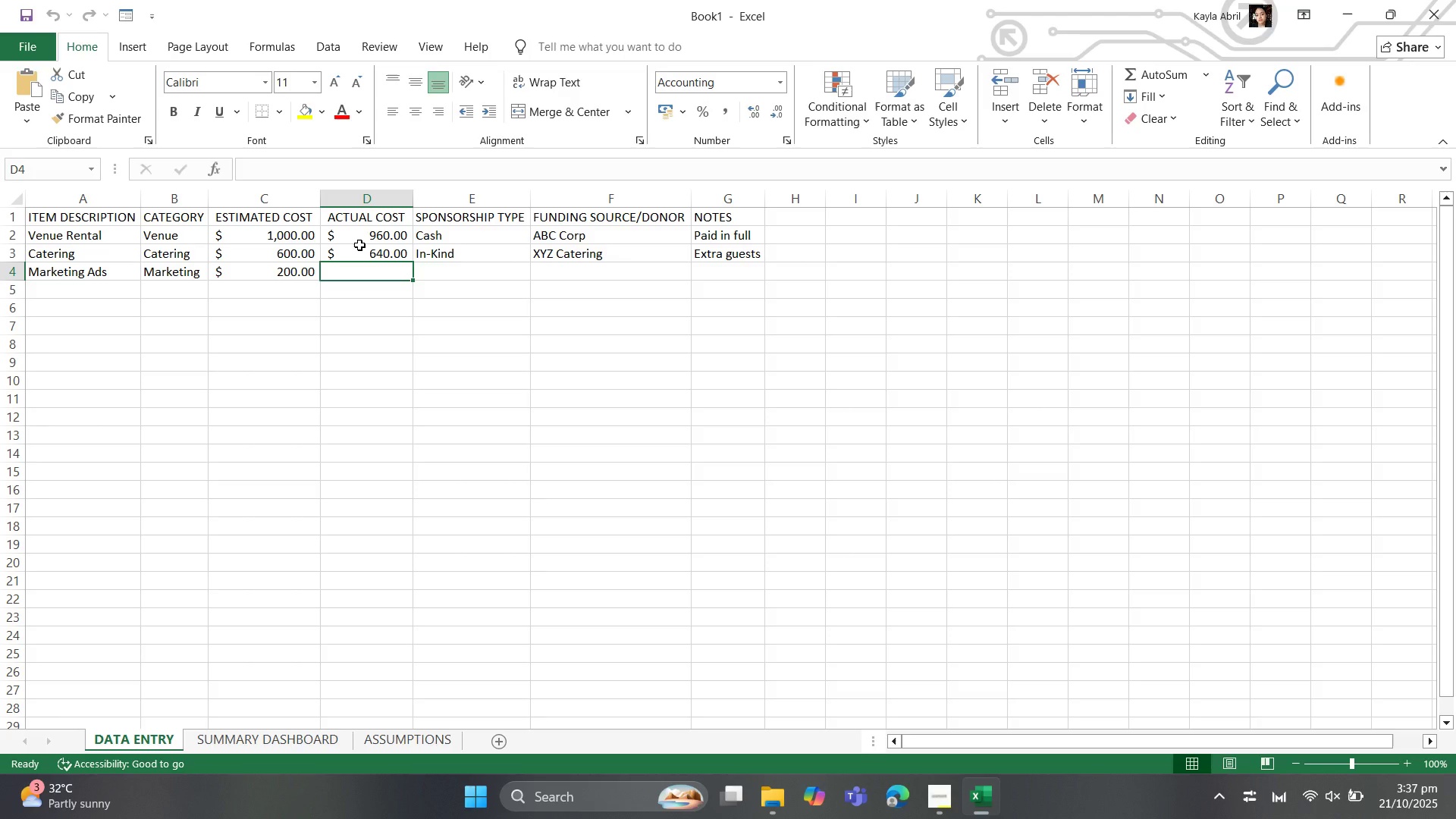 
type(190)
 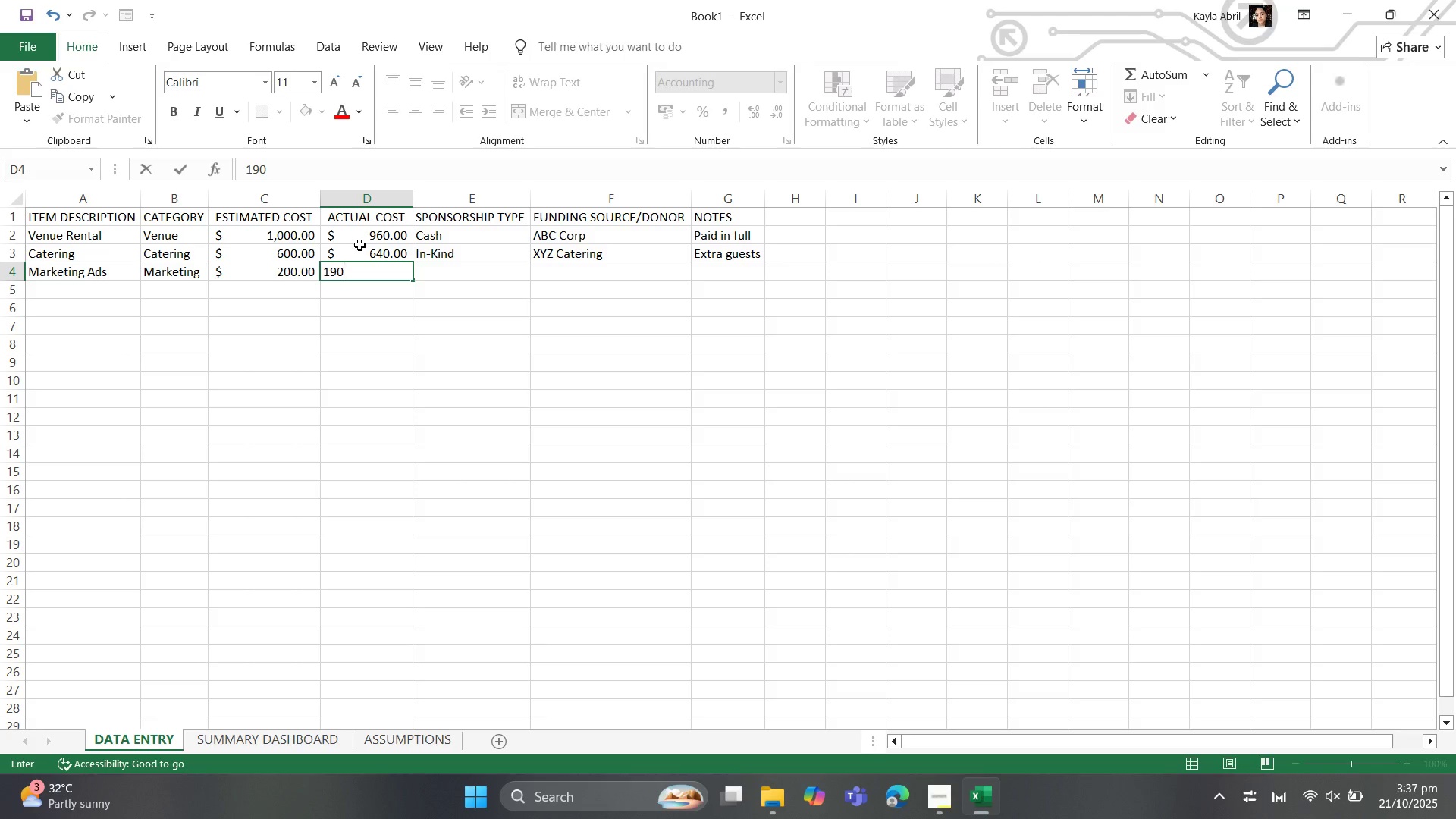 
key(ArrowRight)
 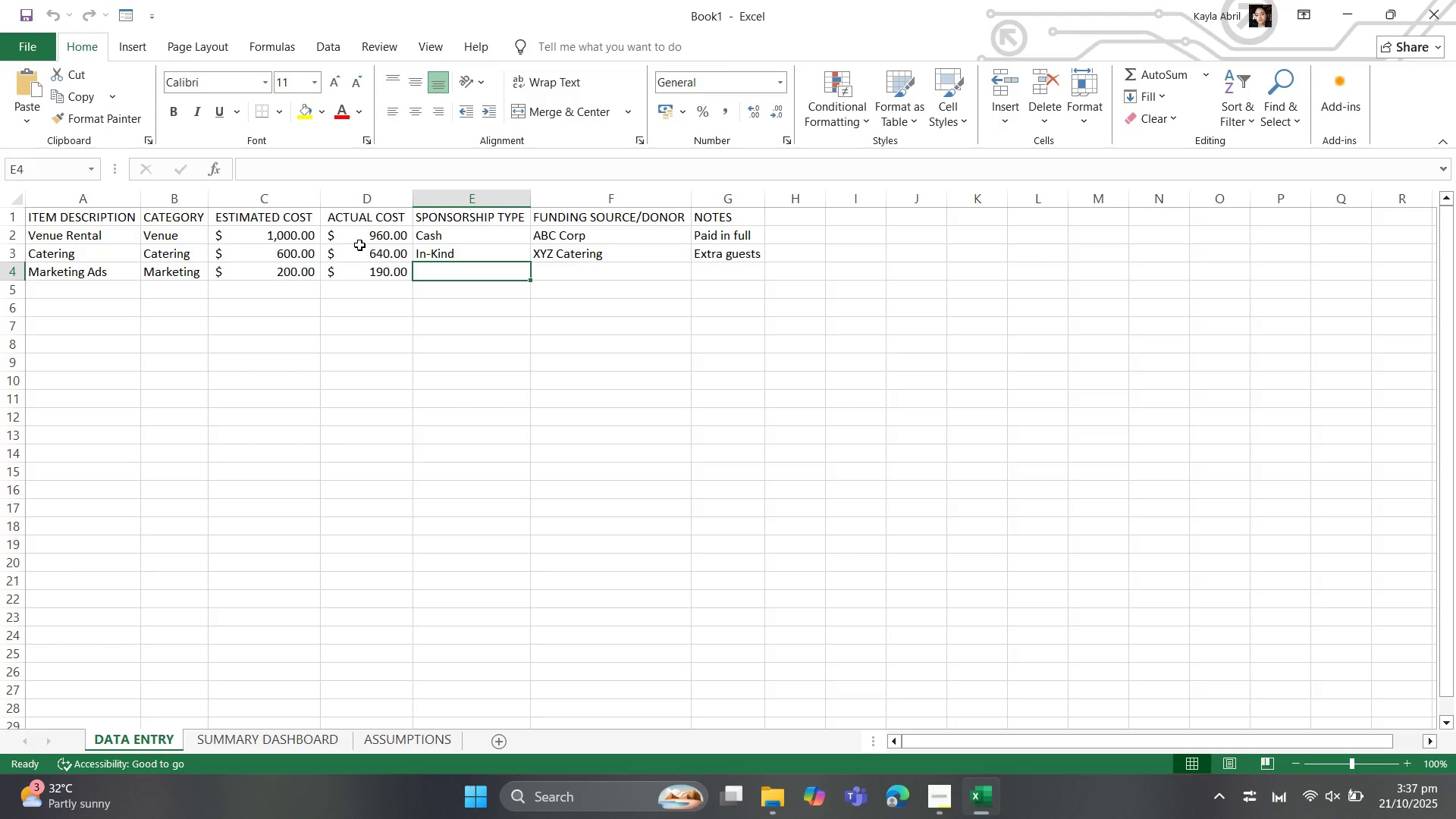 
type(Cash)
 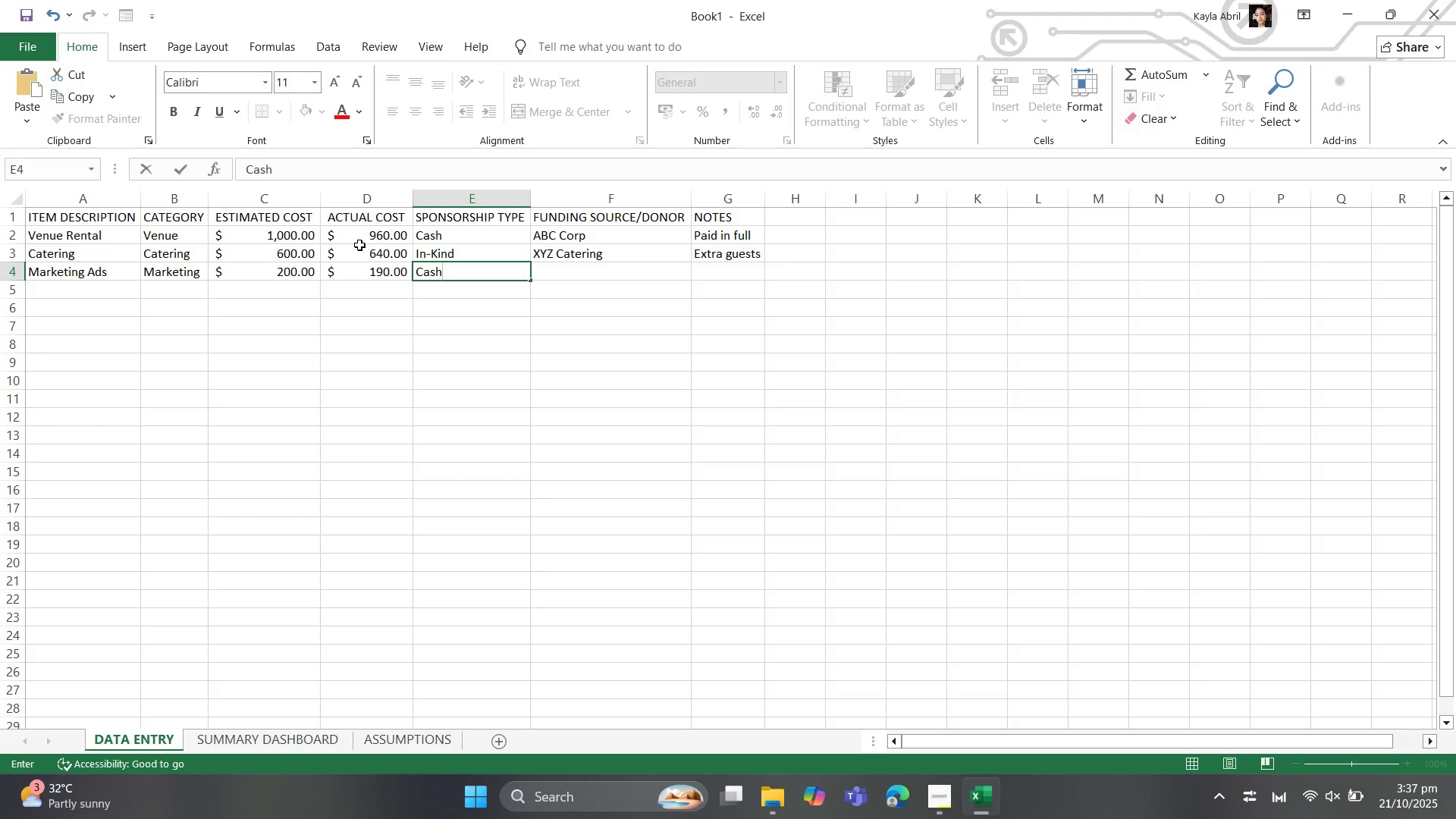 
key(ArrowRight)
 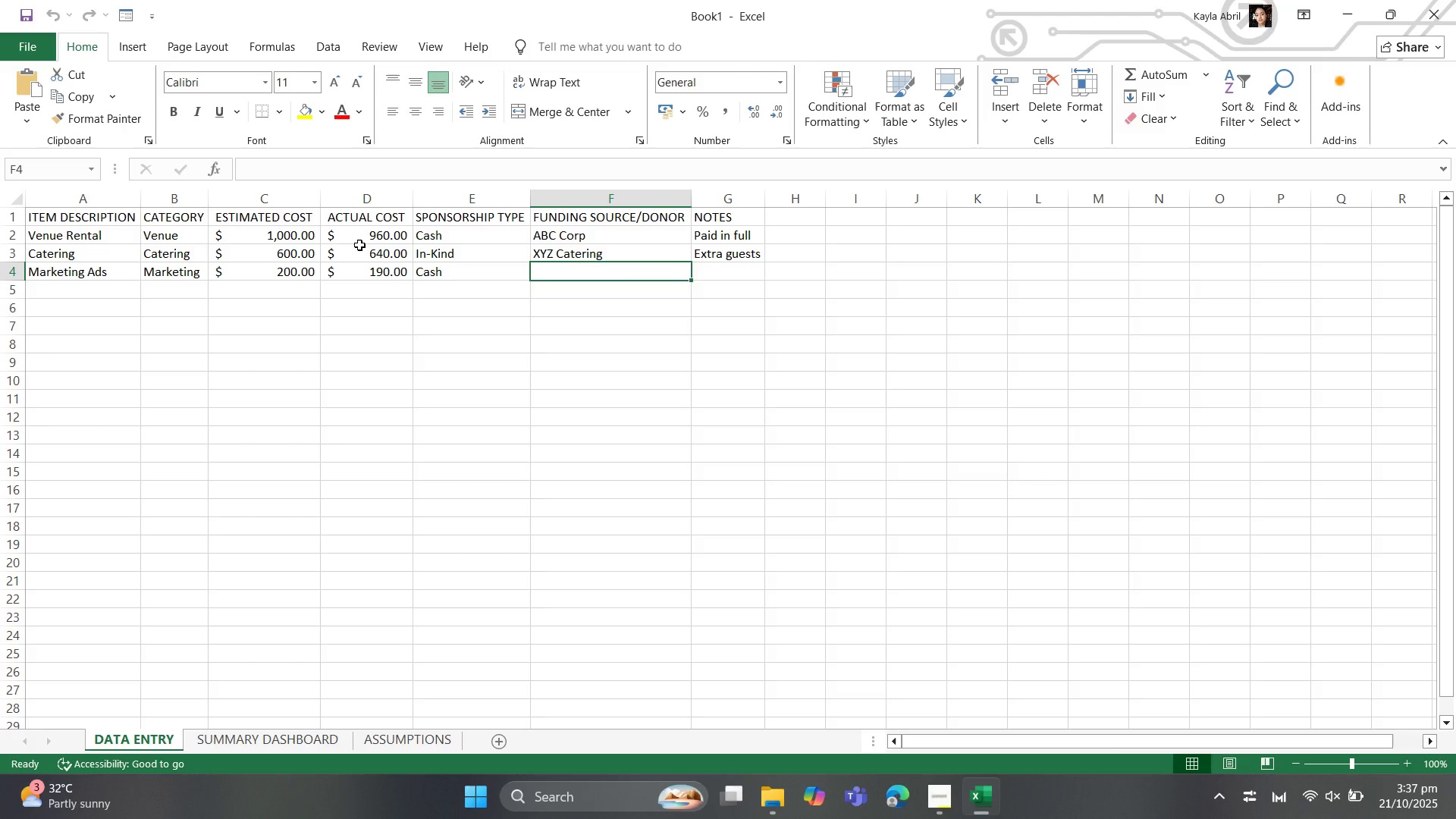 
type(Alumni Association)
 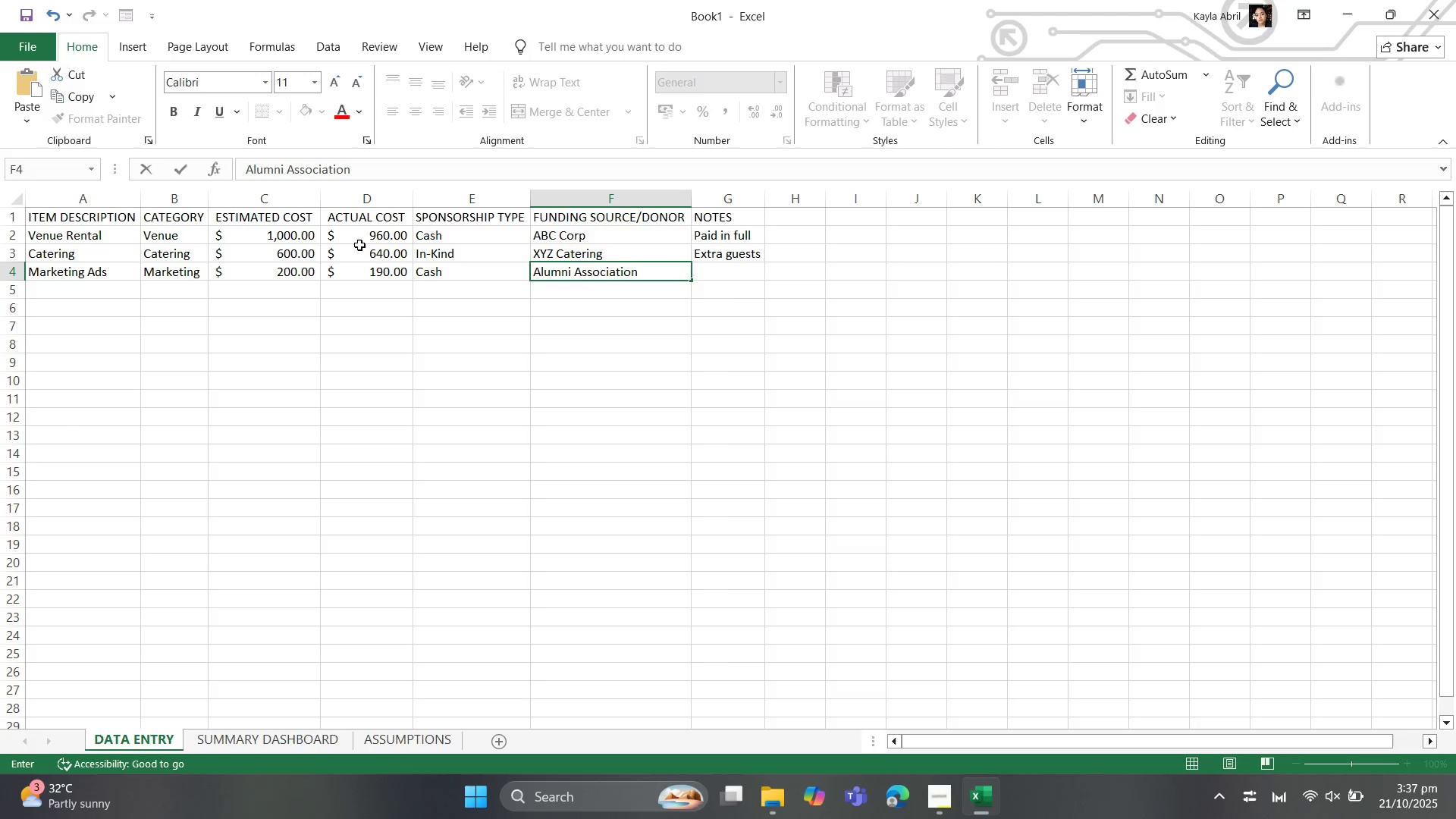 
key(ArrowRight)
 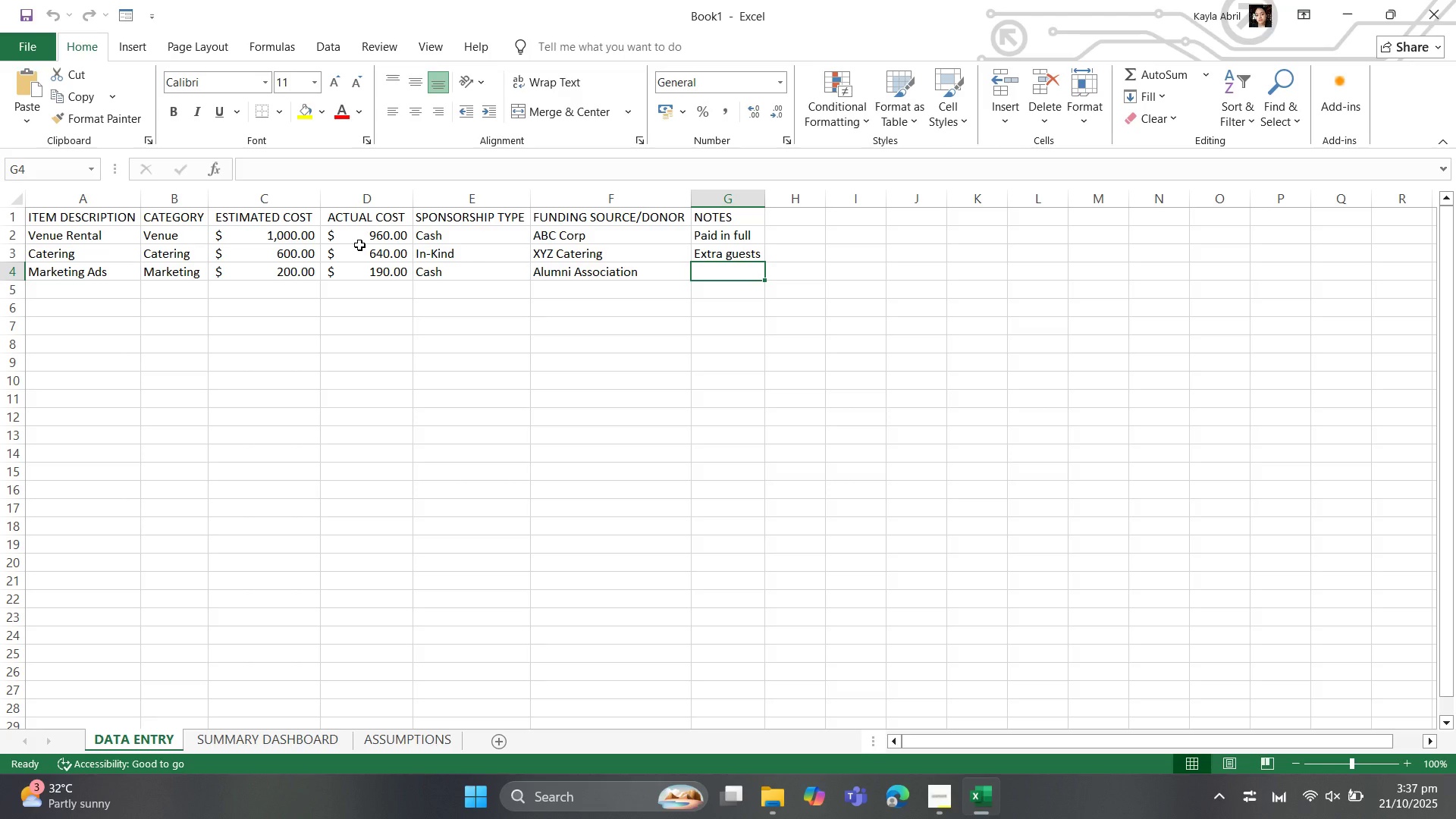 
wait(8.83)
 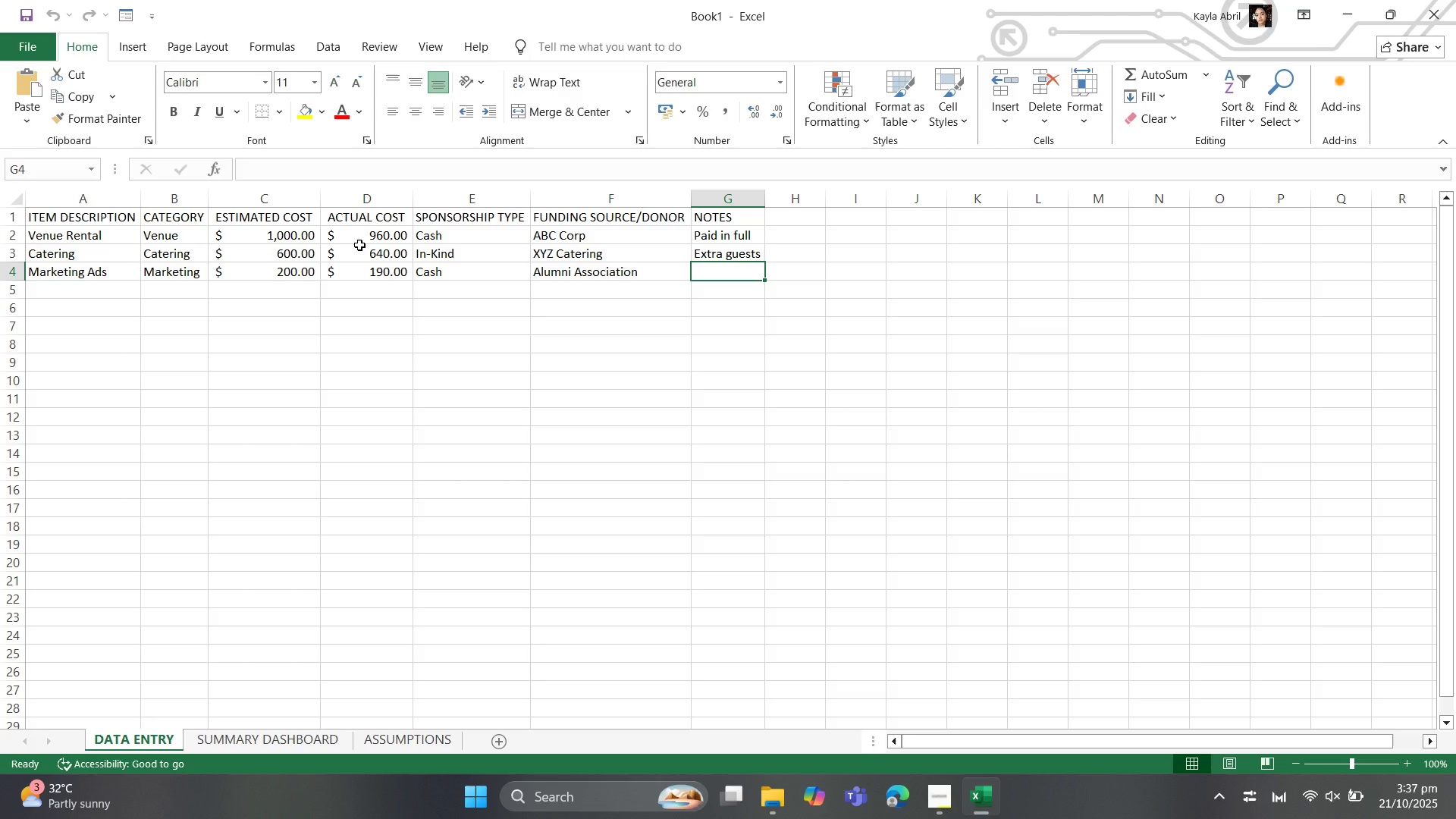 
type(Discount applied)
 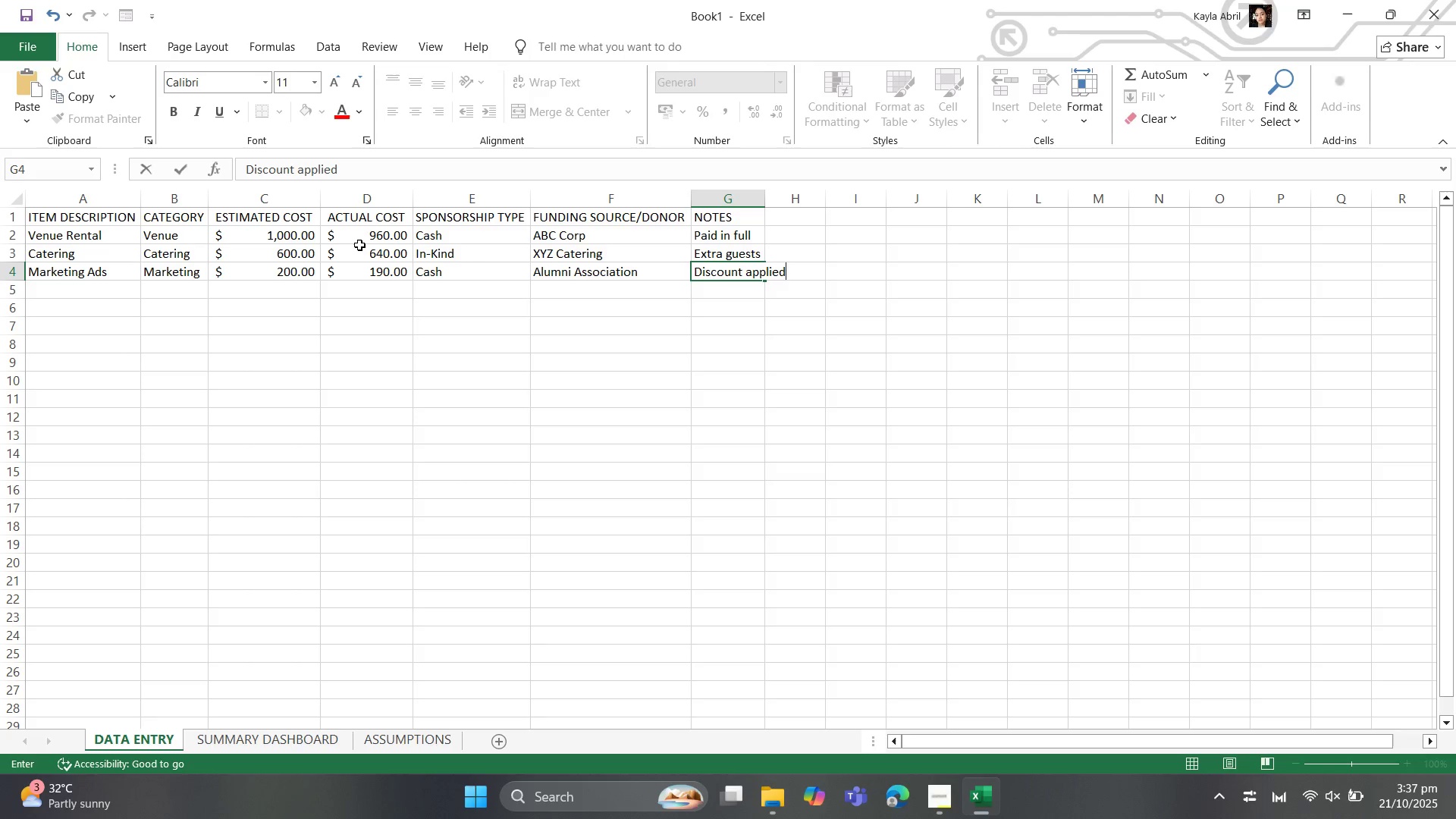 
key(ArrowDown)
 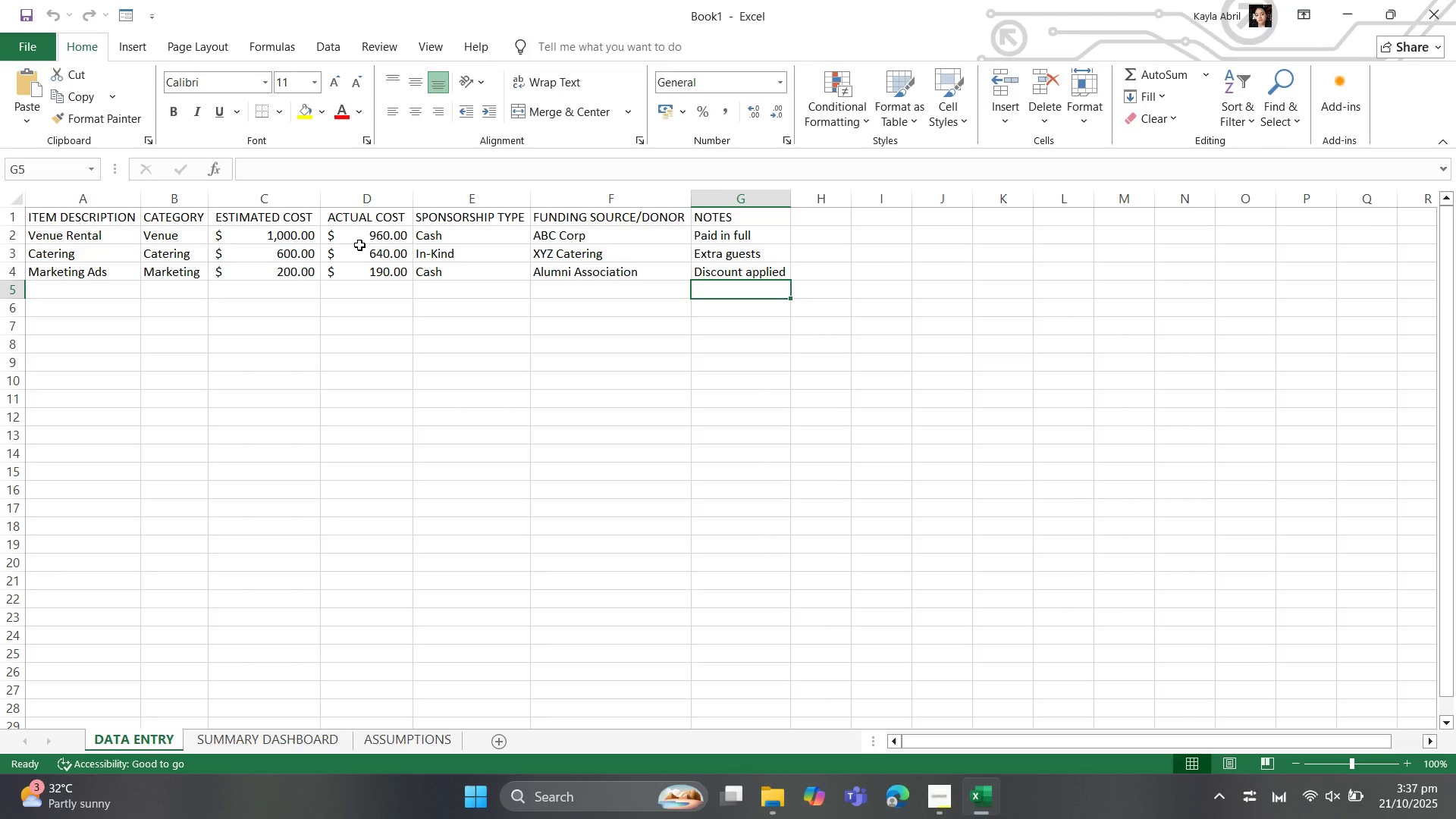 
hold_key(key=ArrowLeft, duration=0.85)
 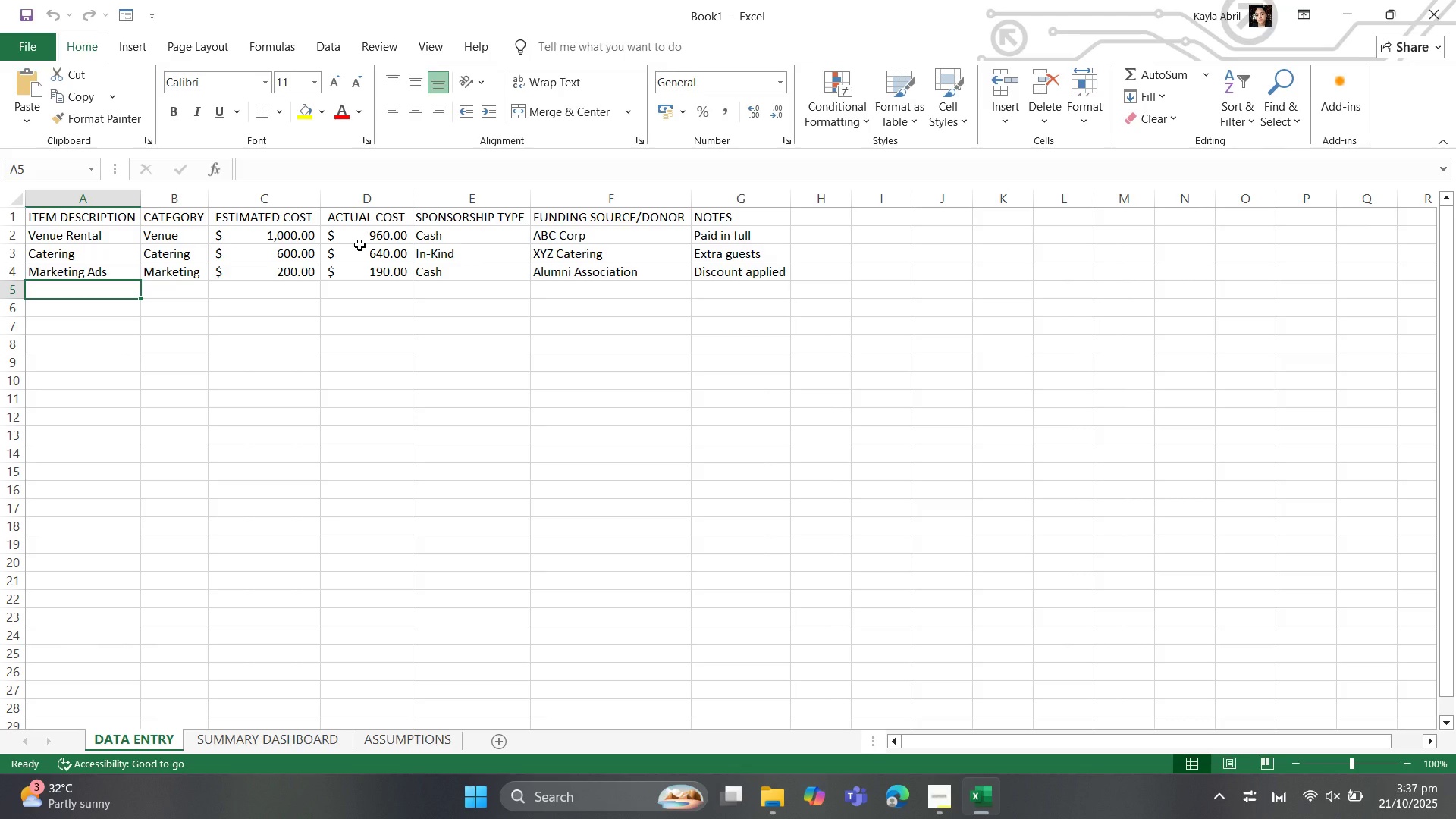 
type(Decorations)
 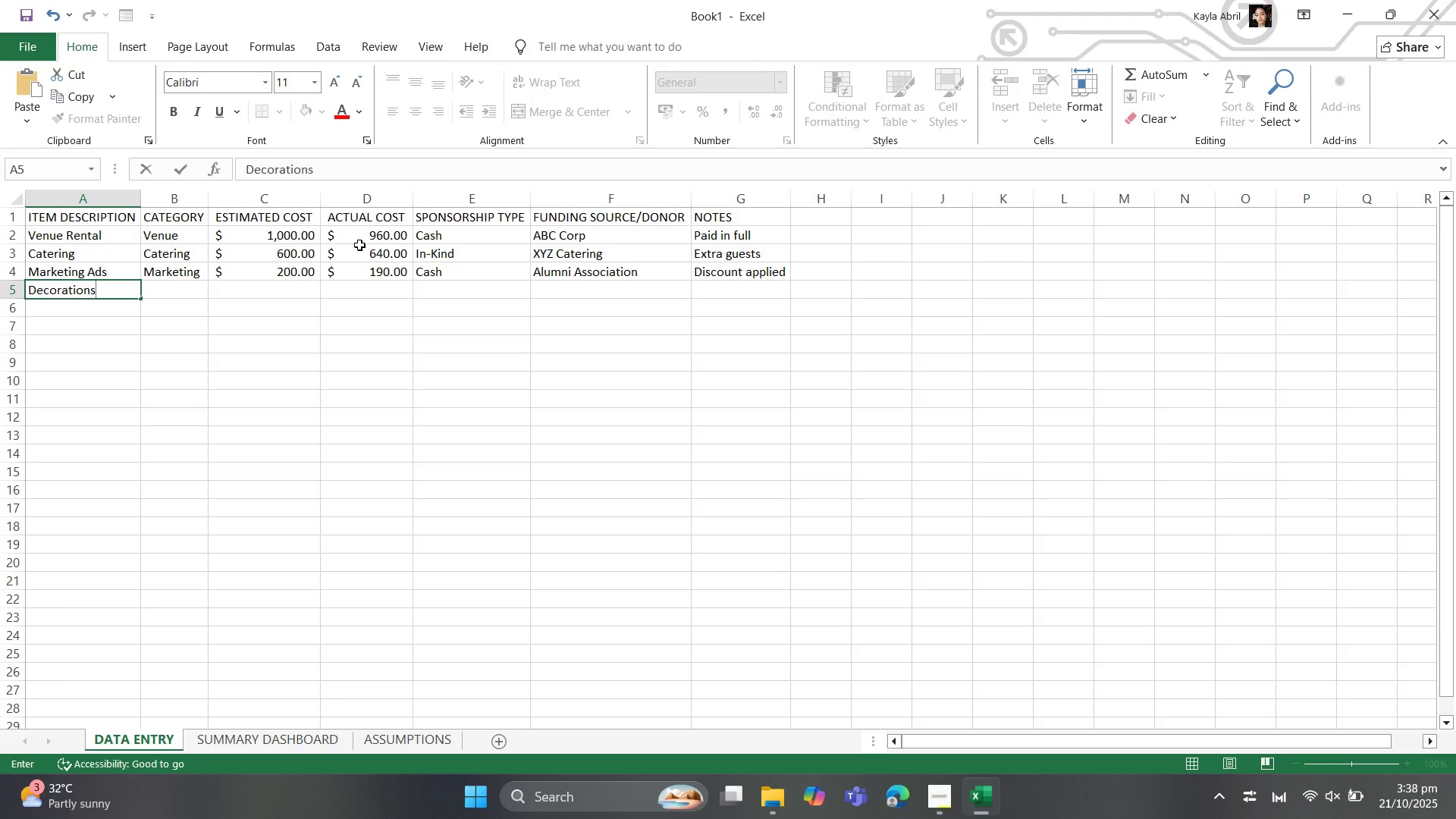 
key(ArrowRight)
 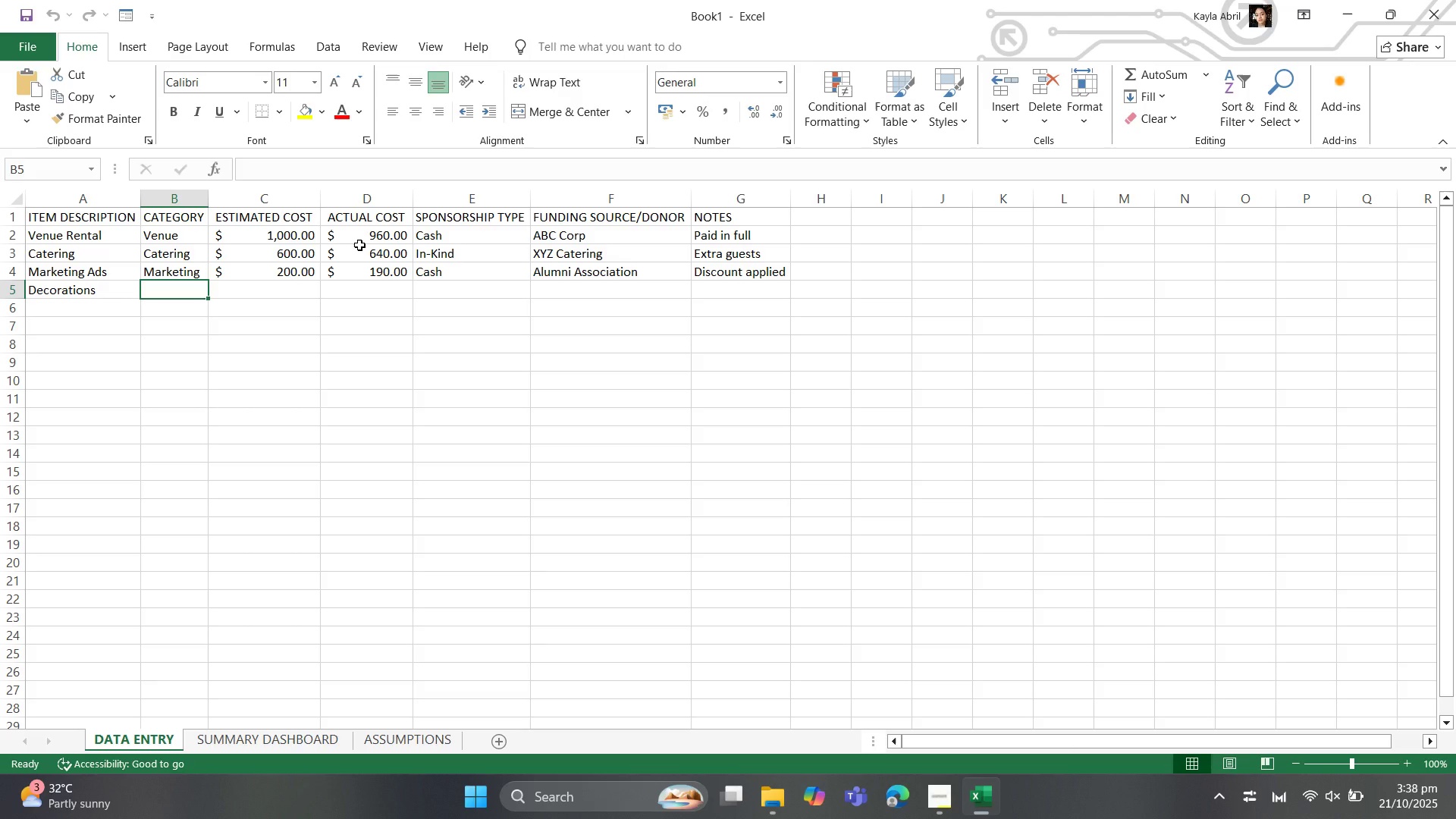 
type(Logistics)
 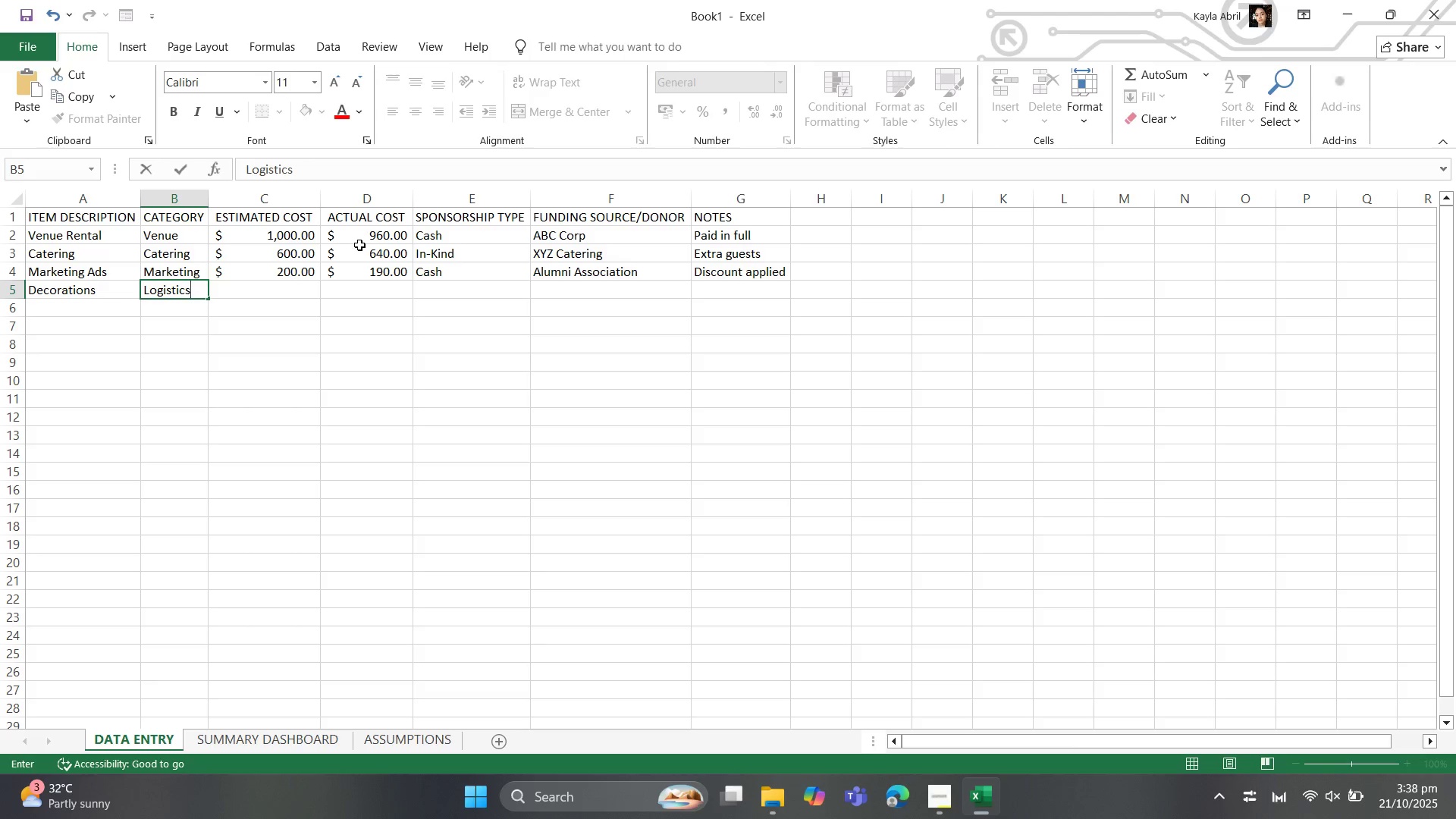 
key(ArrowRight)
 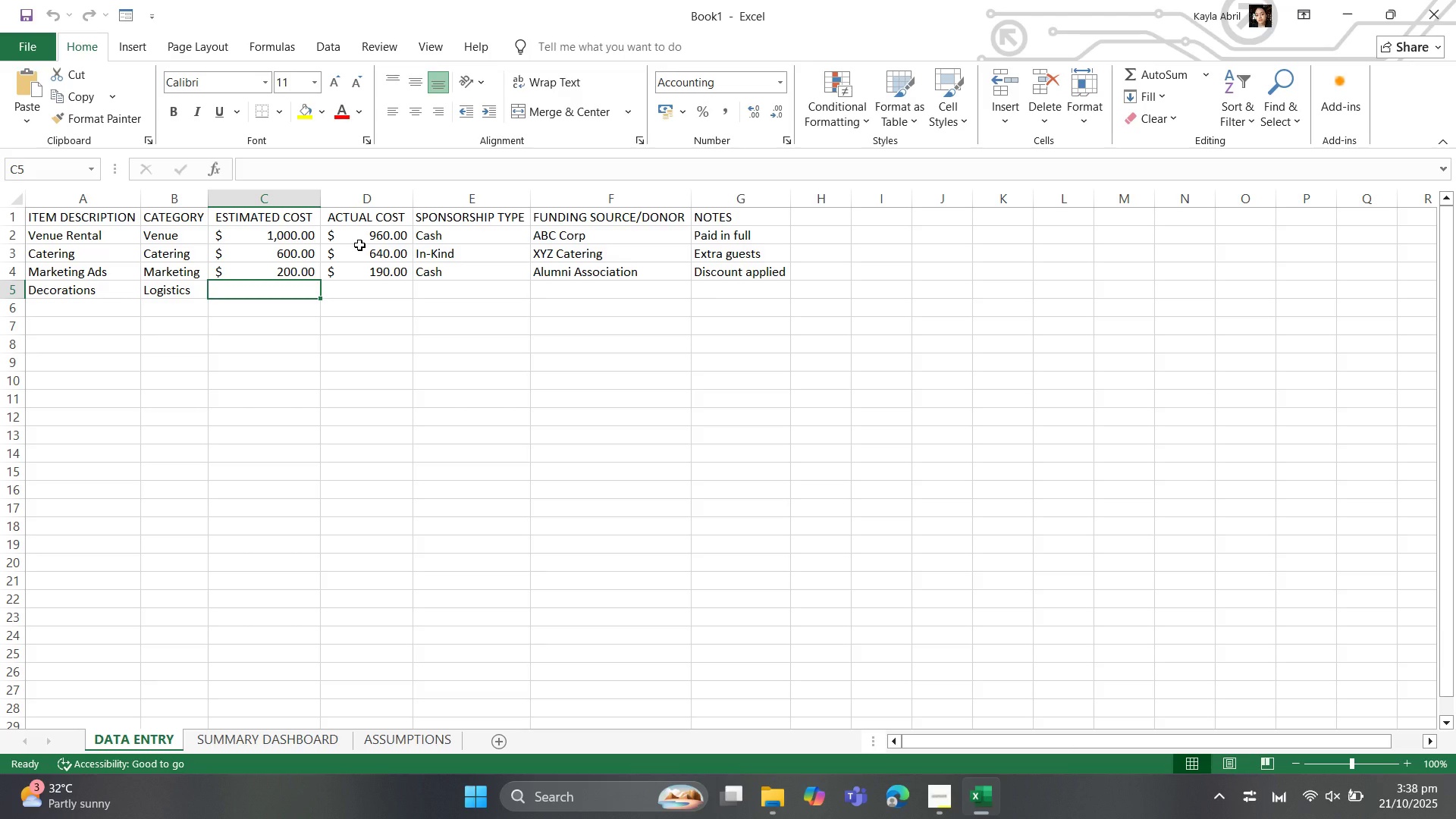 
wait(20.58)
 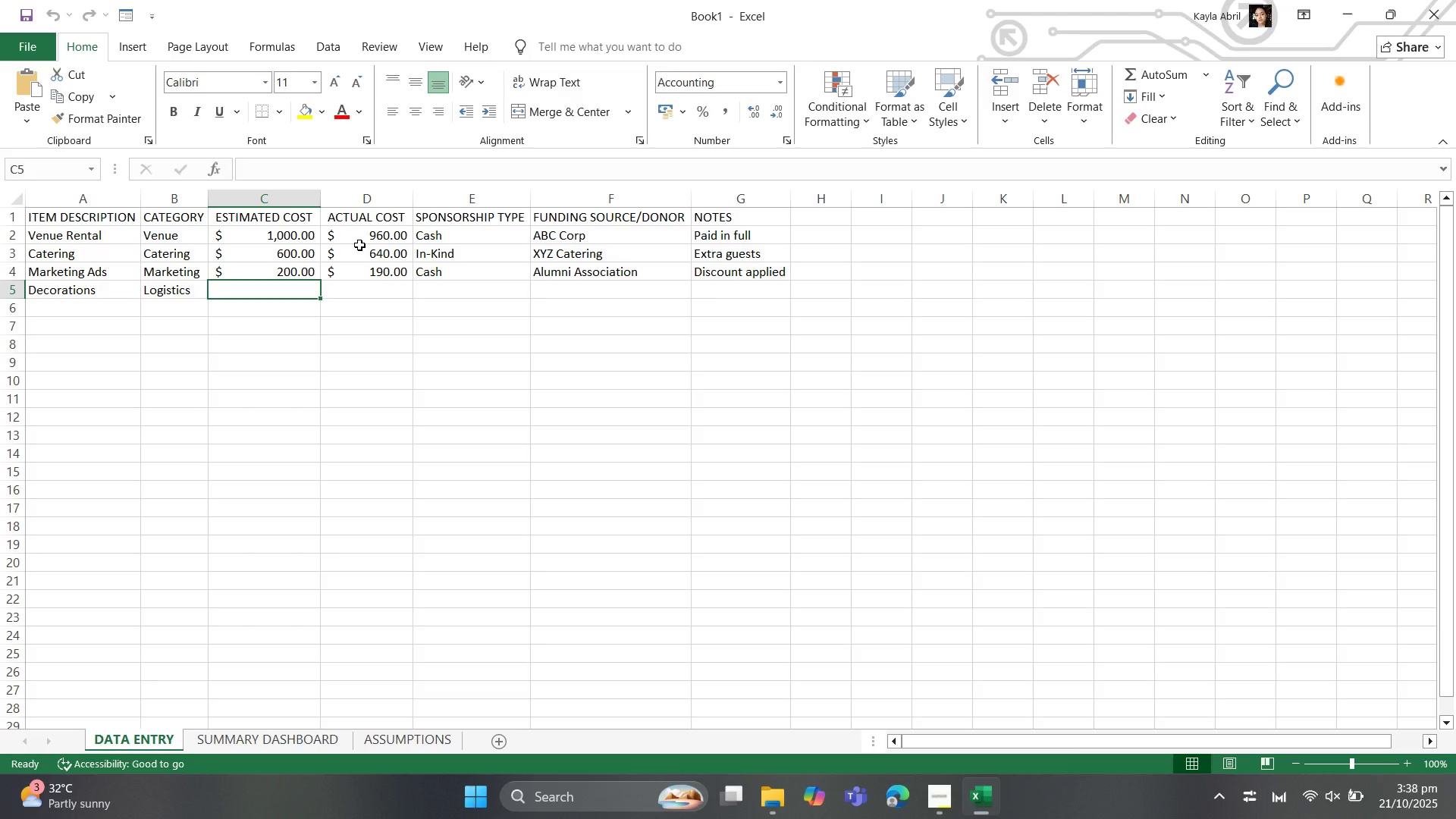 
type(100)
 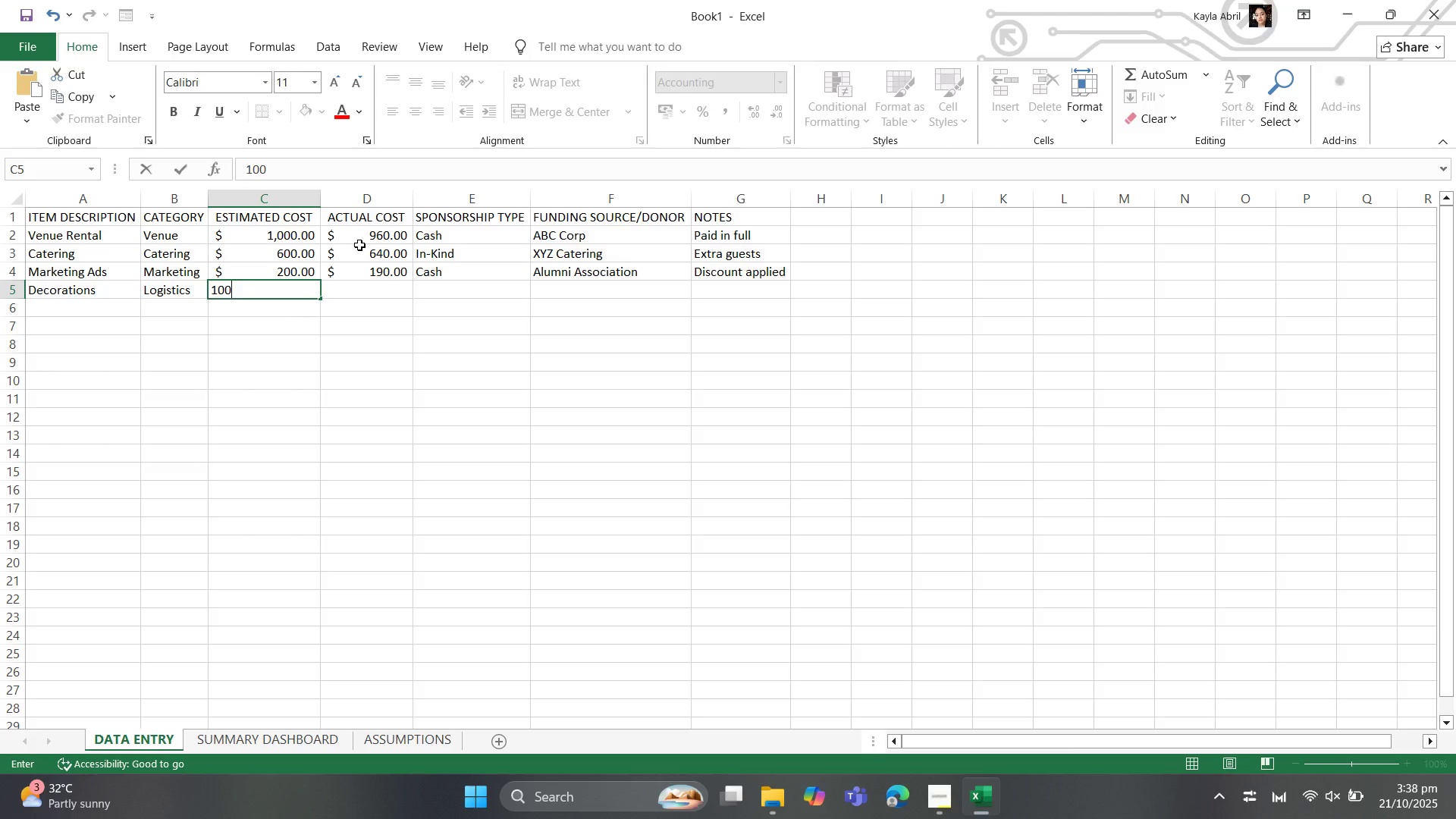 
key(ArrowRight)
 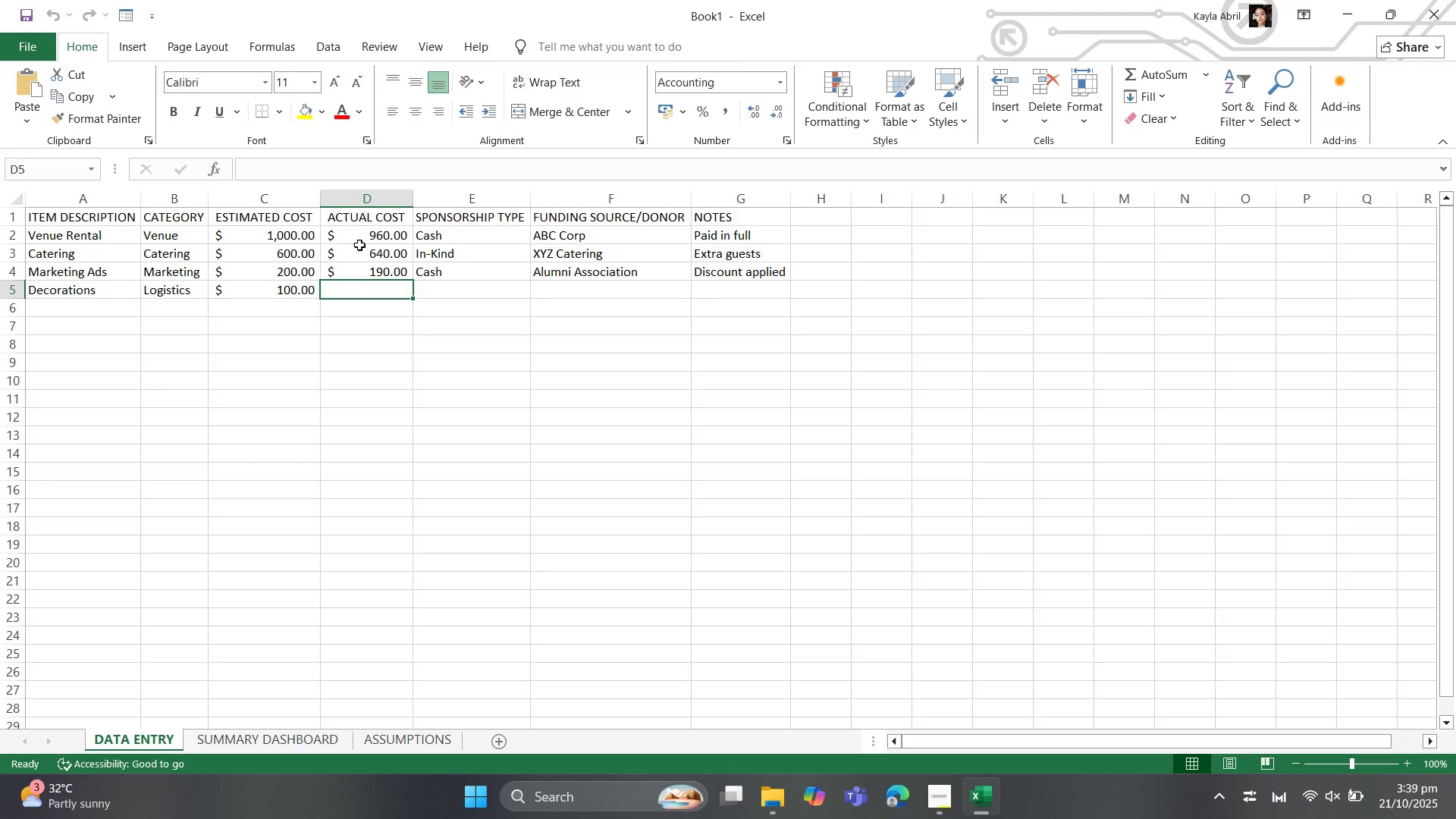 
wait(51.31)
 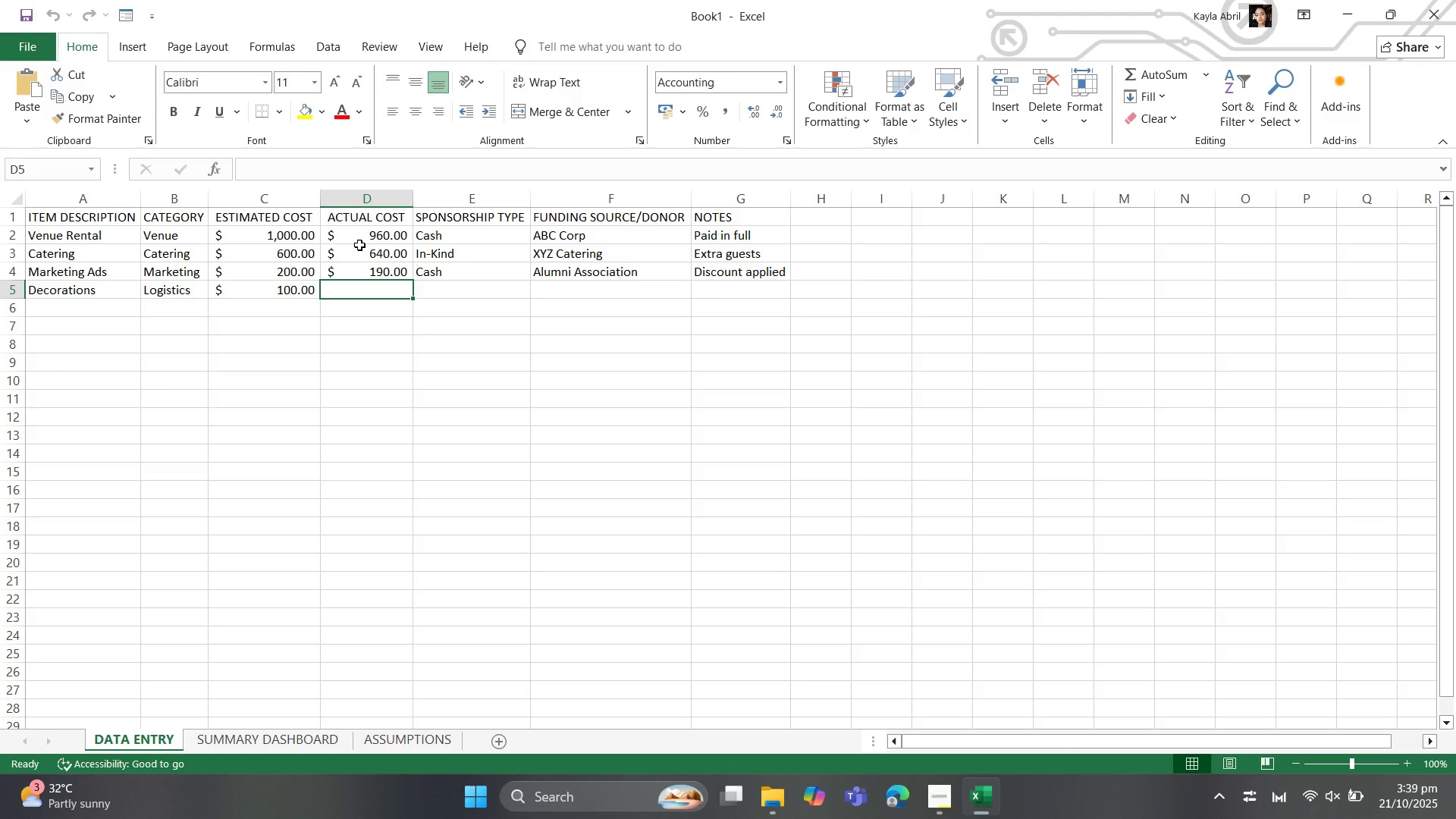 
type(96)
 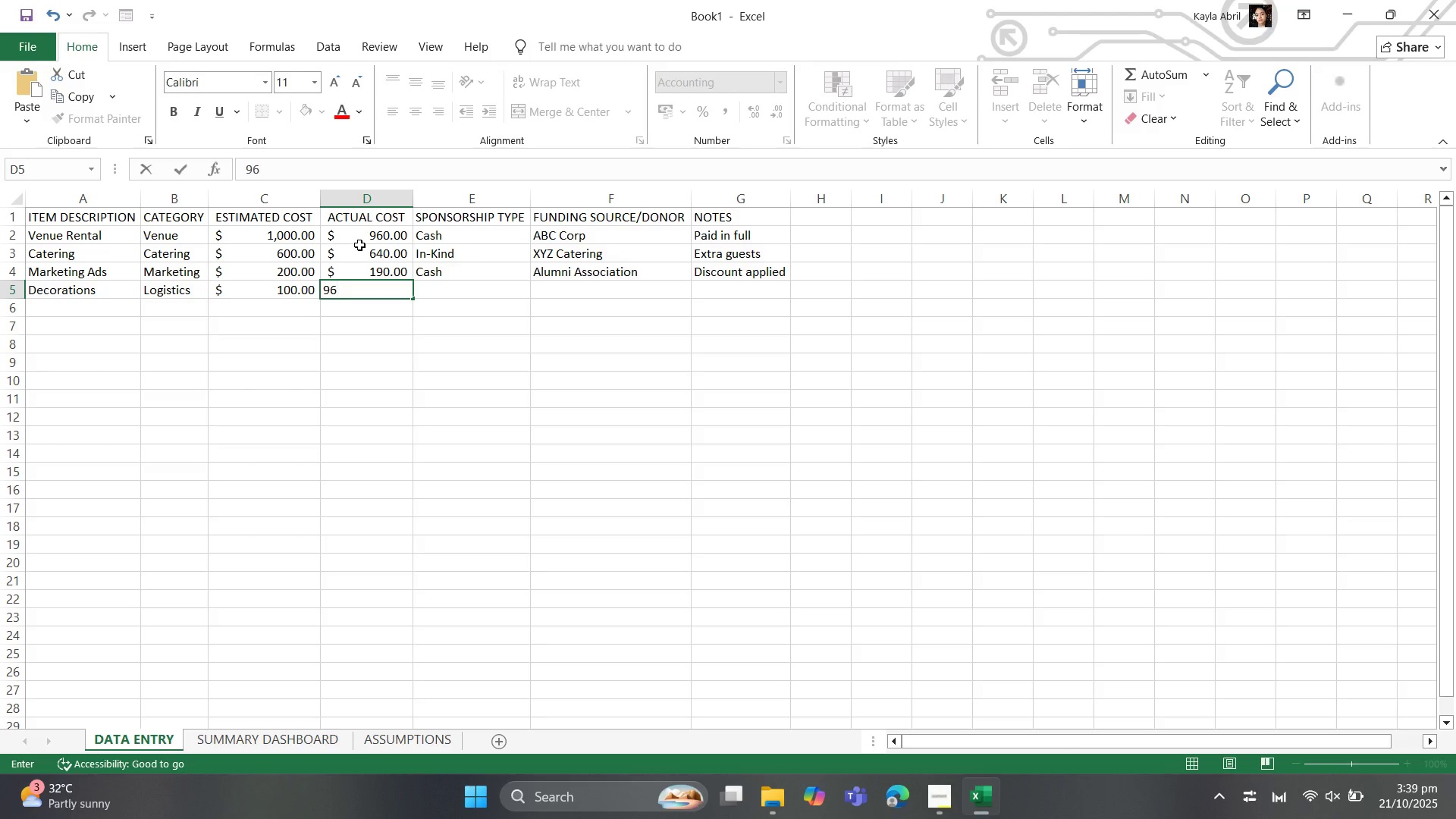 
key(ArrowRight)
 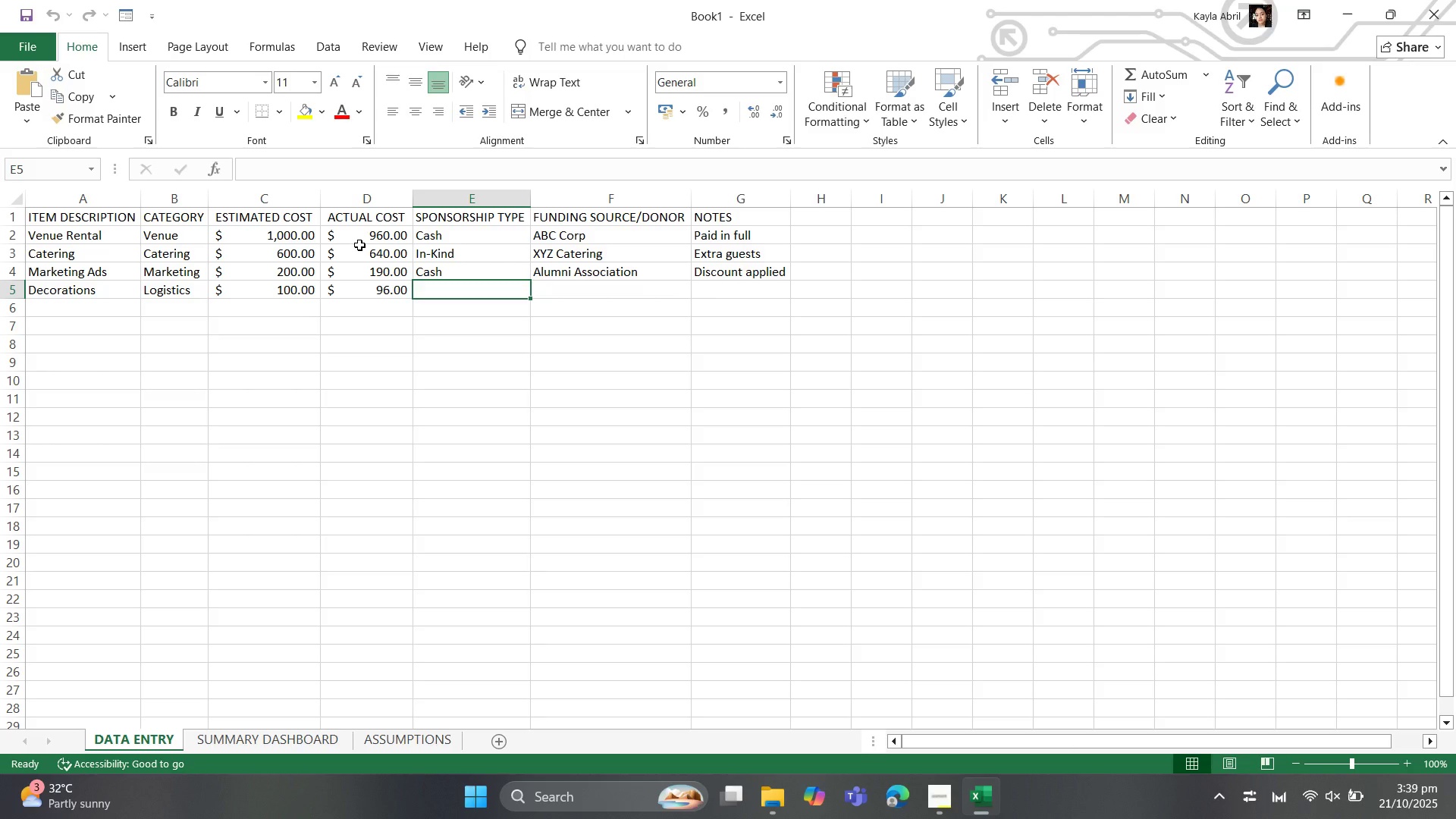 
type(Cash)
 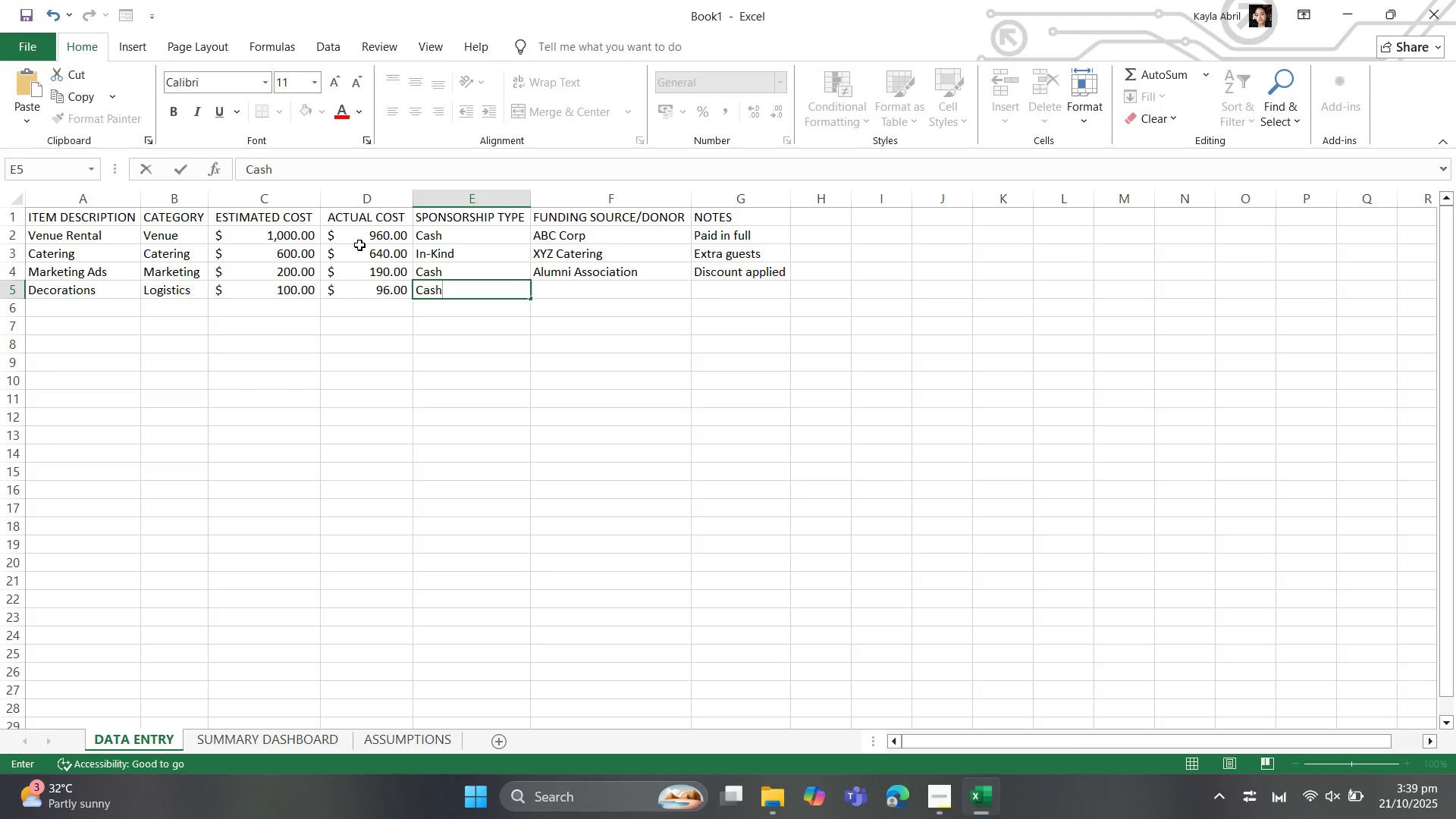 
key(ArrowRight)
 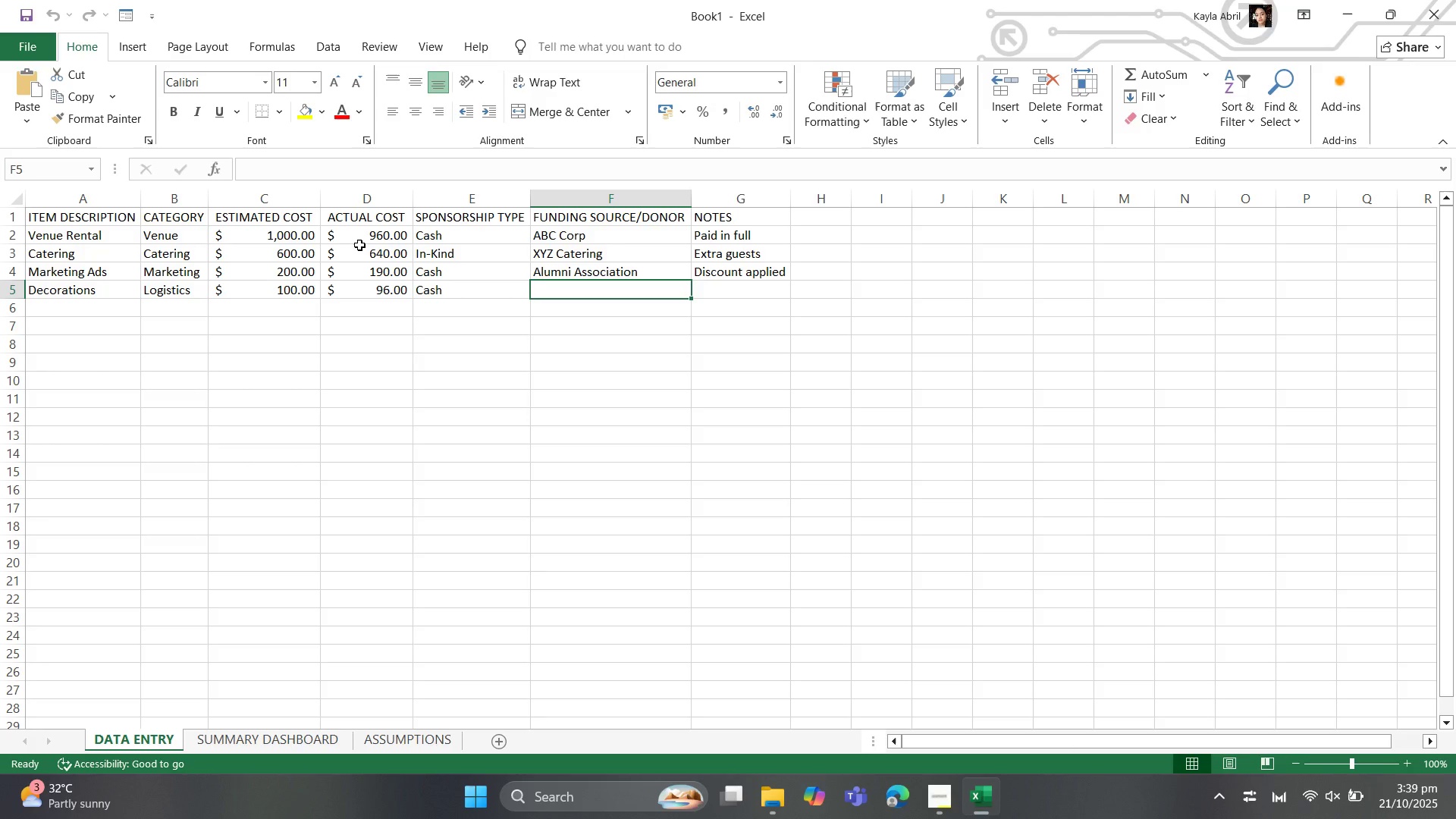 
type(Donations)
 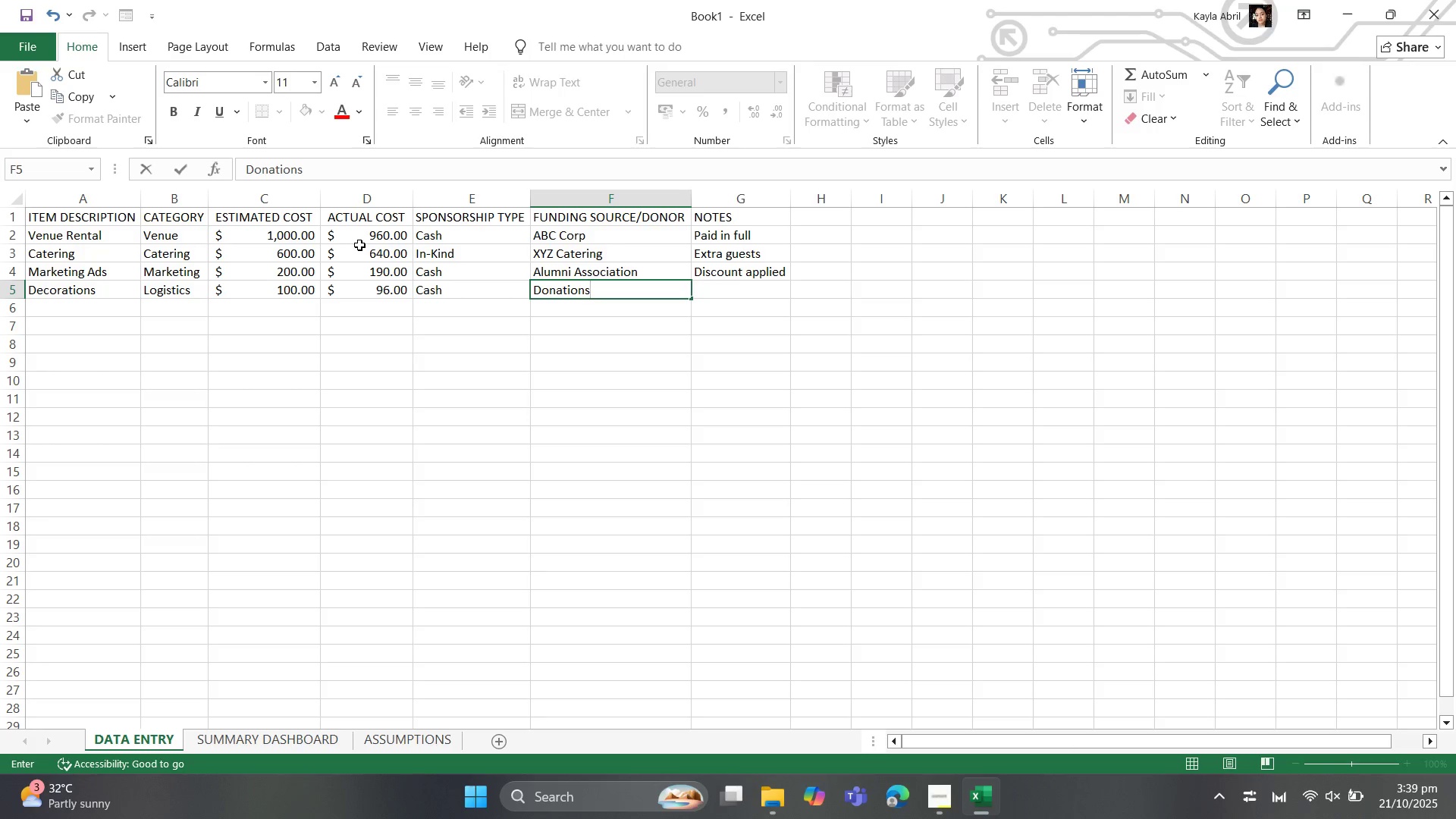 
key(ArrowRight)
 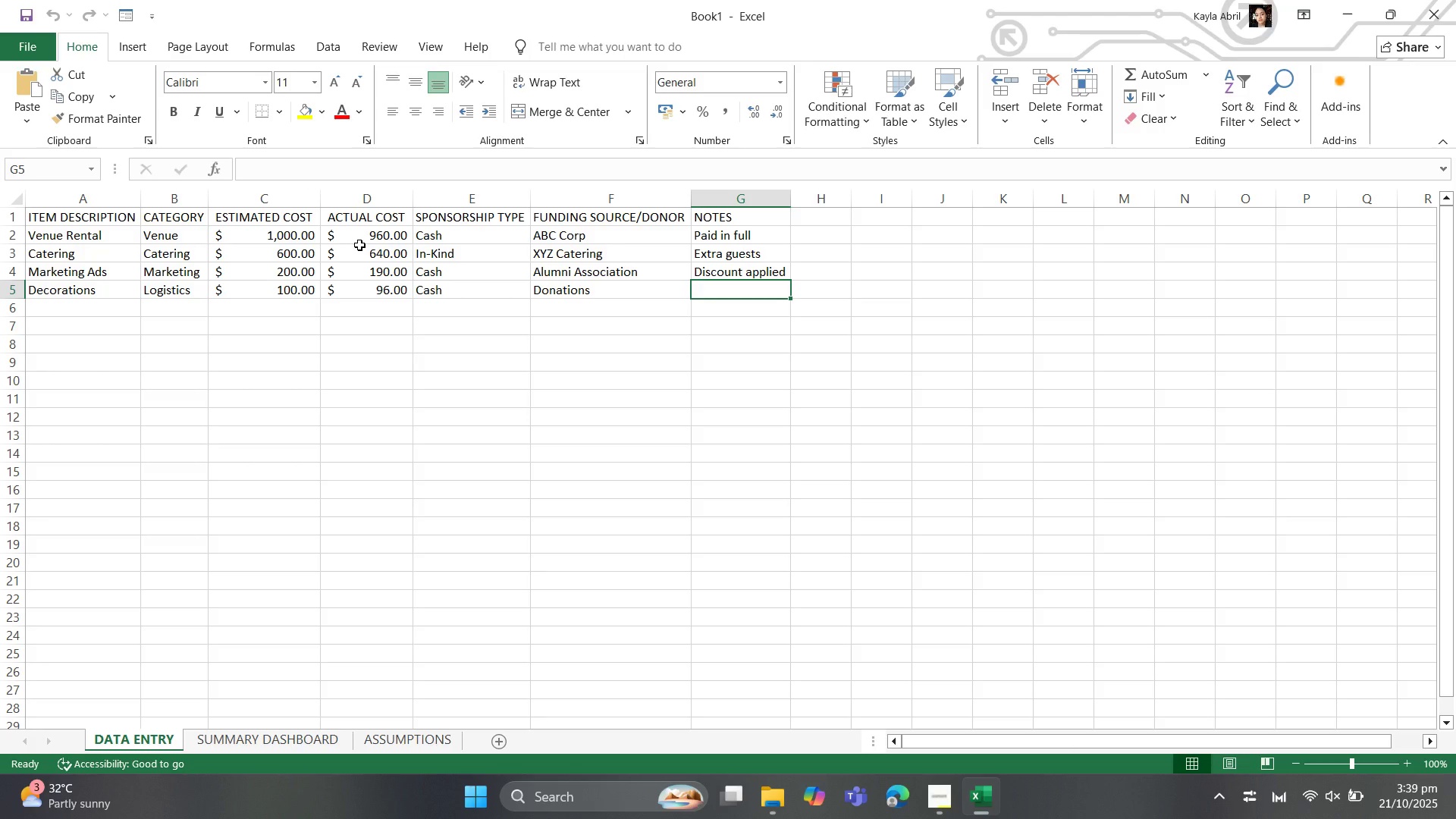 
key(Minus)
 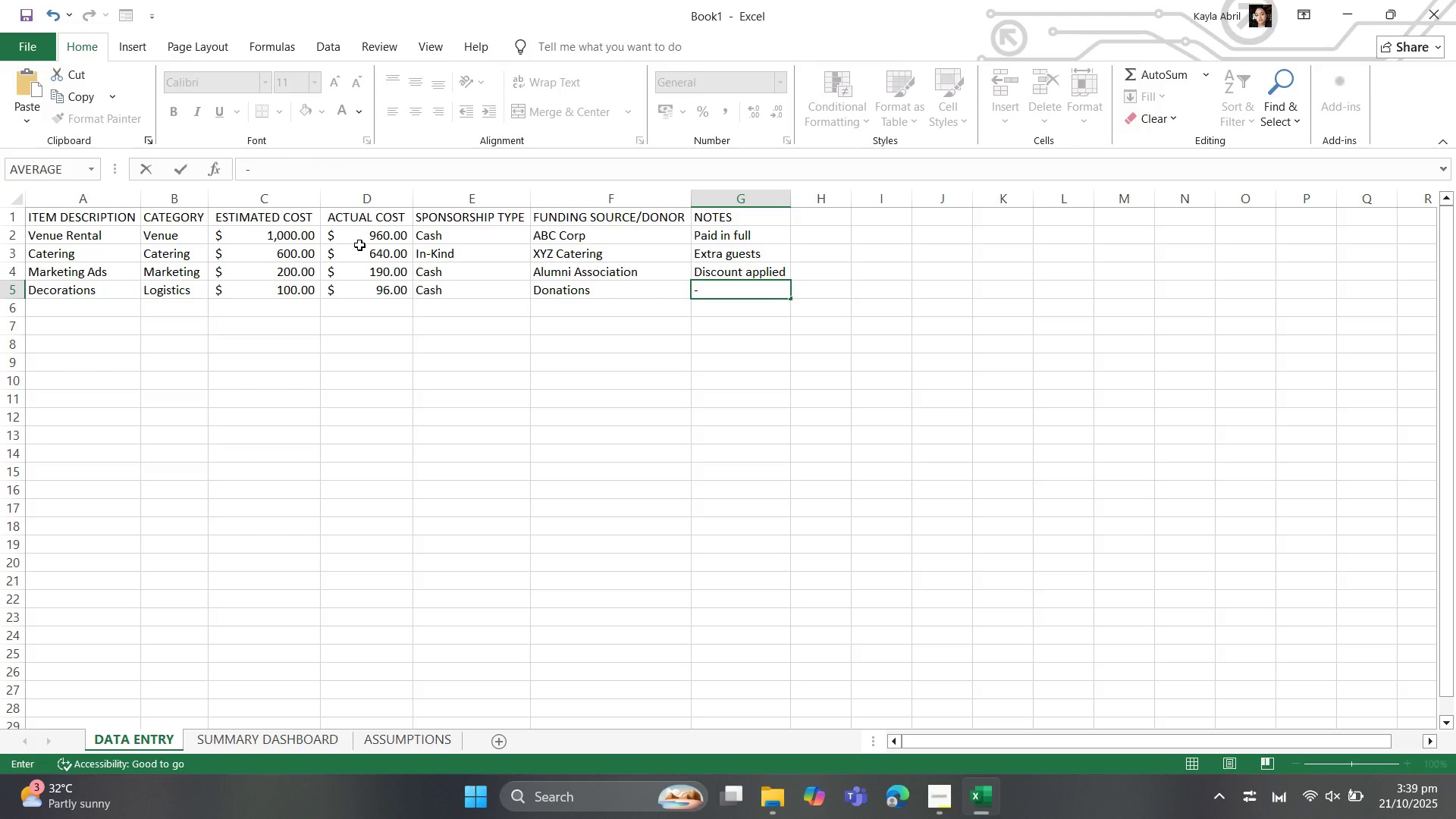 
scroll: coordinate [359, 245], scroll_direction: up, amount: 1.0
 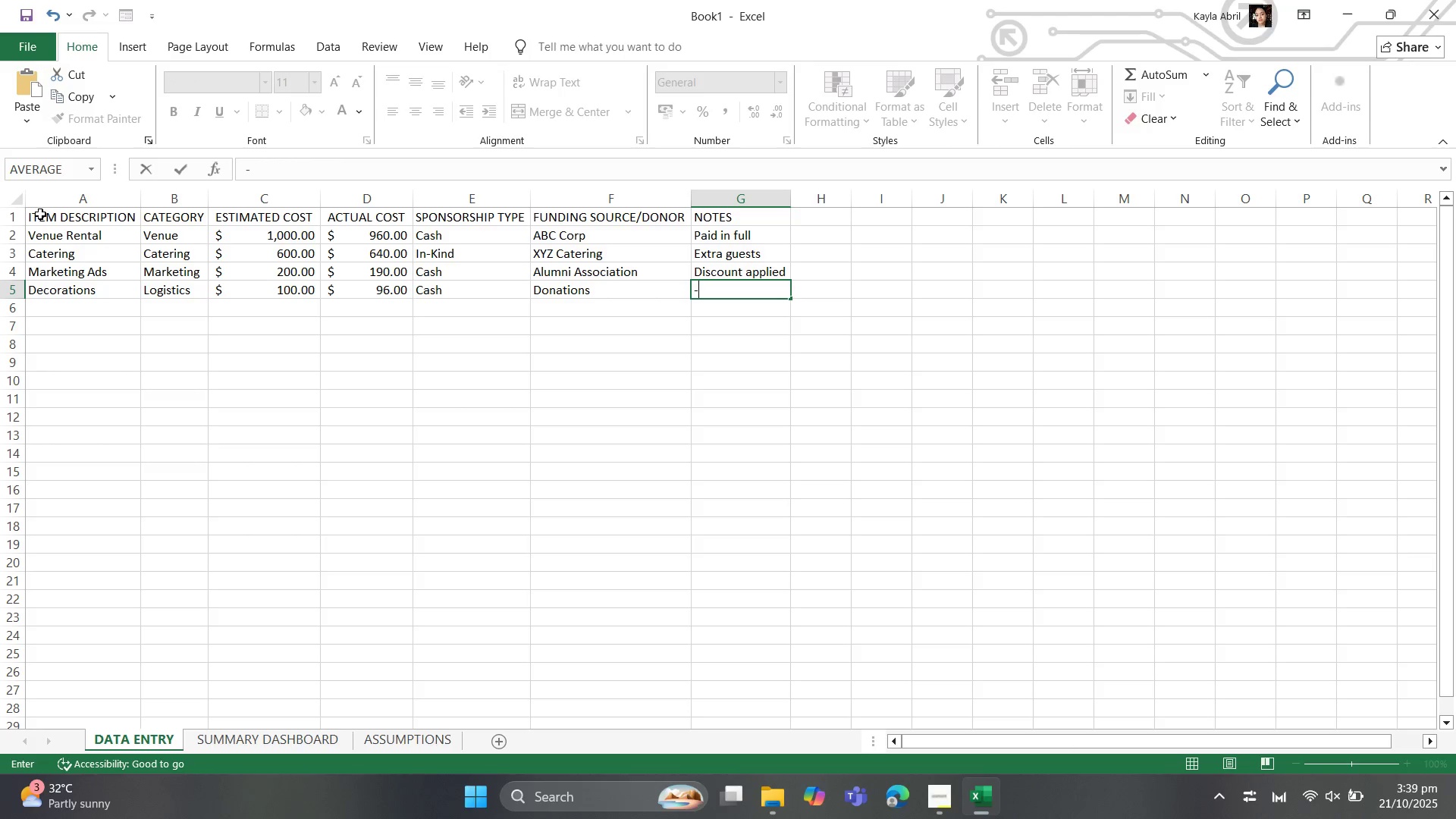 
wait(13.77)
 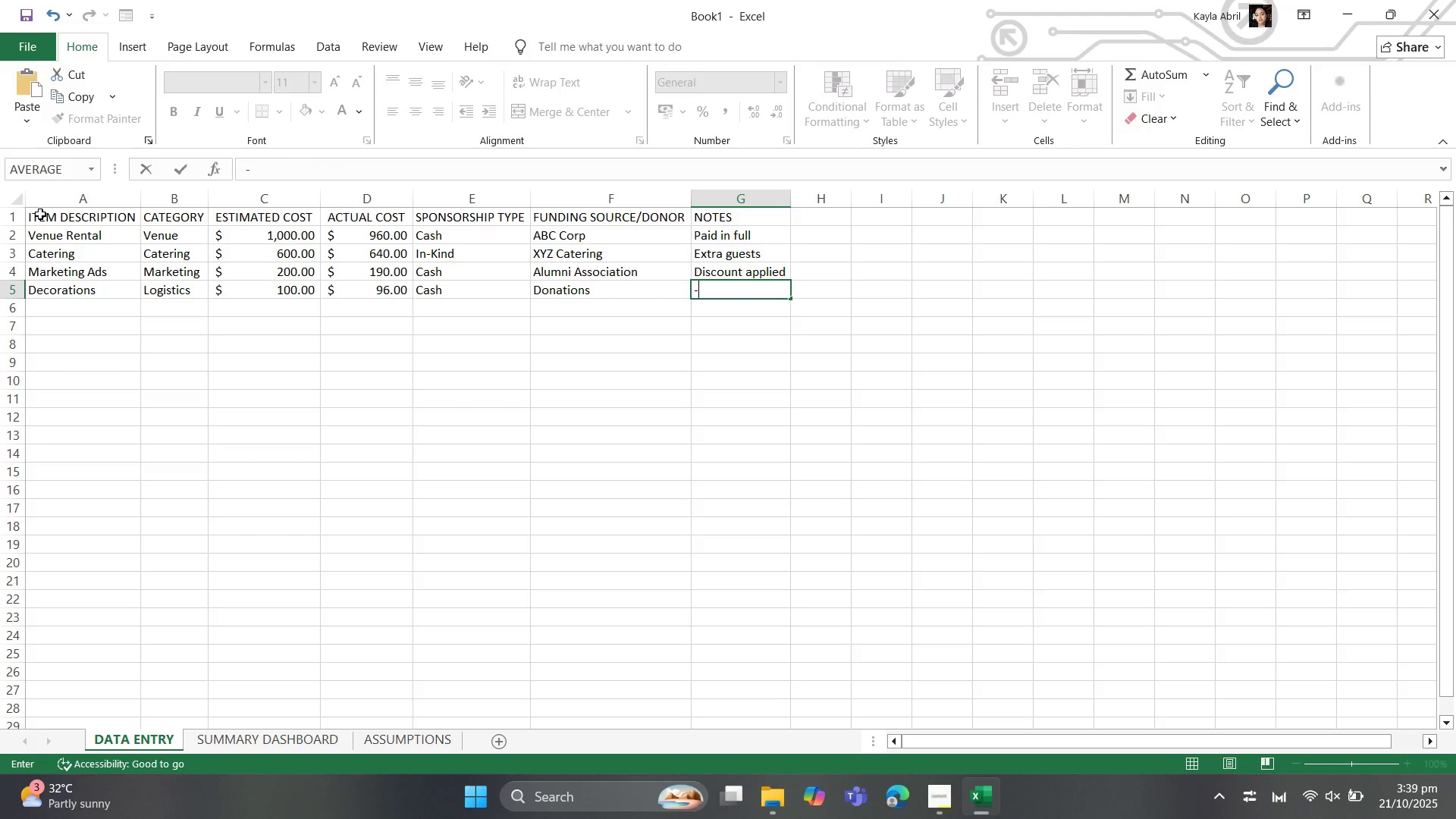 
left_click_drag(start_coordinate=[97, 221], to_coordinate=[714, 475])
 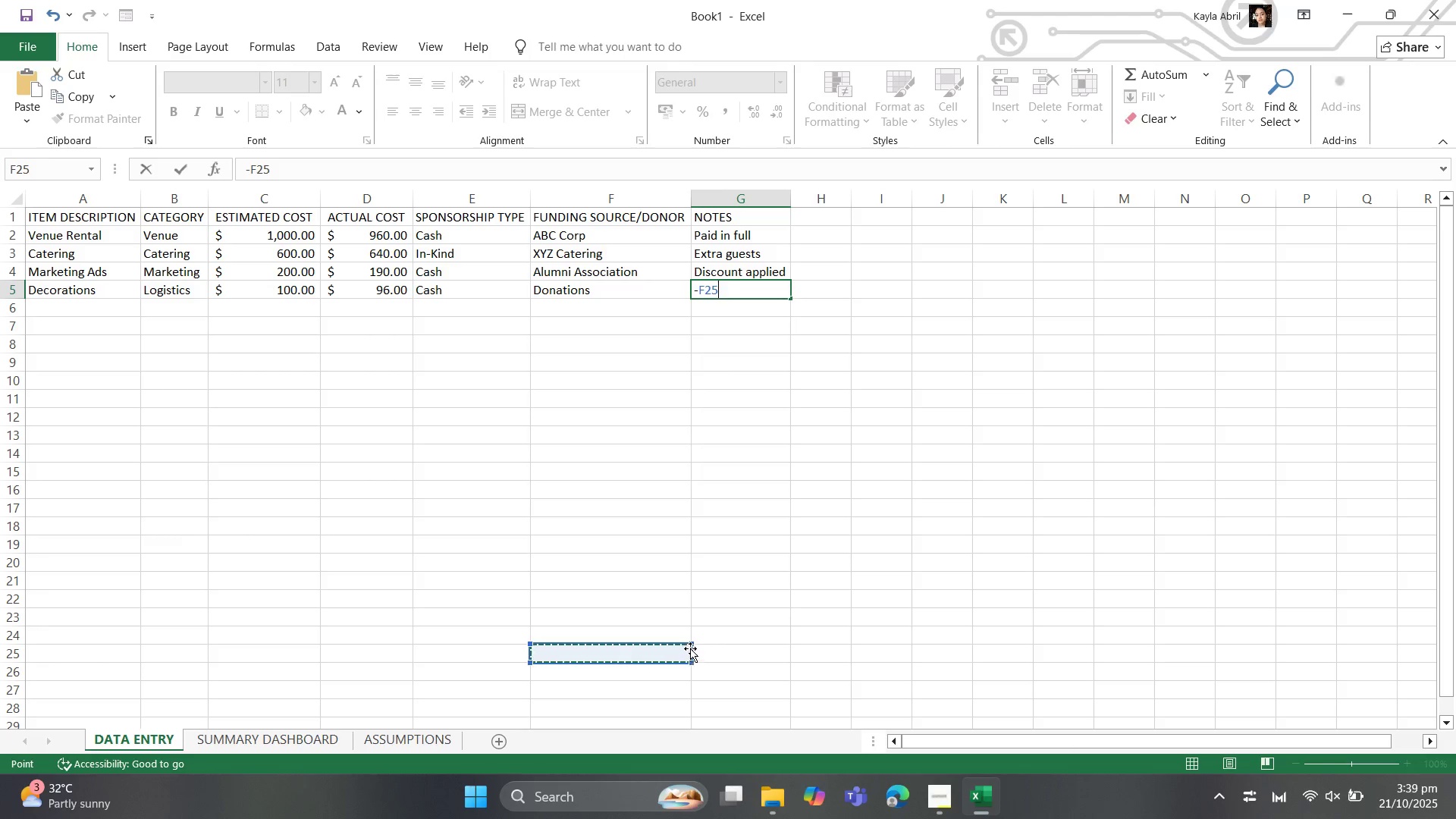 
left_click([811, 505])
 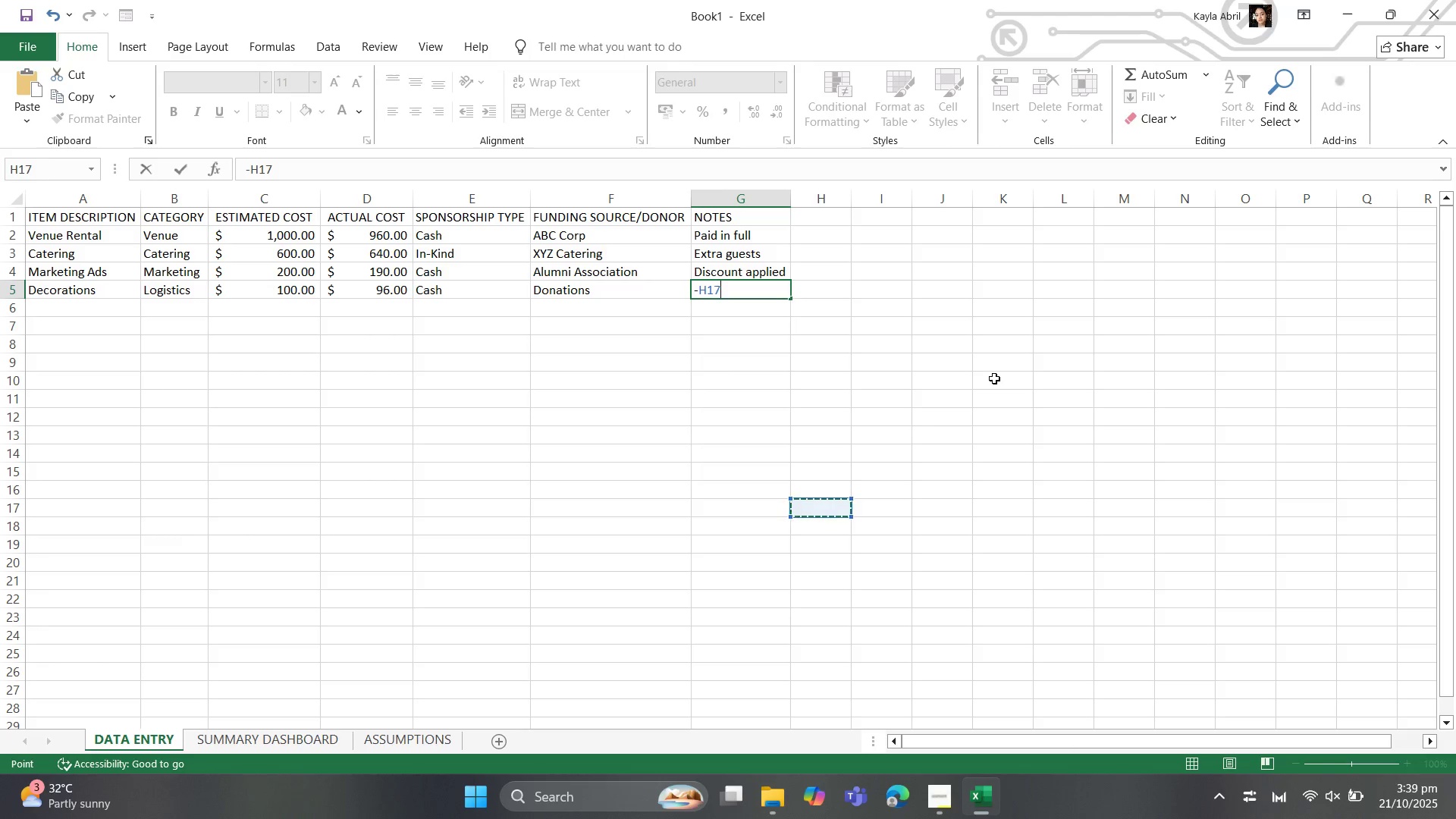 
left_click([994, 378])
 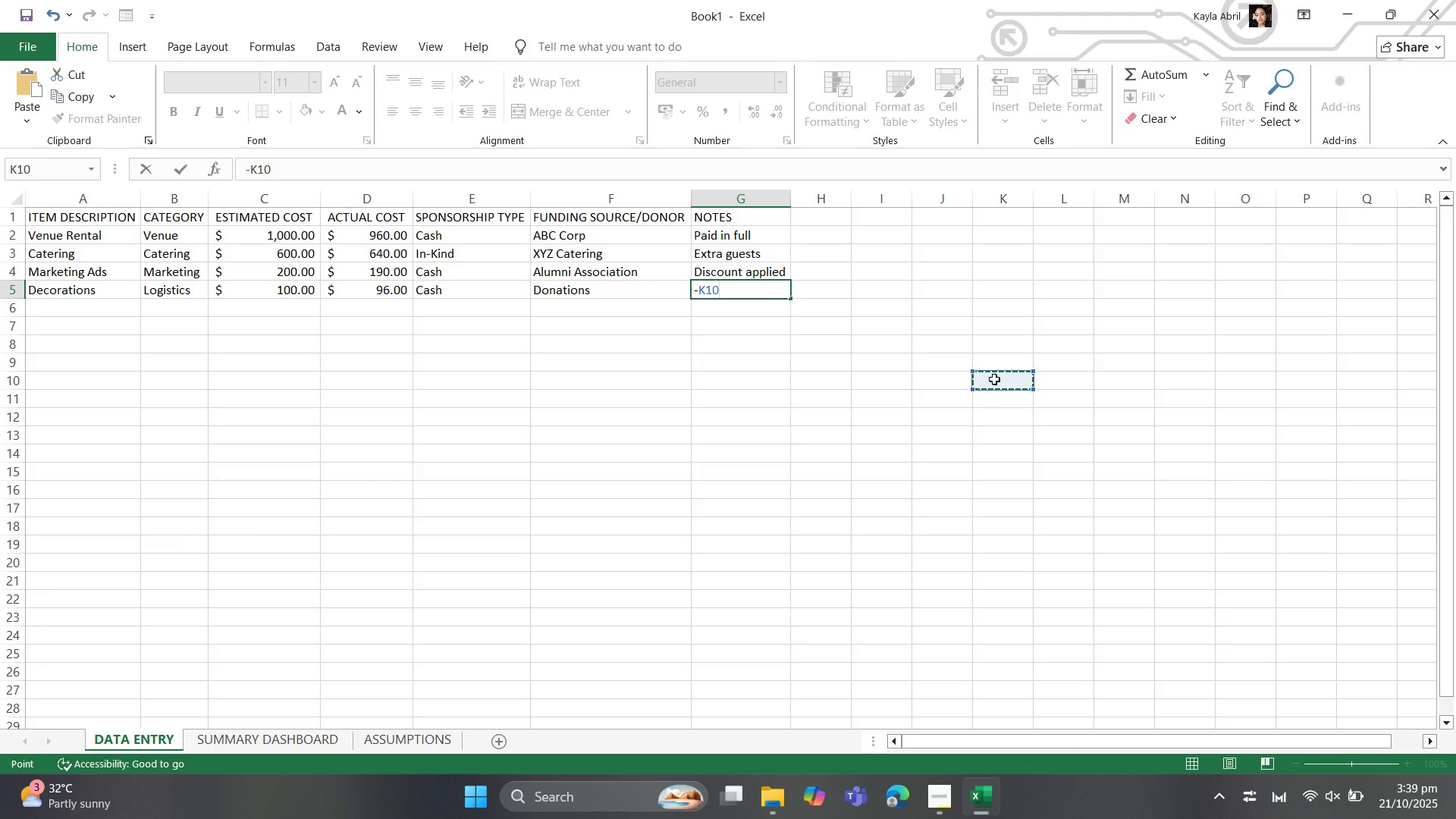 
double_click([994, 379])
 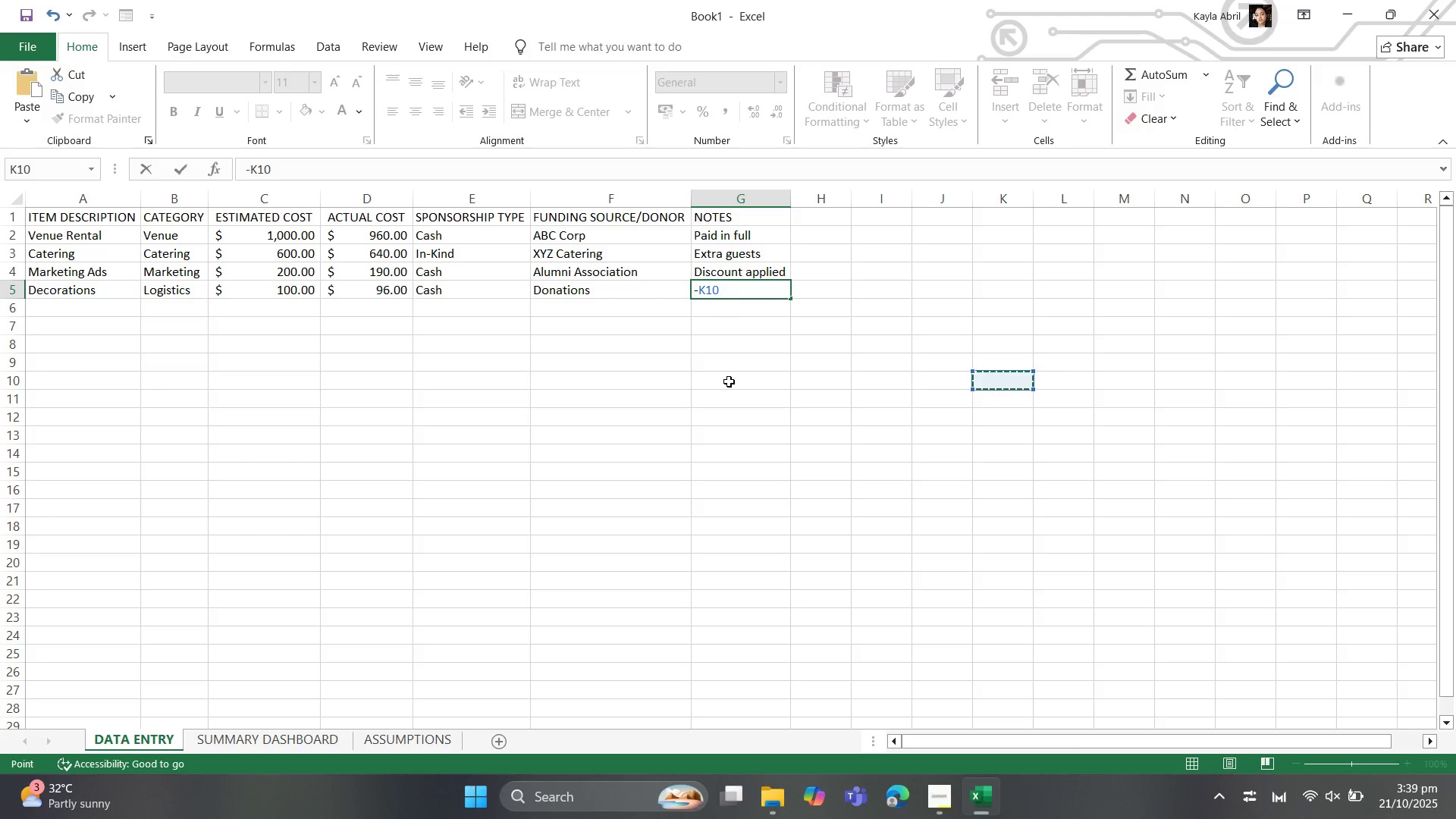 
left_click([708, 380])
 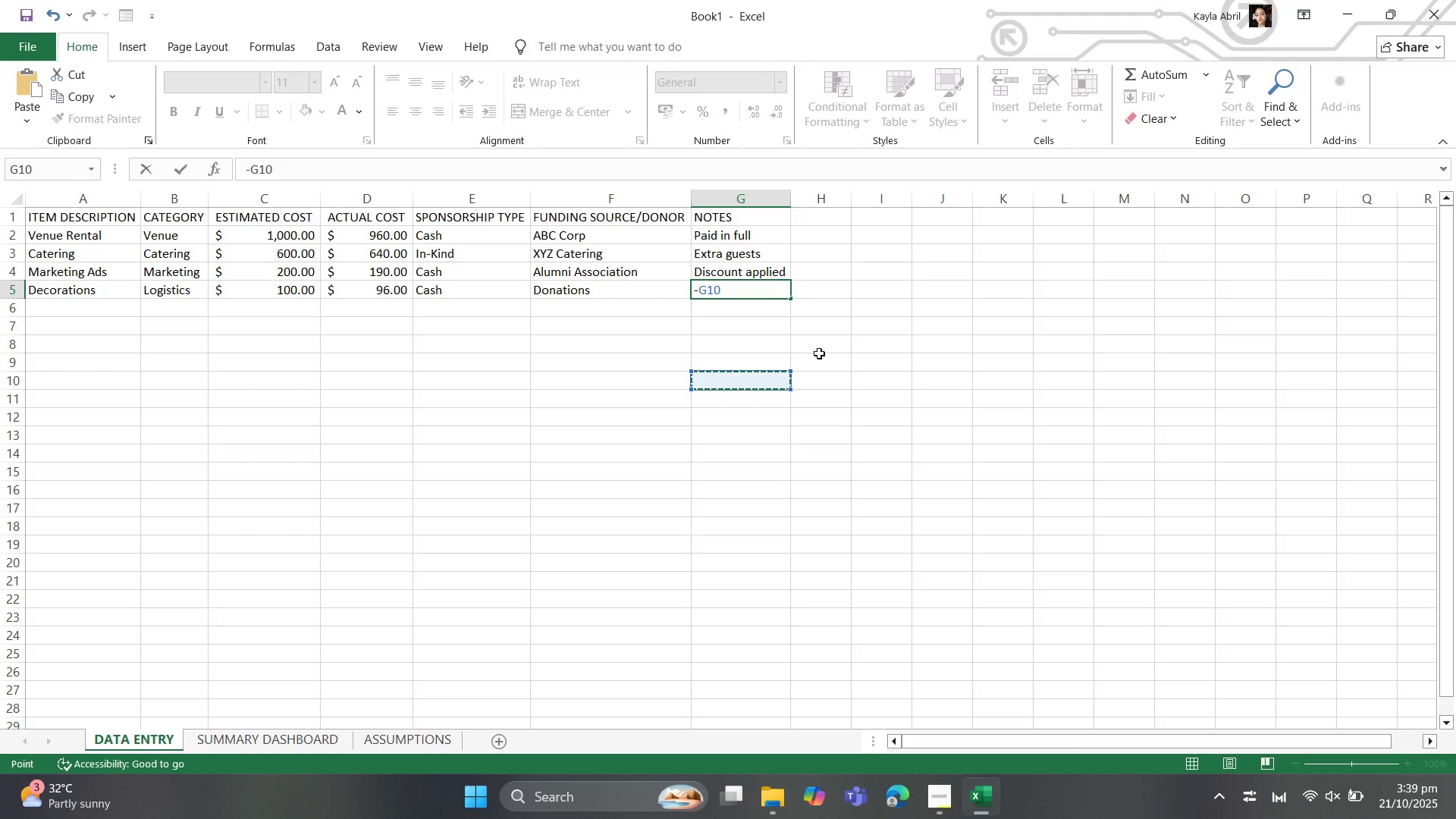 
key(Backspace)
 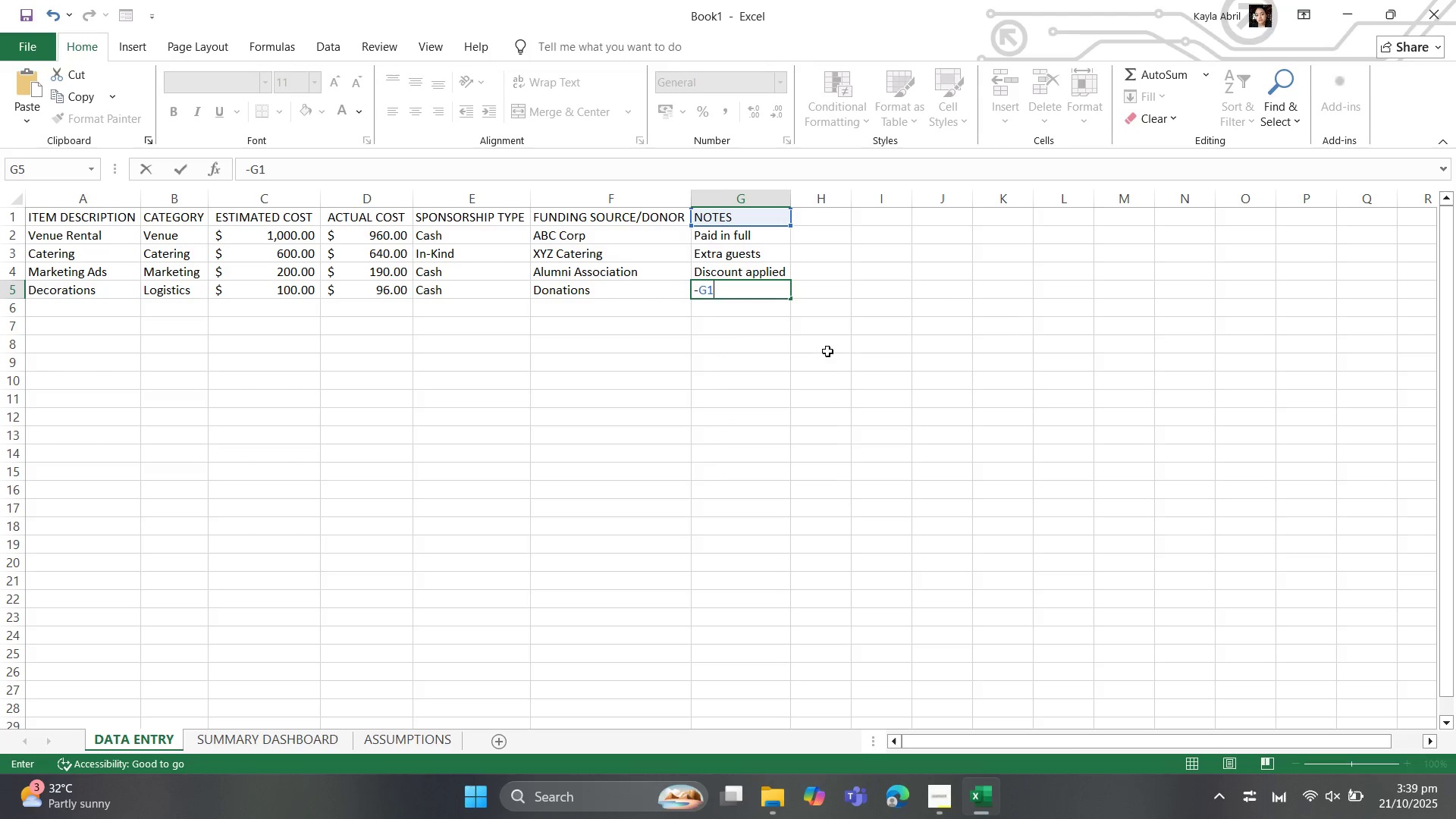 
key(Backspace)
 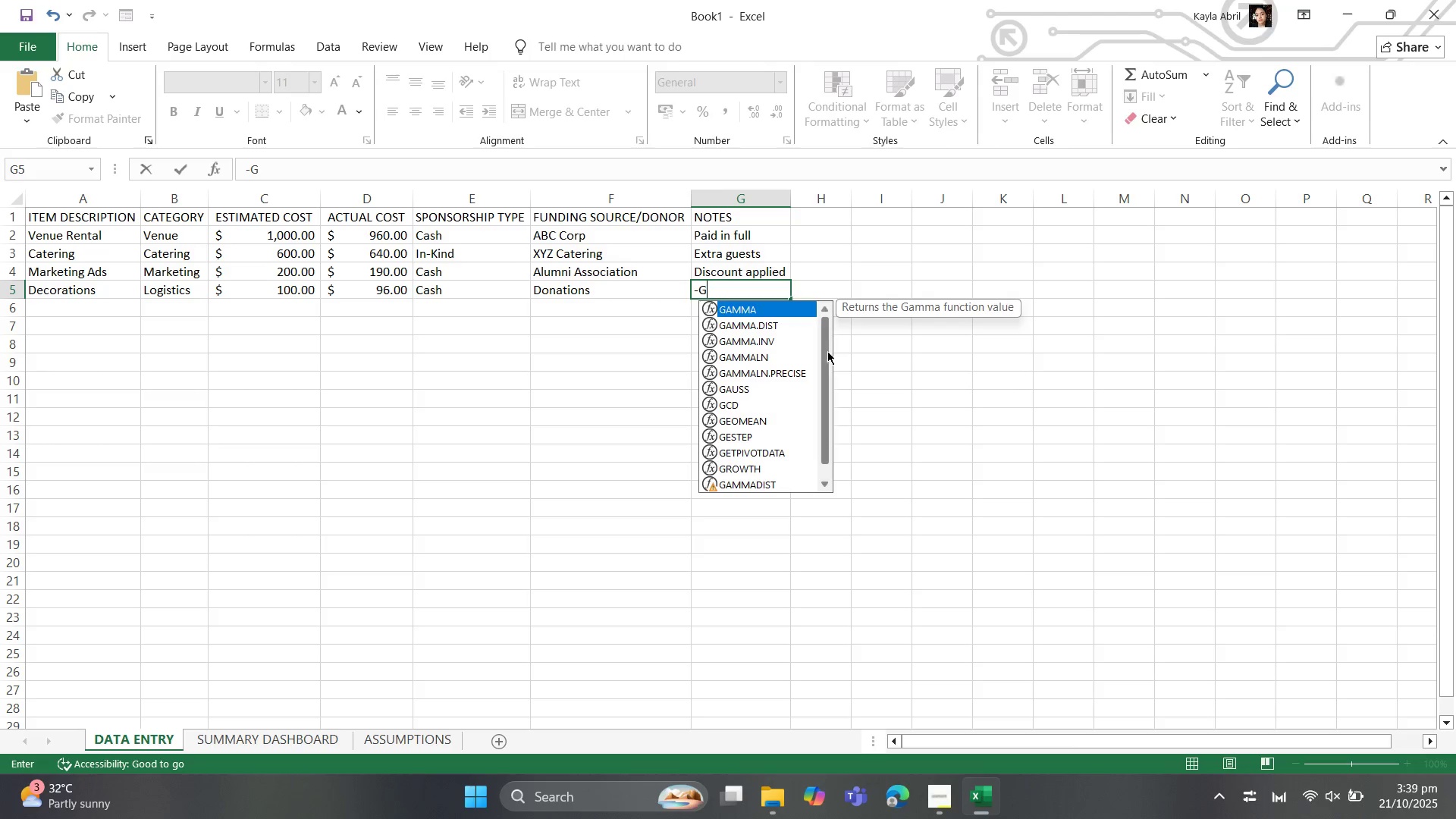 
key(Backspace)
 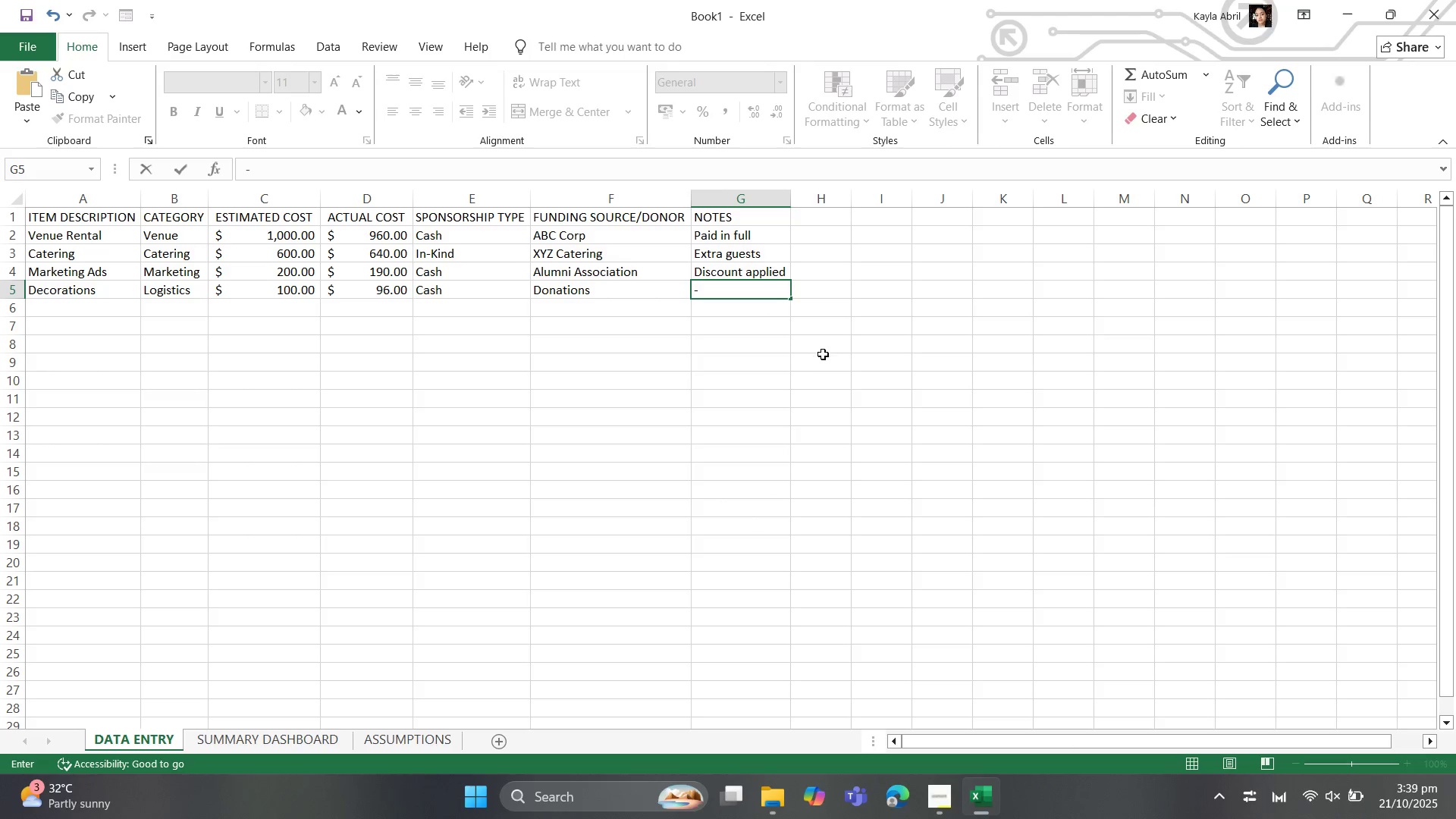 
scroll: coordinate [825, 349], scroll_direction: up, amount: 3.0
 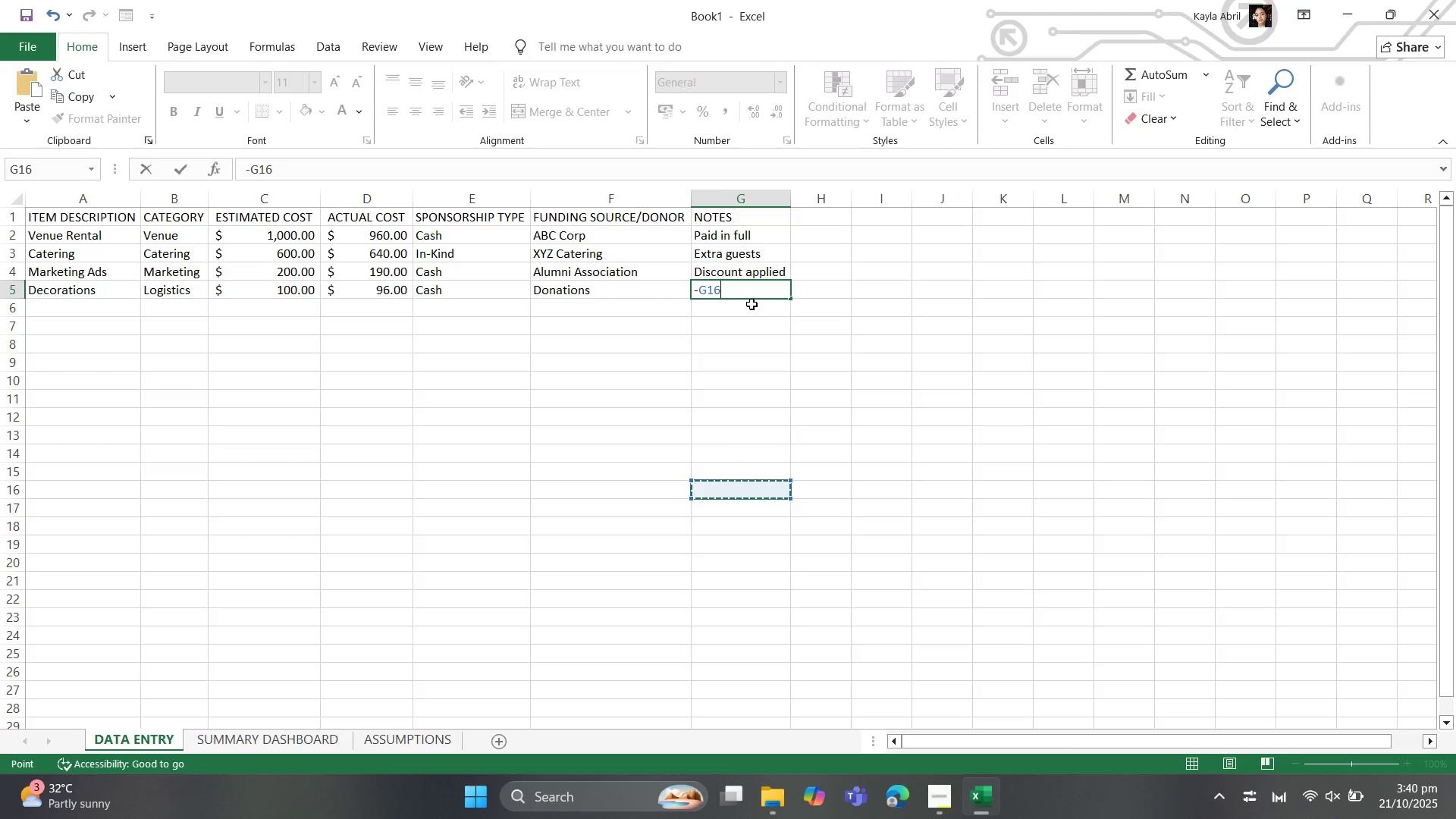 
key(Backspace)
 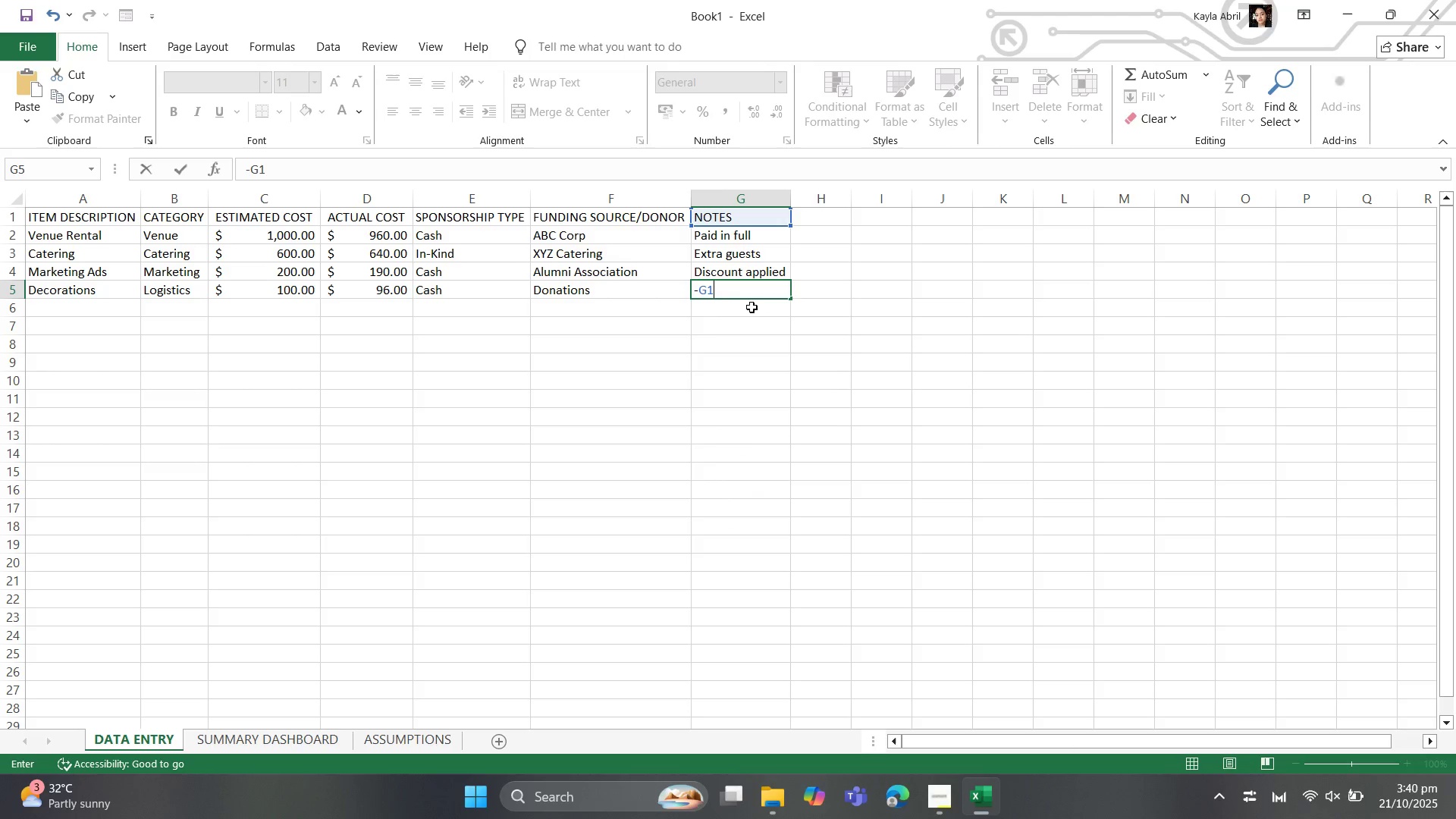 
key(Backspace)
 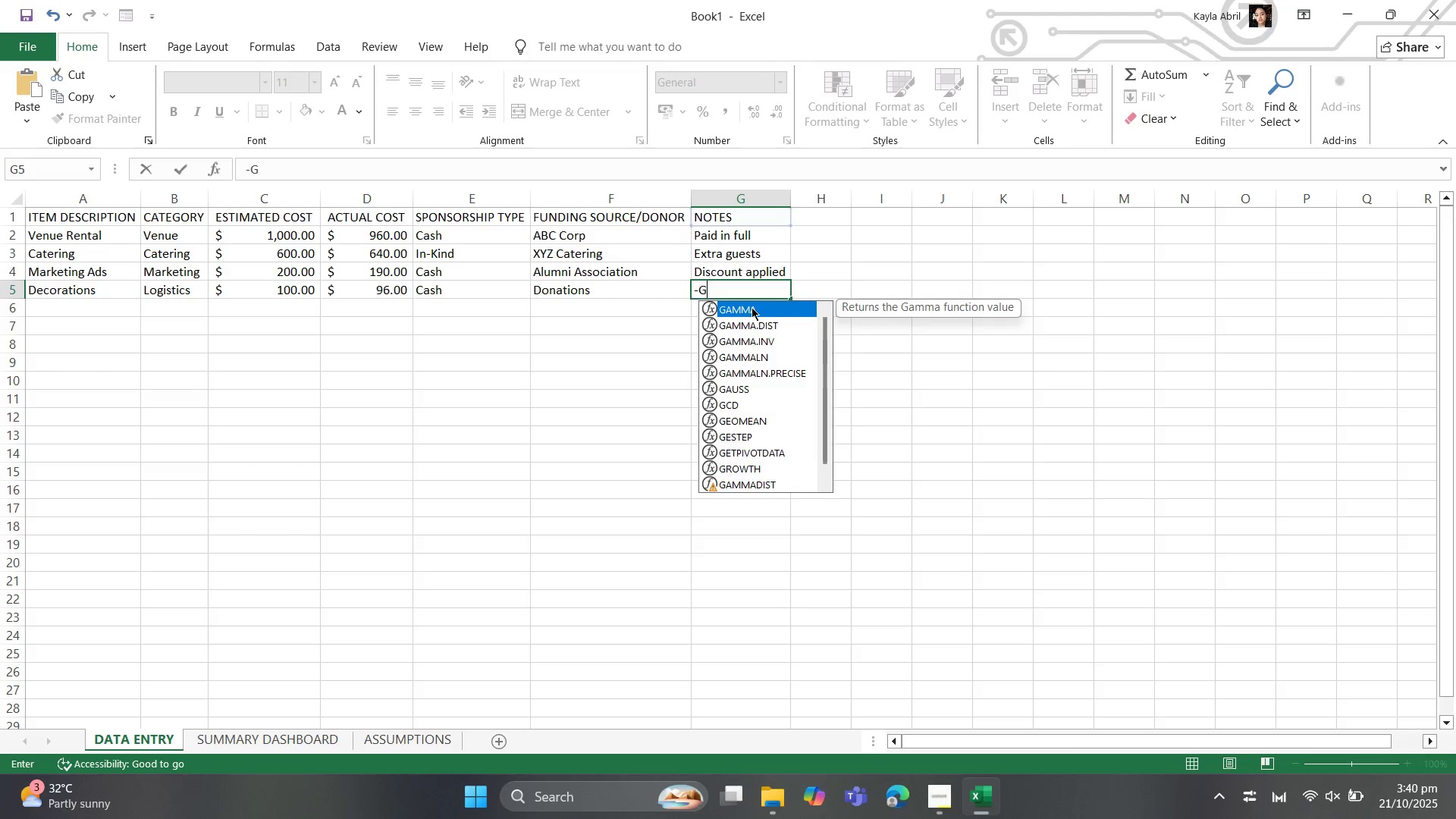 
key(Backspace)
 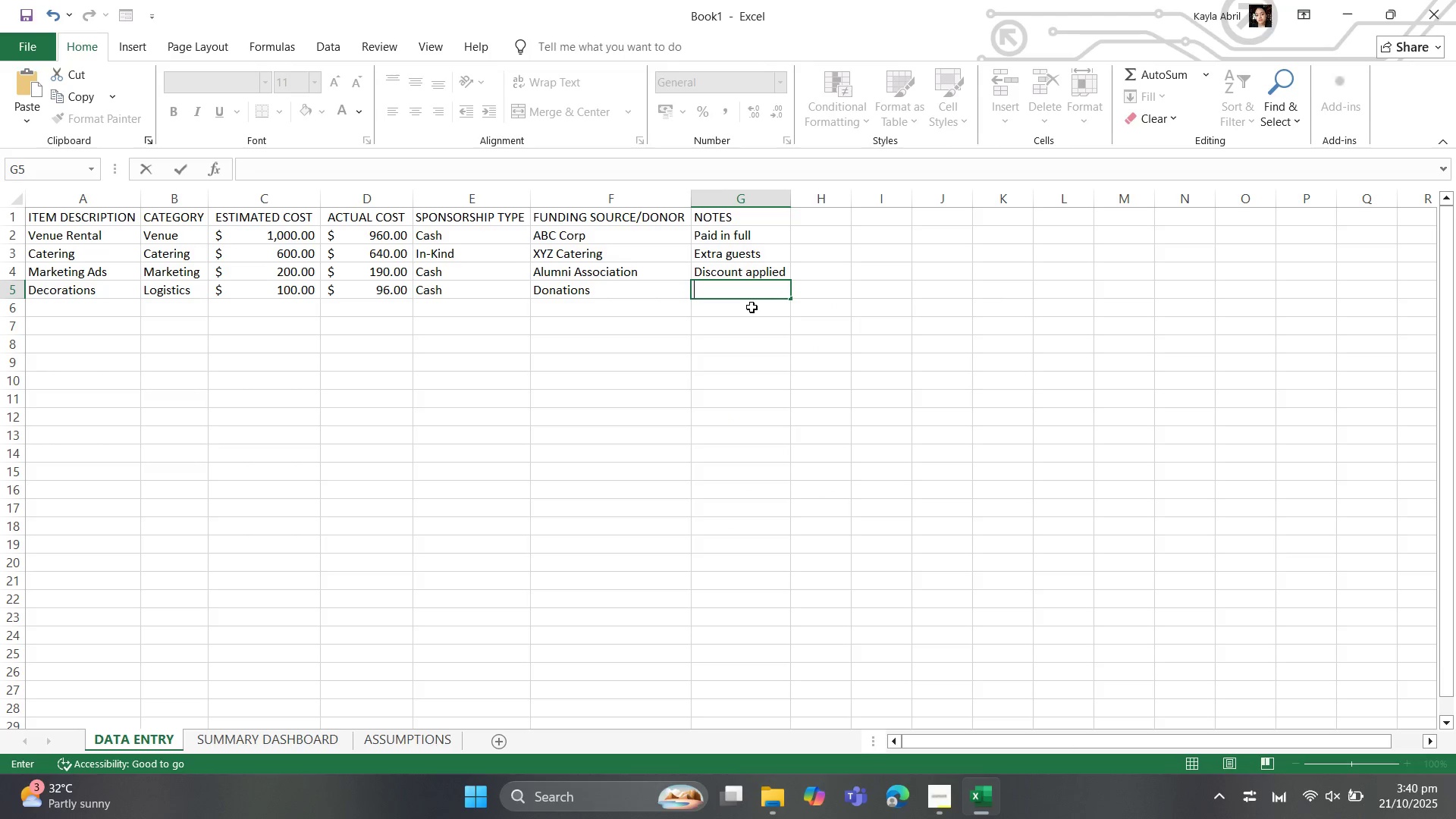 
key(Backspace)
 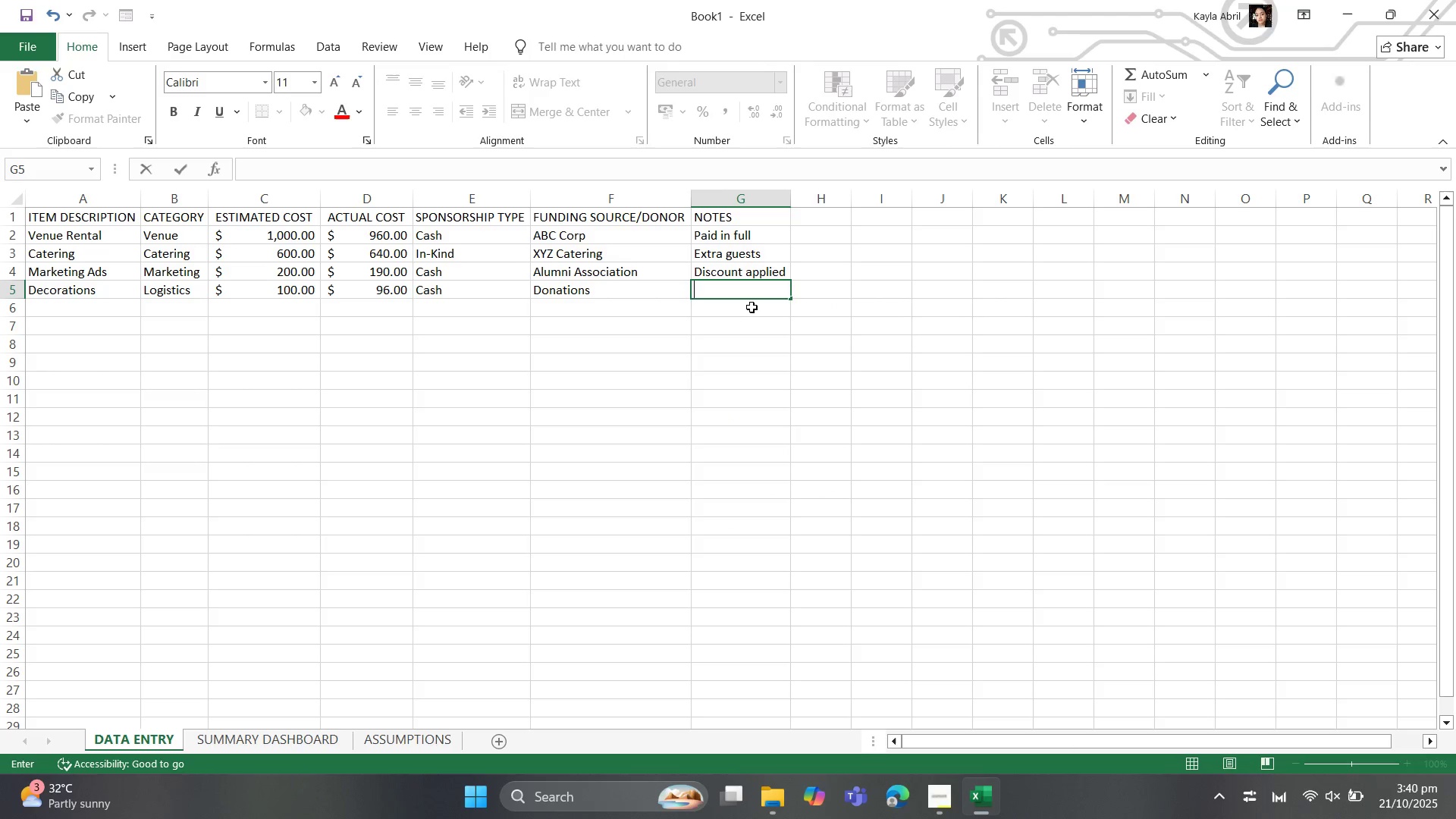 
left_click([752, 308])
 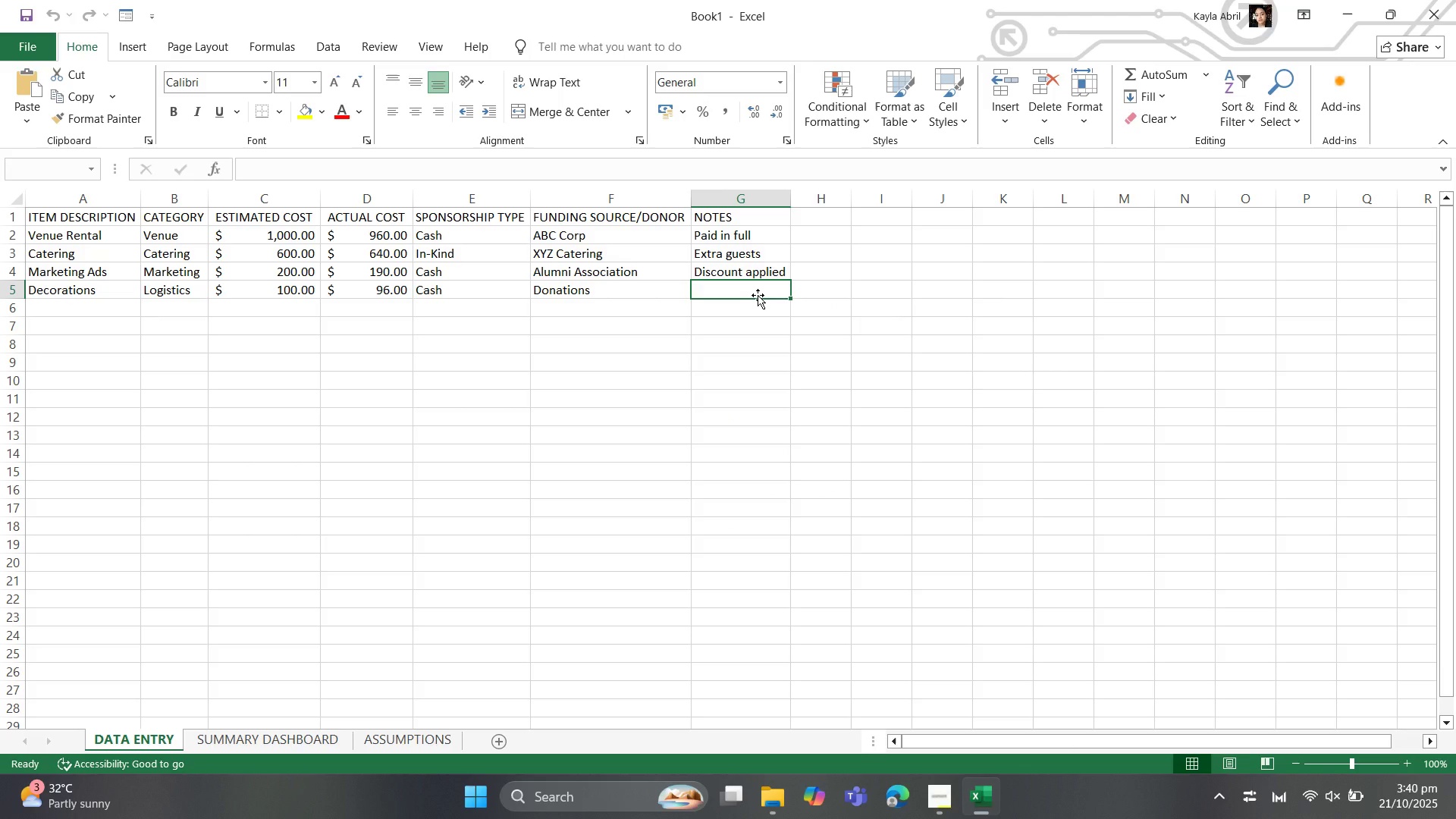 
key(Shift+Minus)
 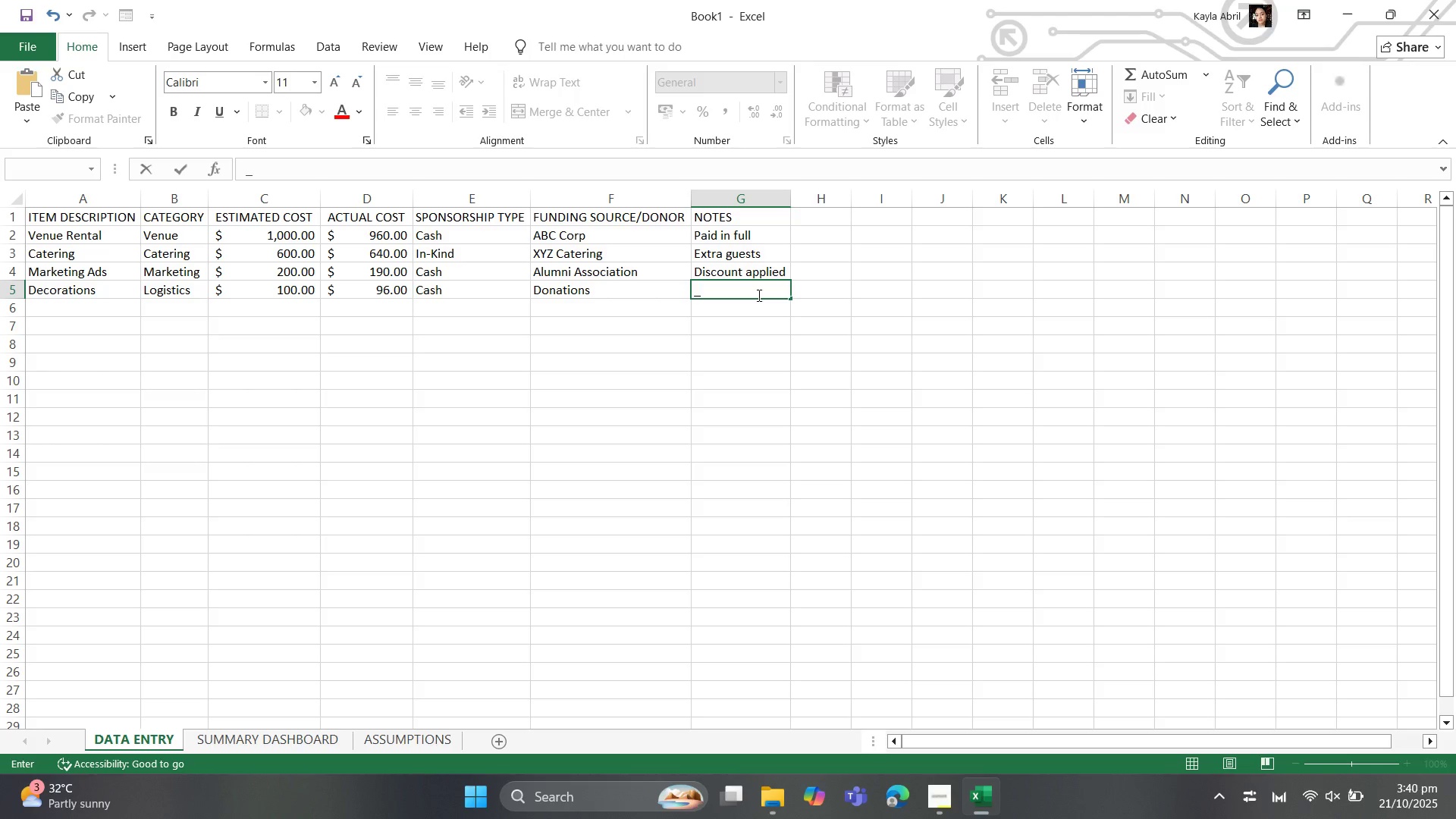 
key(Backspace)
 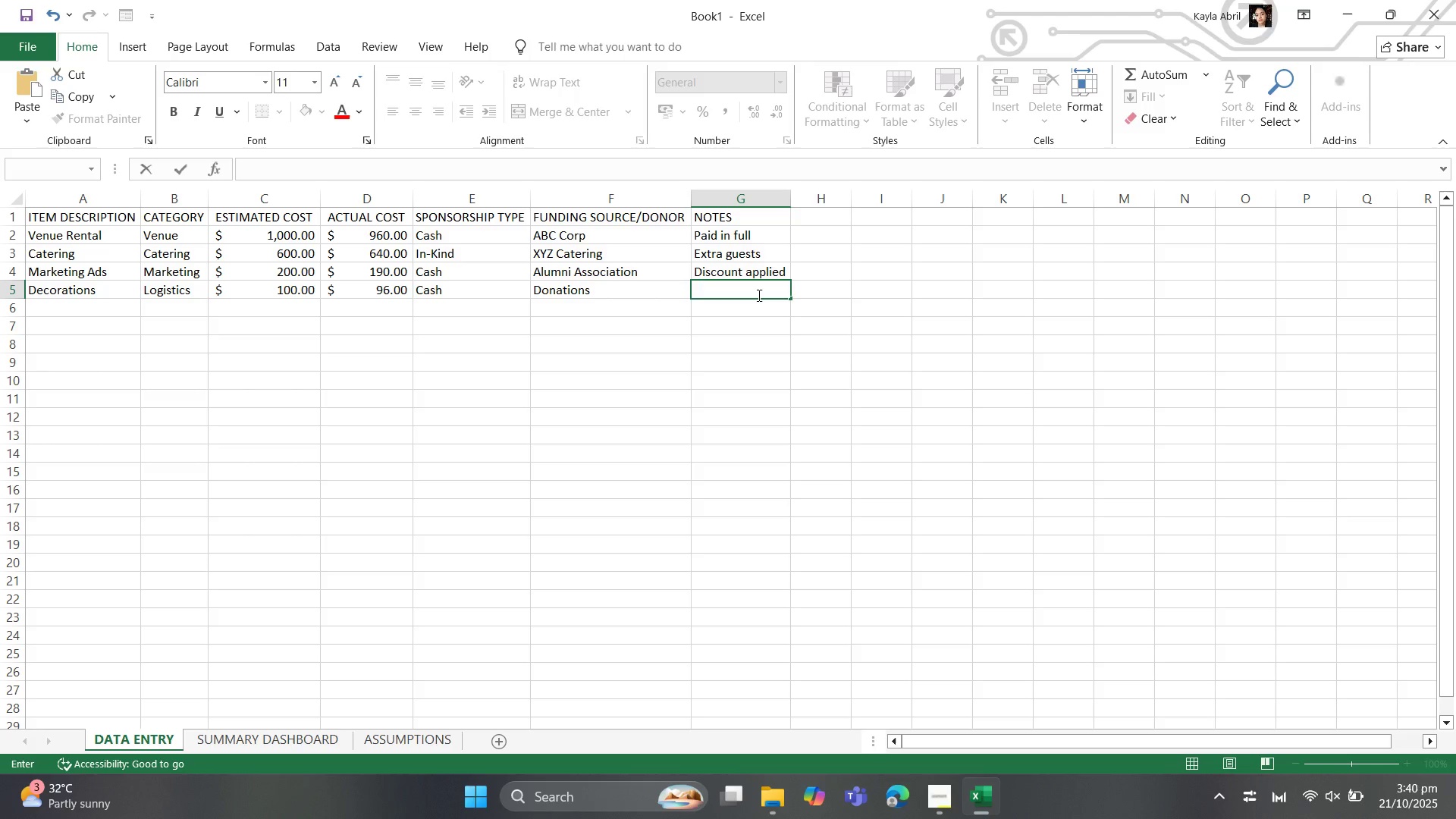 
key(Minus)
 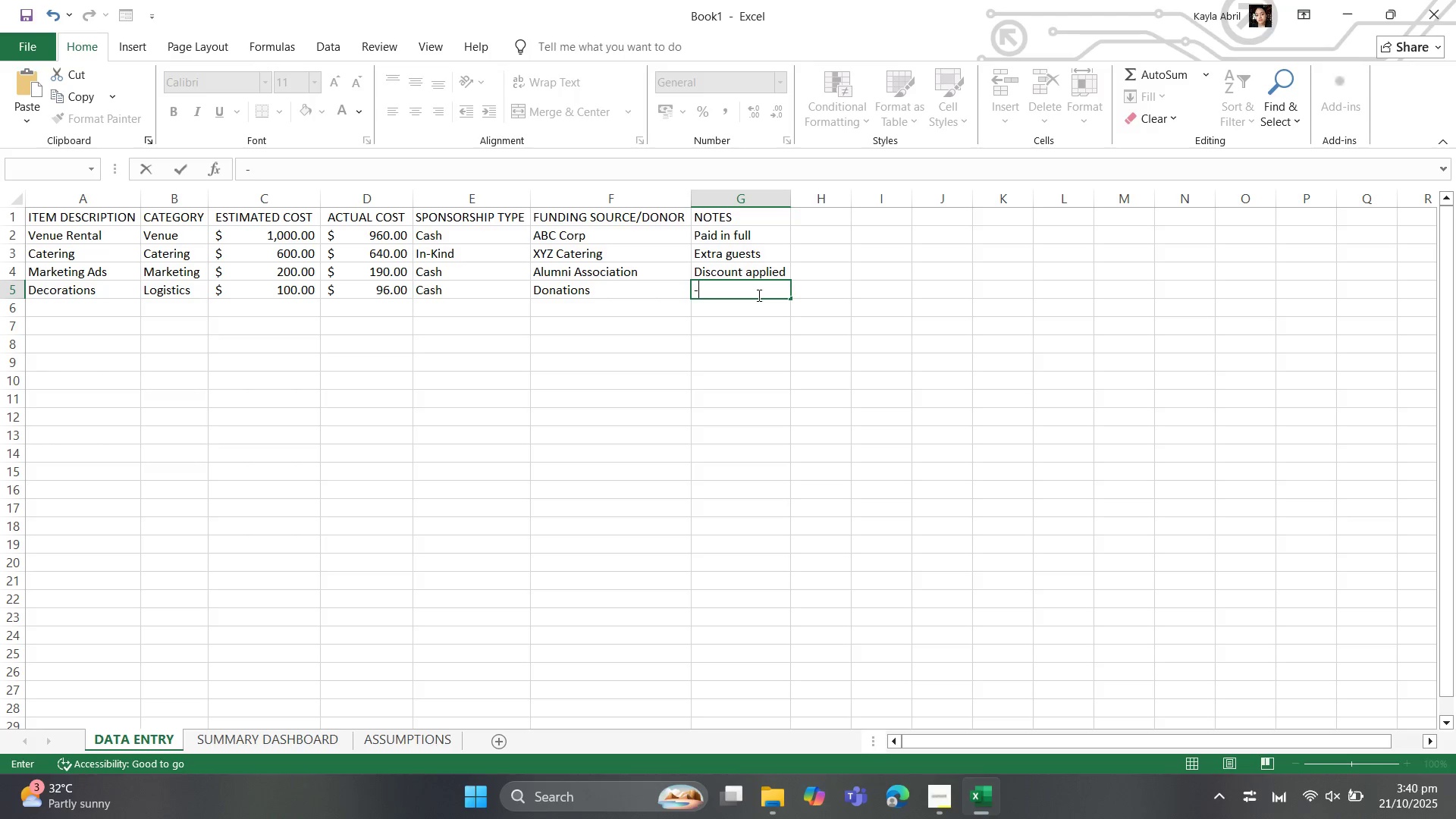 
key(Minus)
 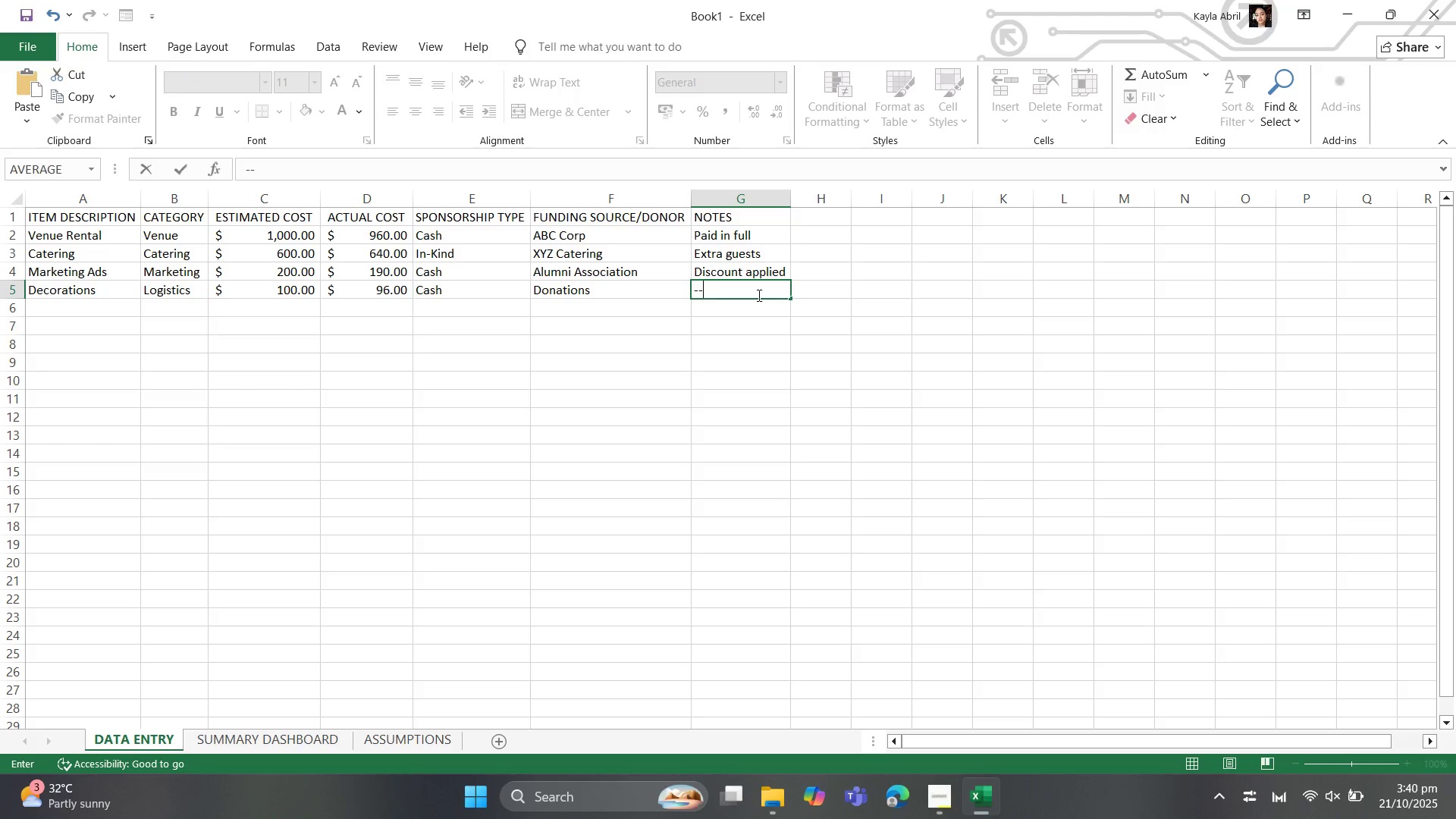 
key(Minus)
 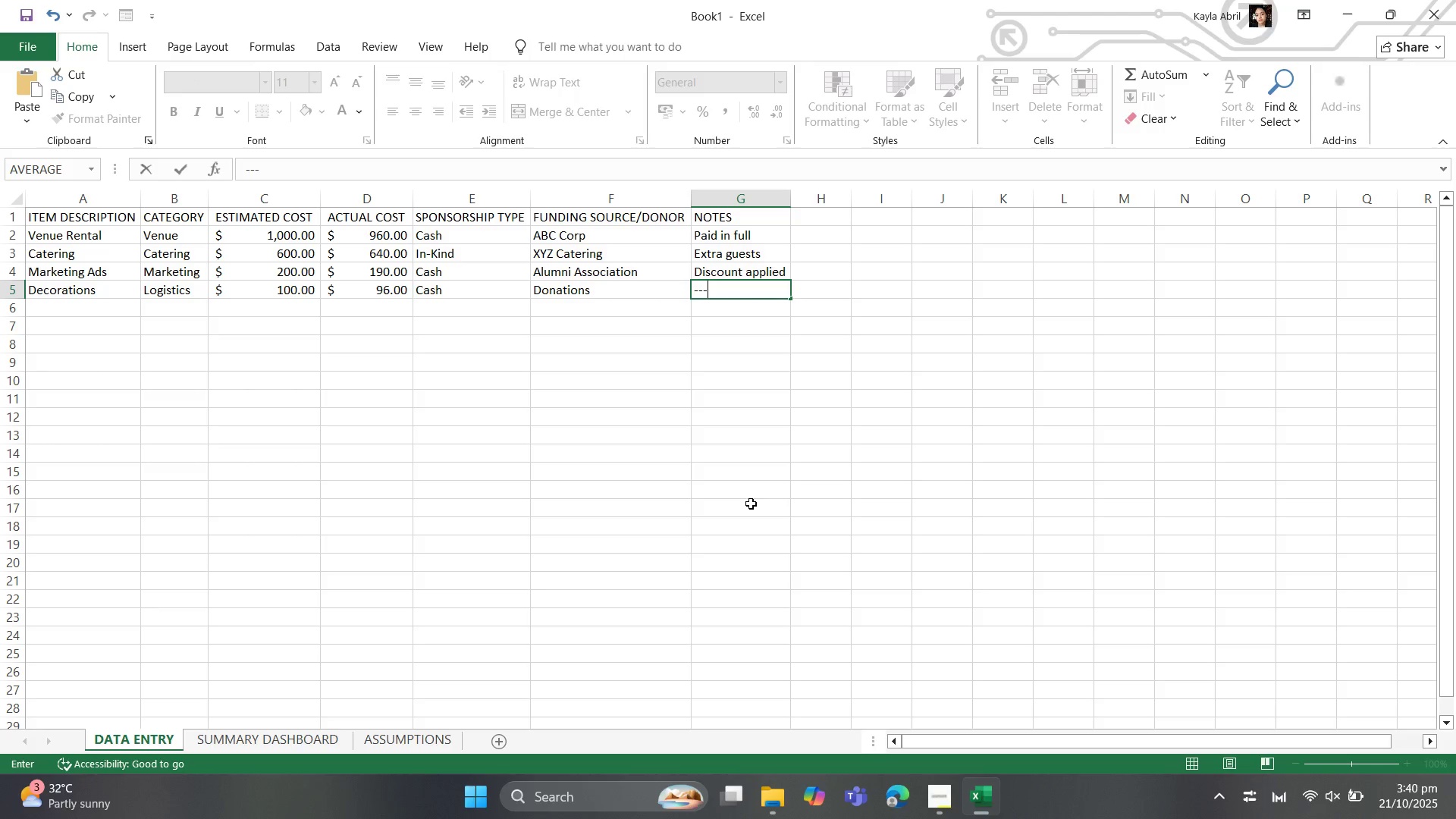 
left_click([713, 572])
 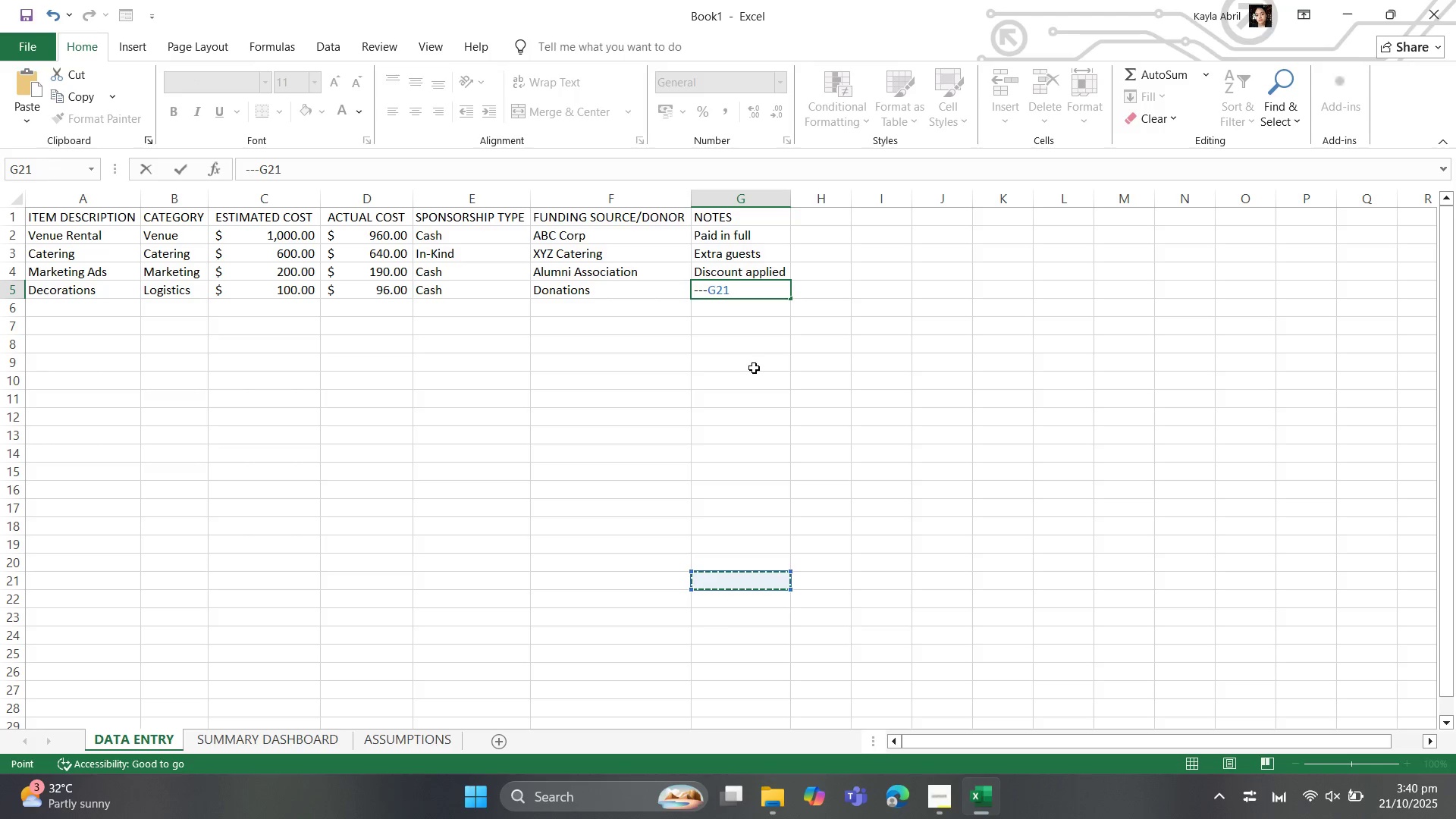 
key(Backspace)
 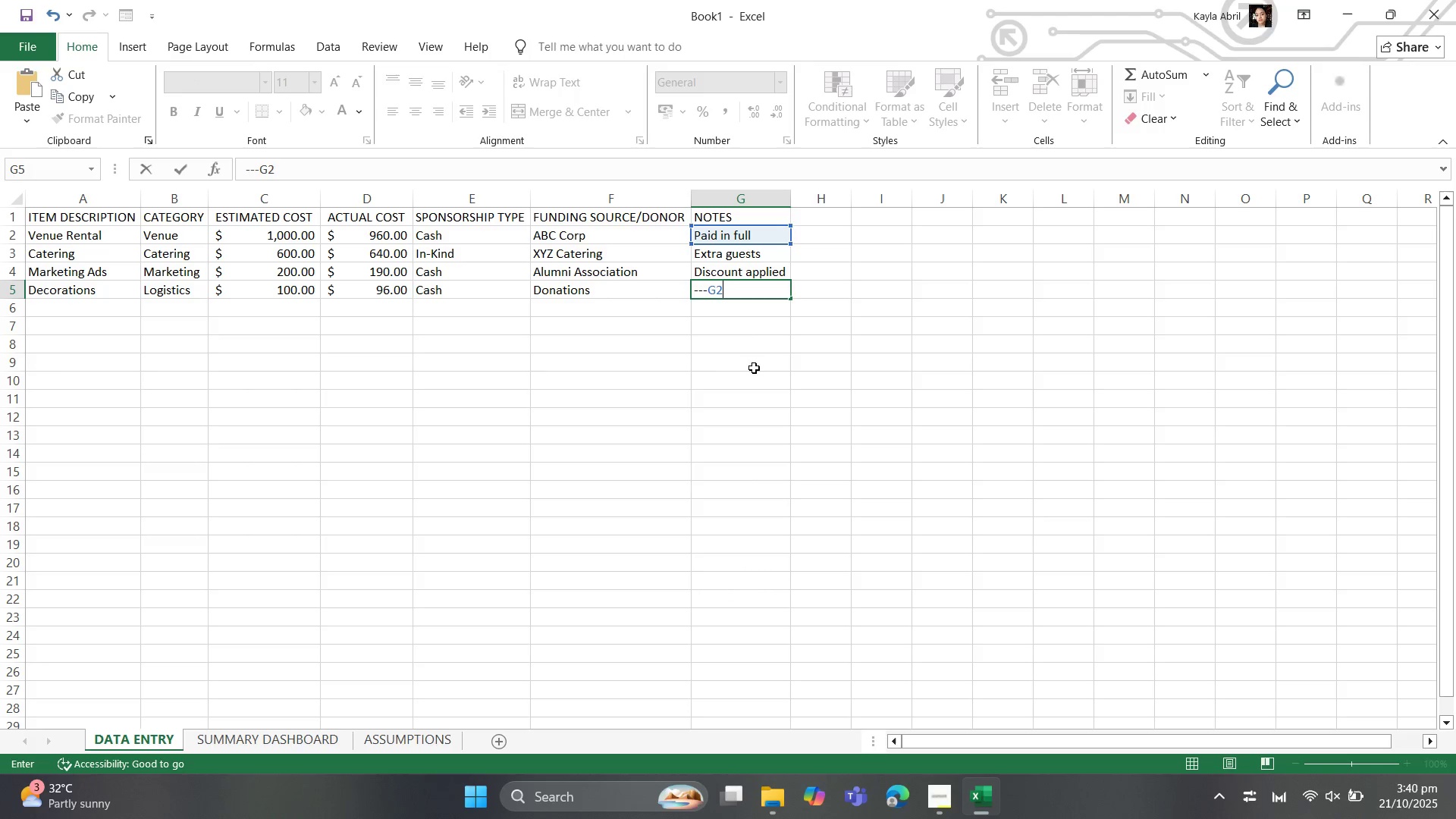 
key(Backspace)
 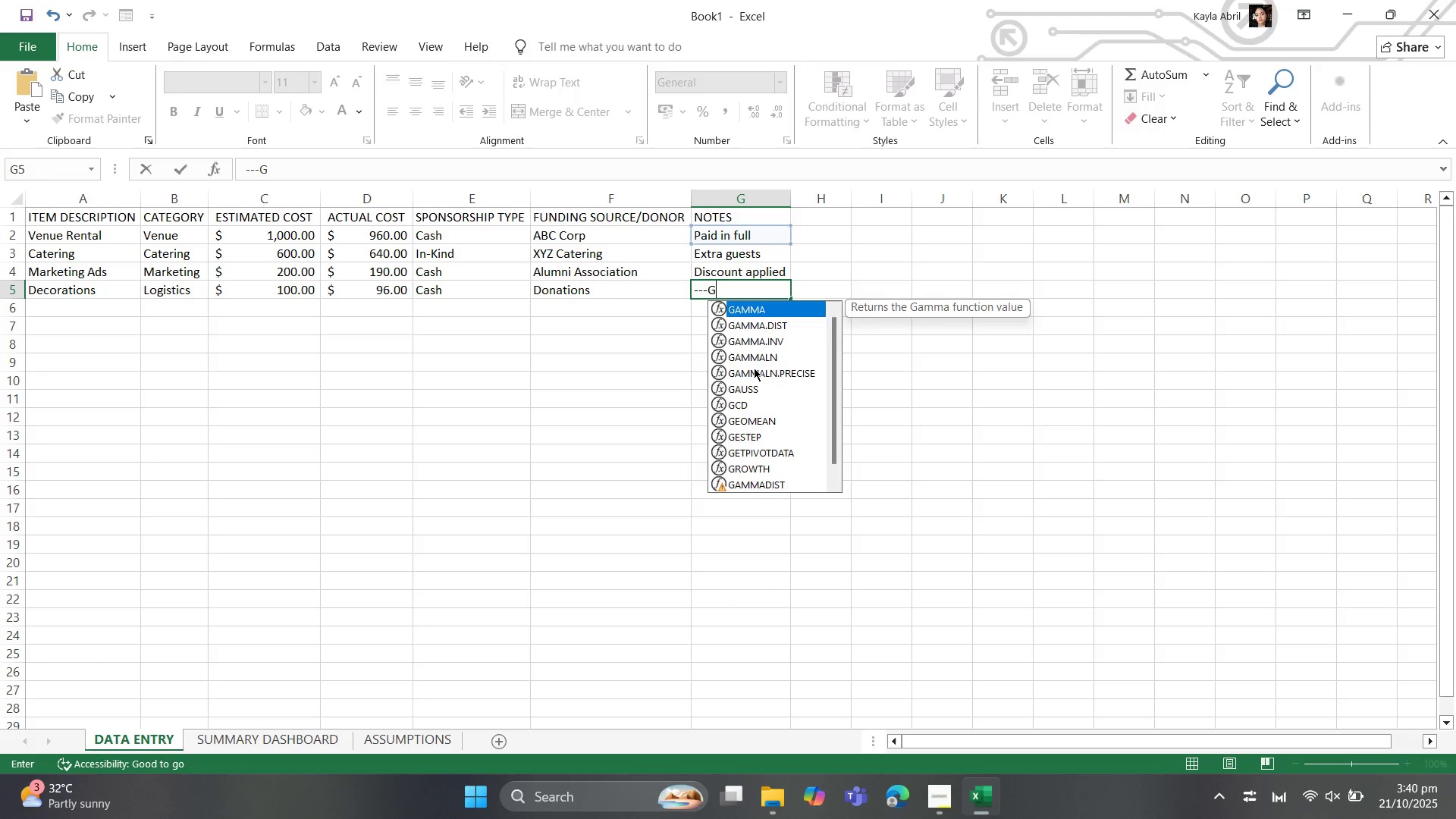 
key(Backspace)
 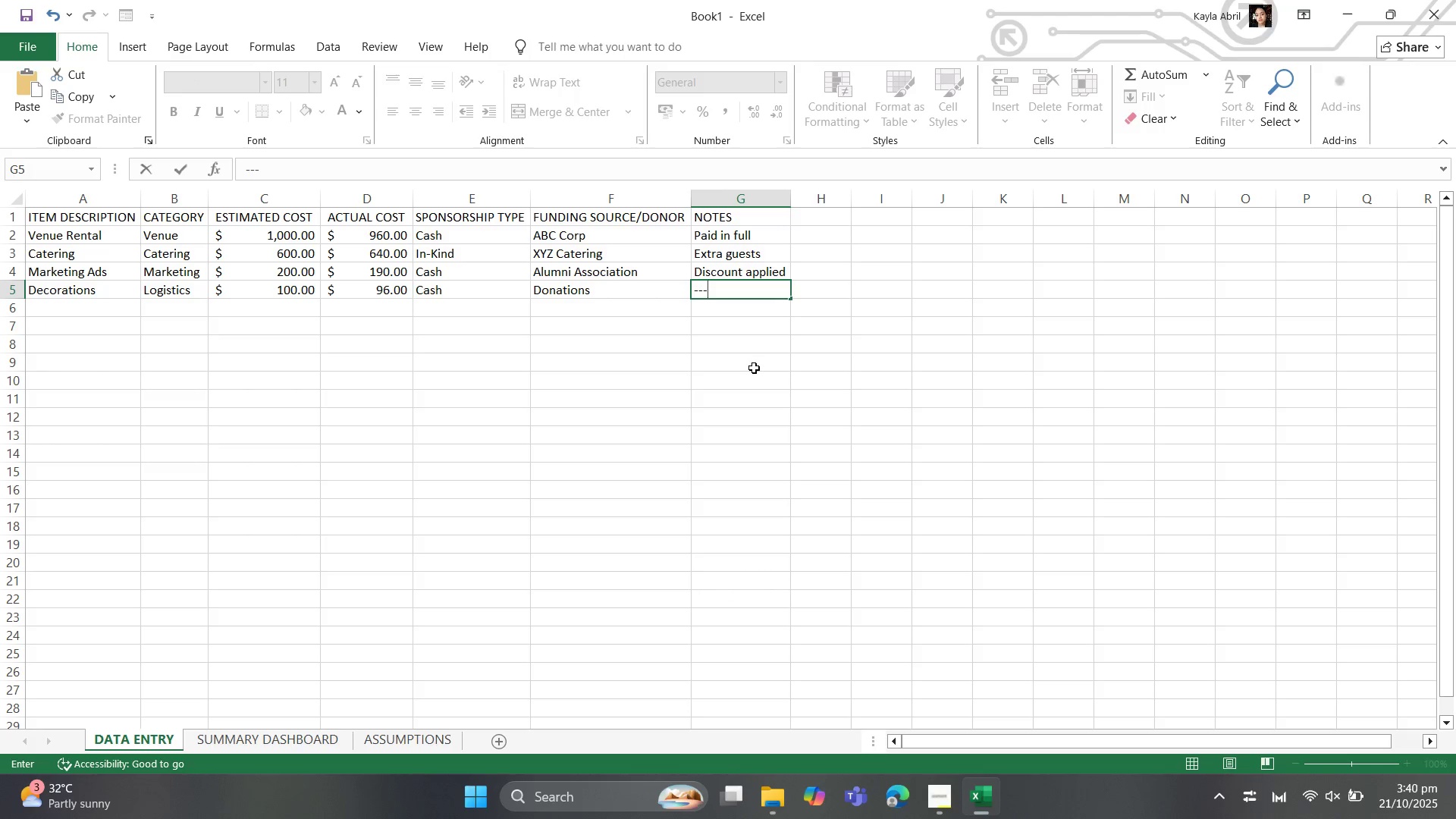 
key(Backspace)
 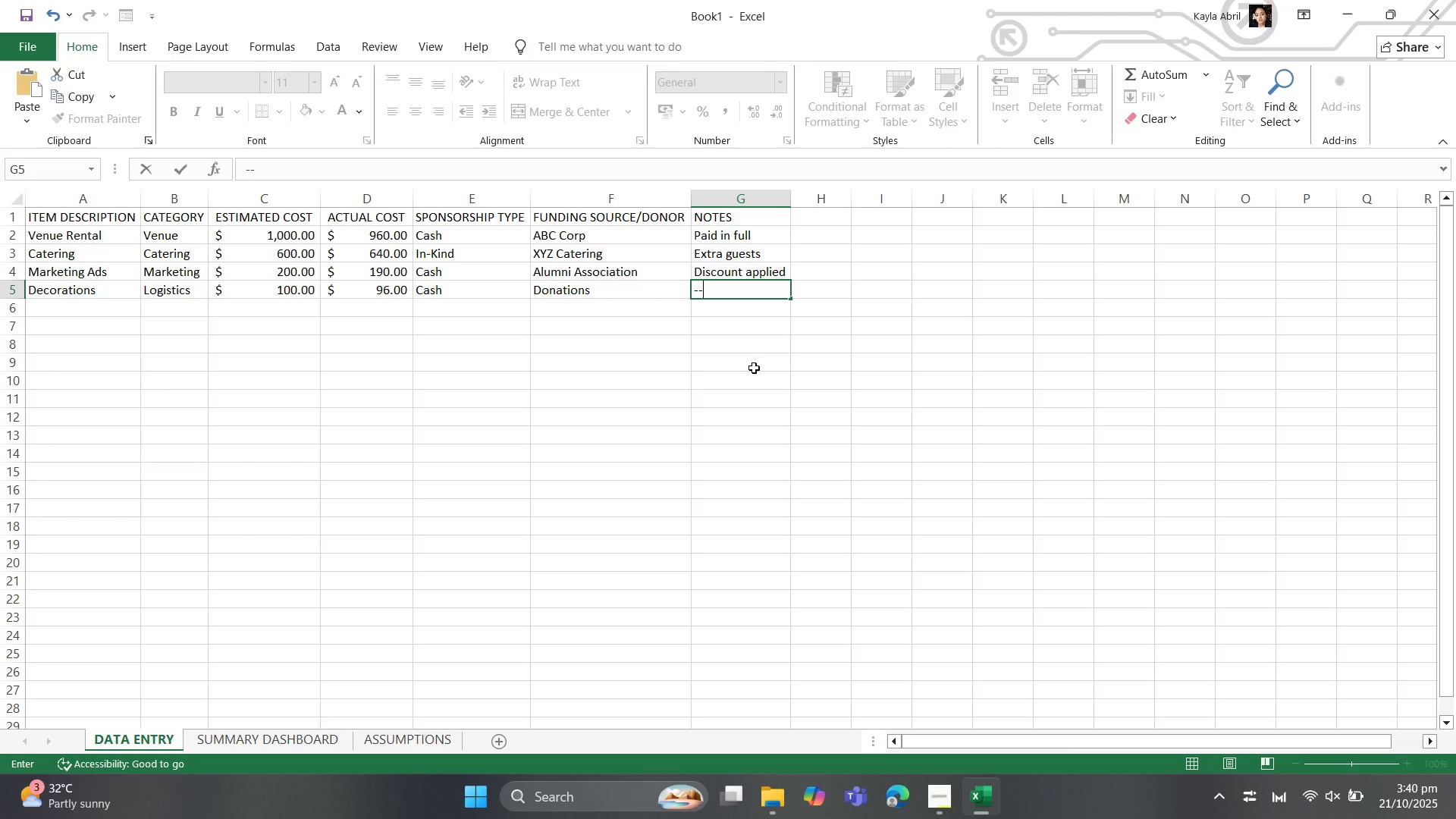 
key(Backspace)
 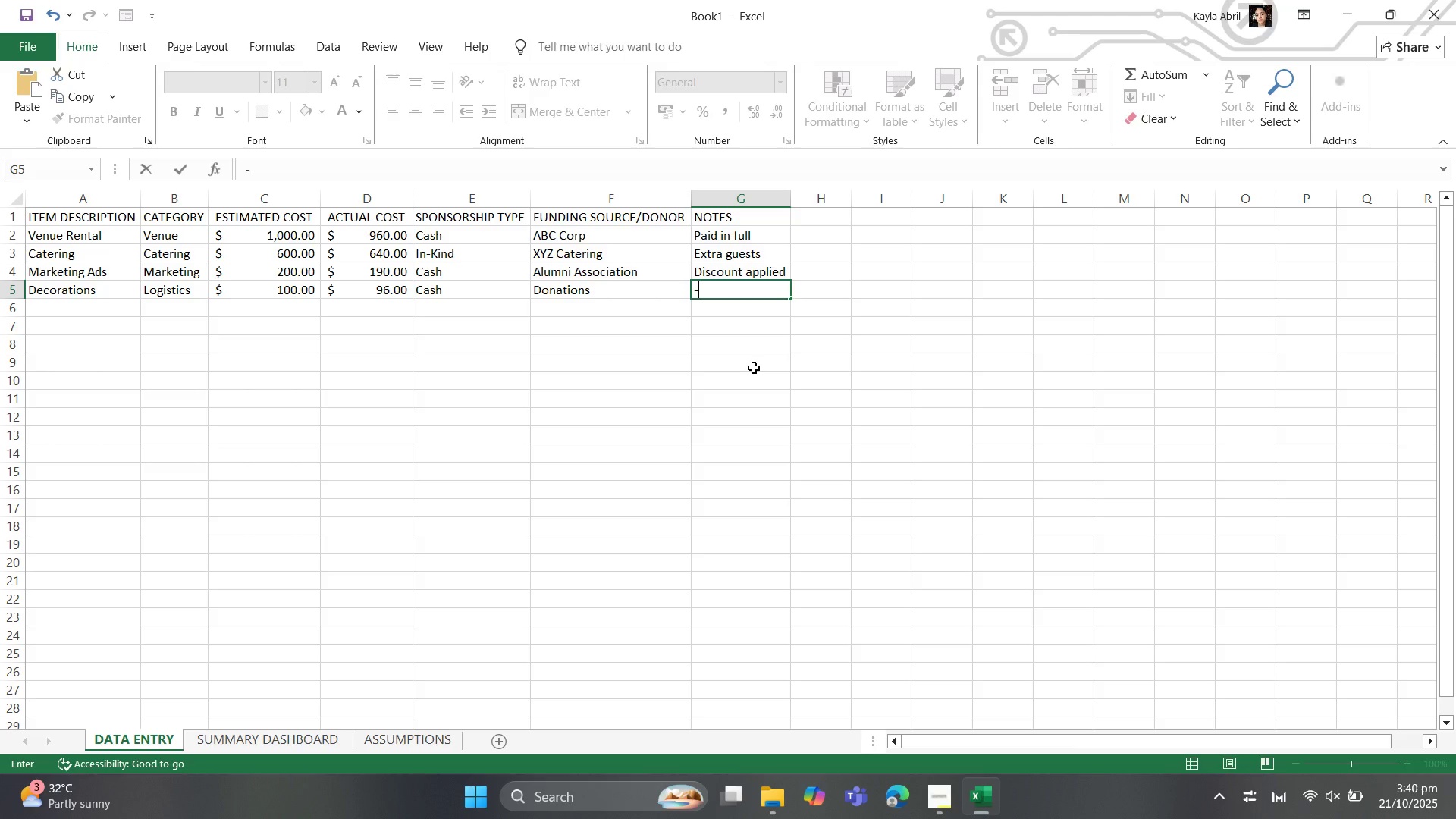 
key(Backspace)
 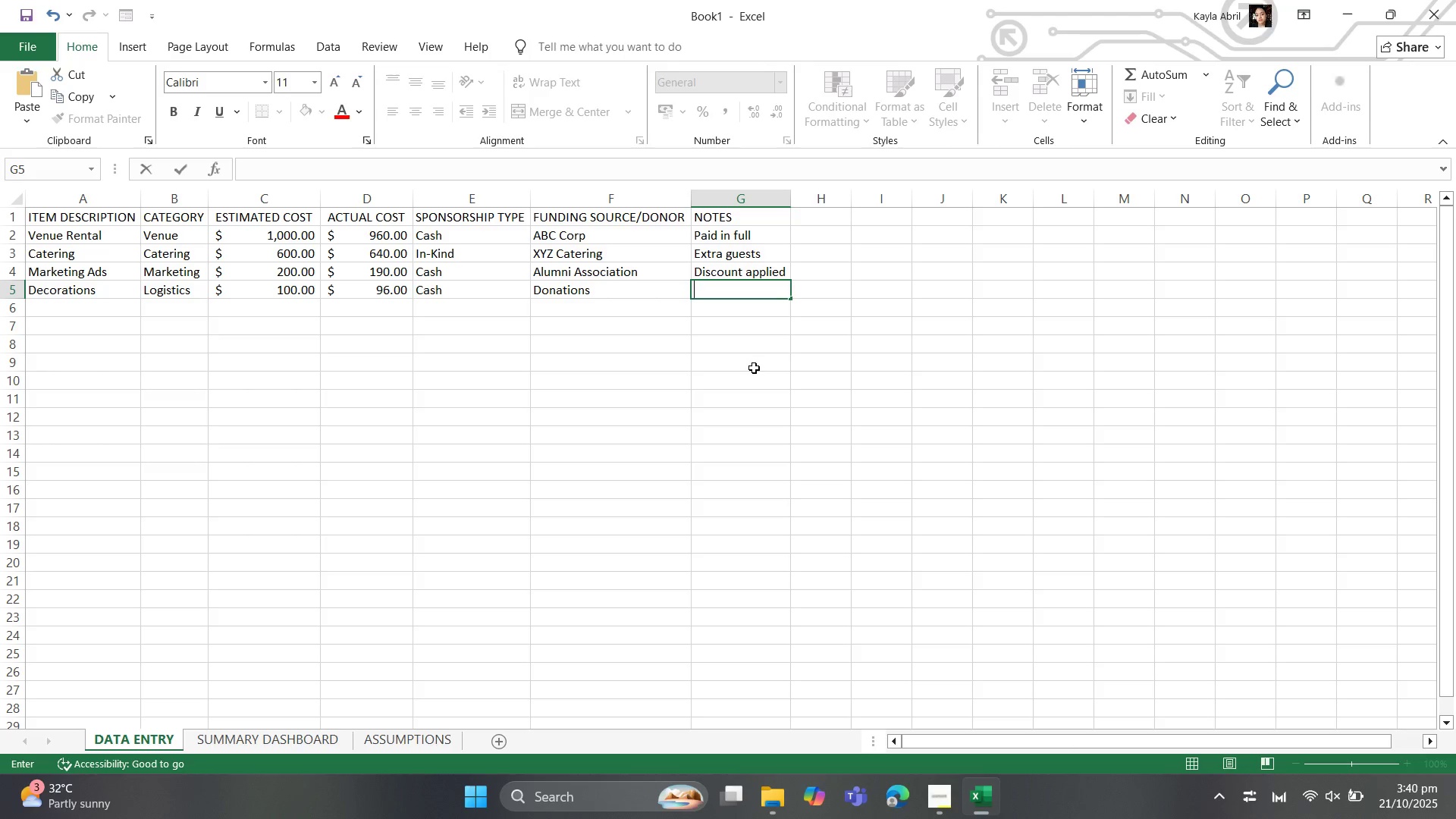 
key(Minus)
 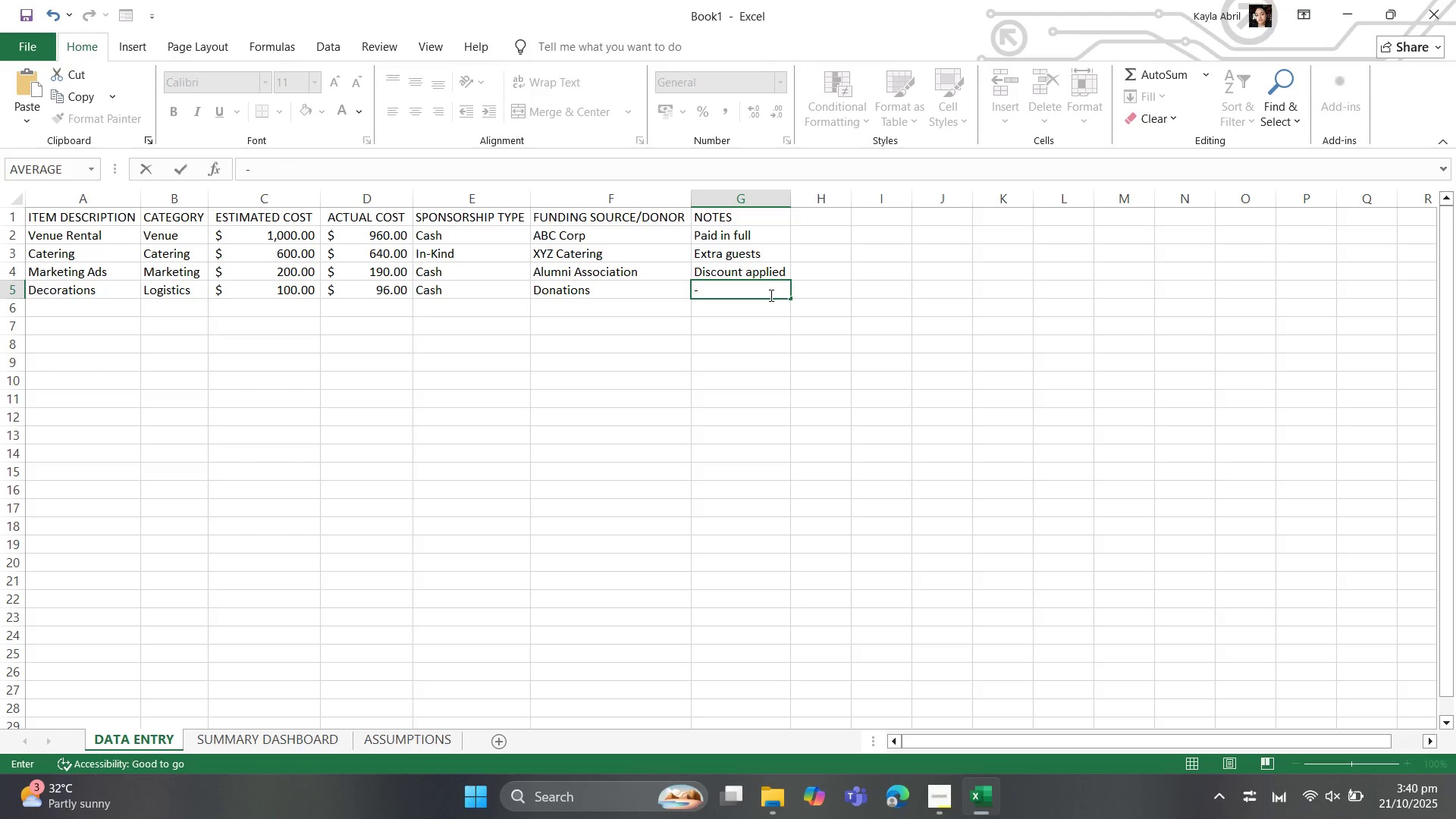 
right_click([782, 355])
 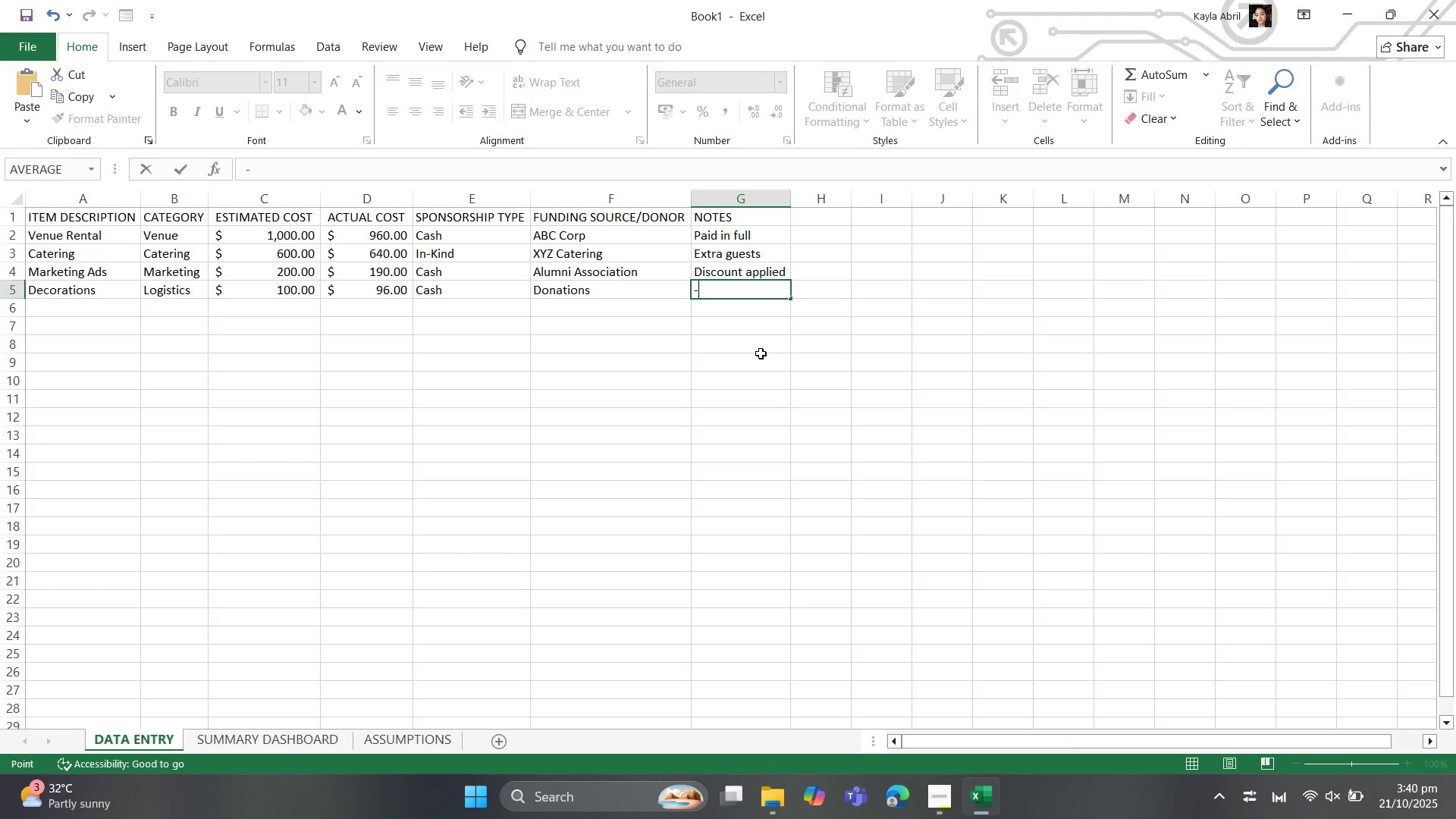 
left_click([761, 350])
 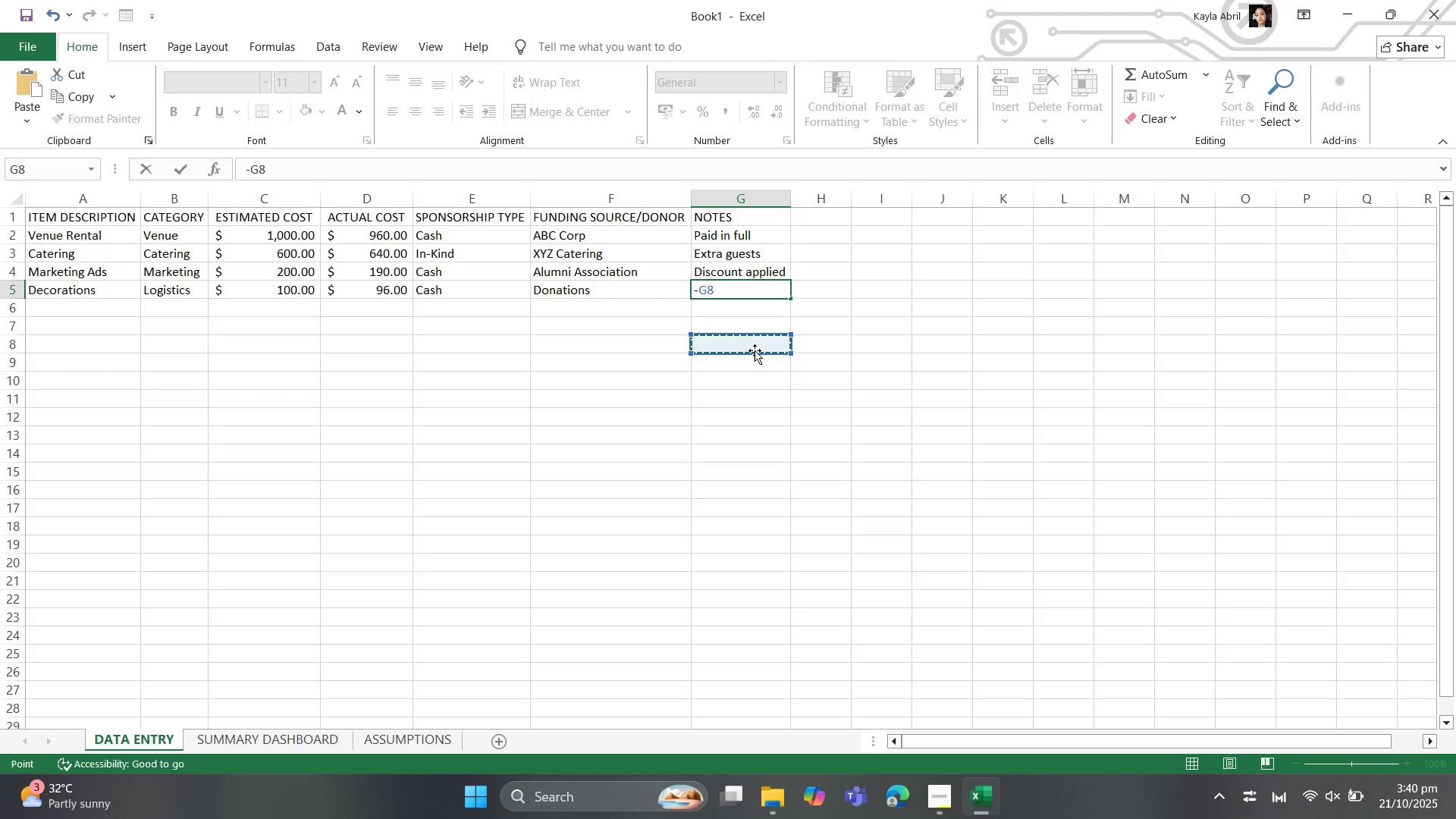 
left_click([755, 348])
 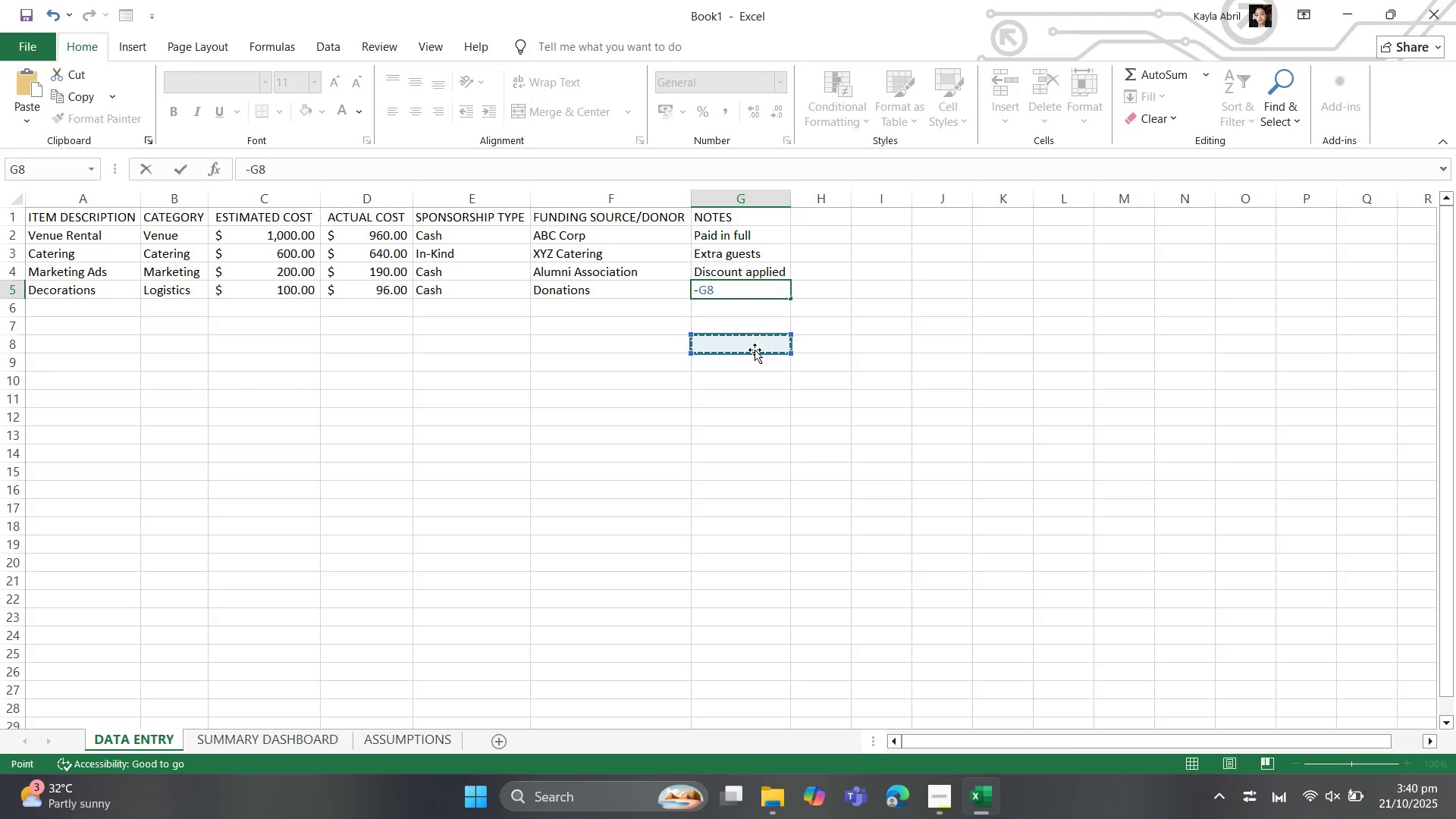 
key(Backspace)
 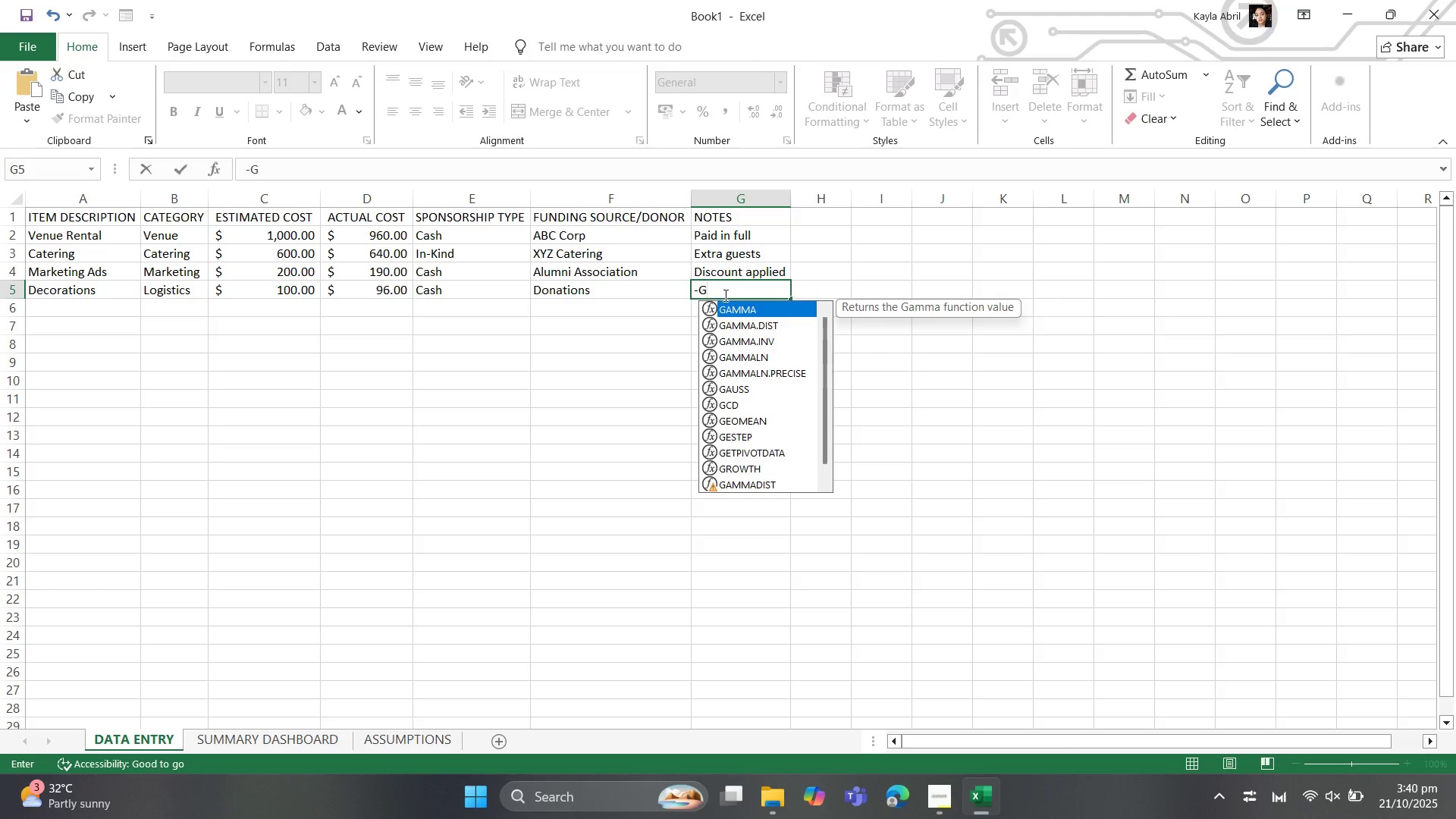 
key(Backspace)
 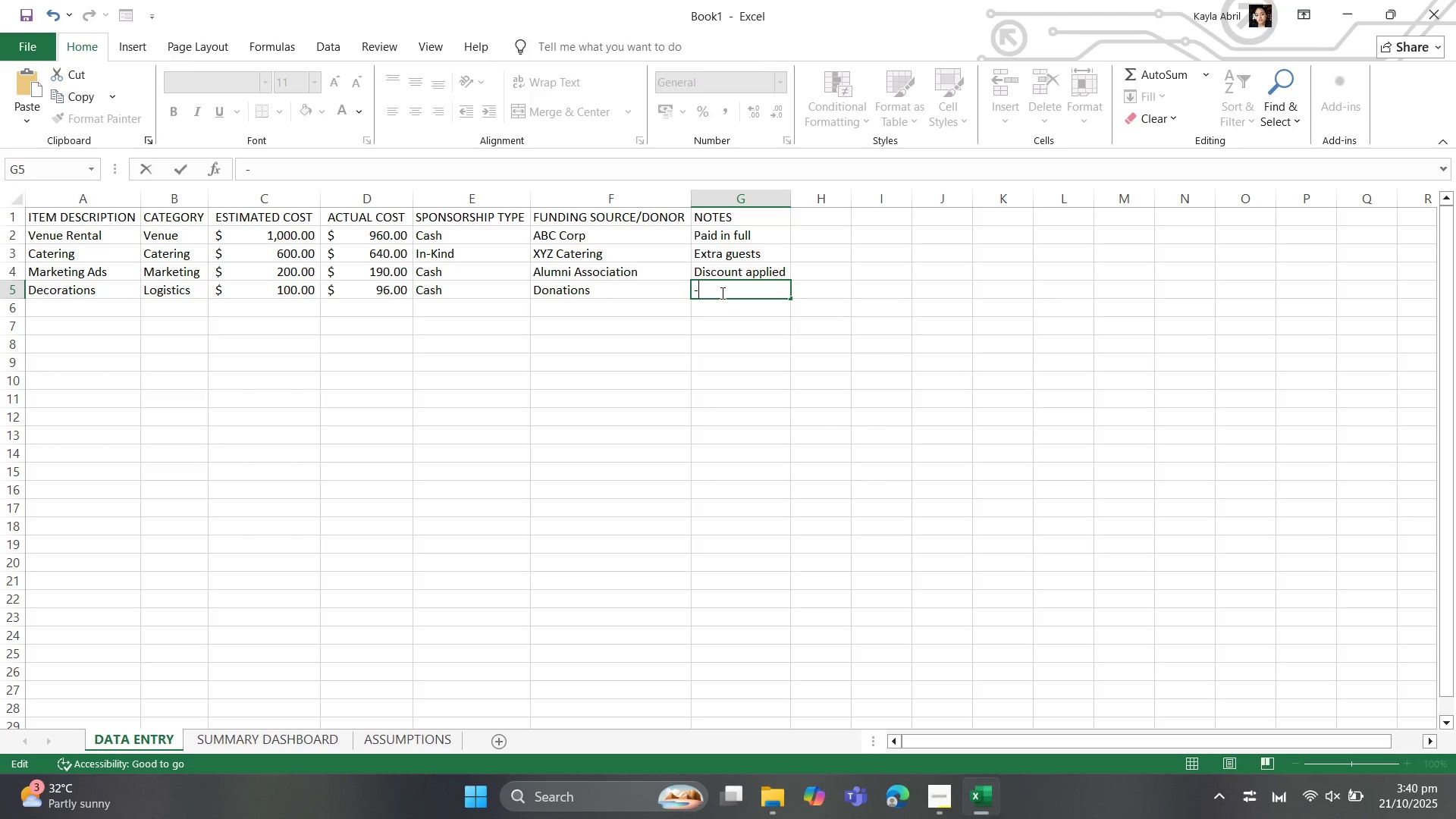 
key(Backspace)
 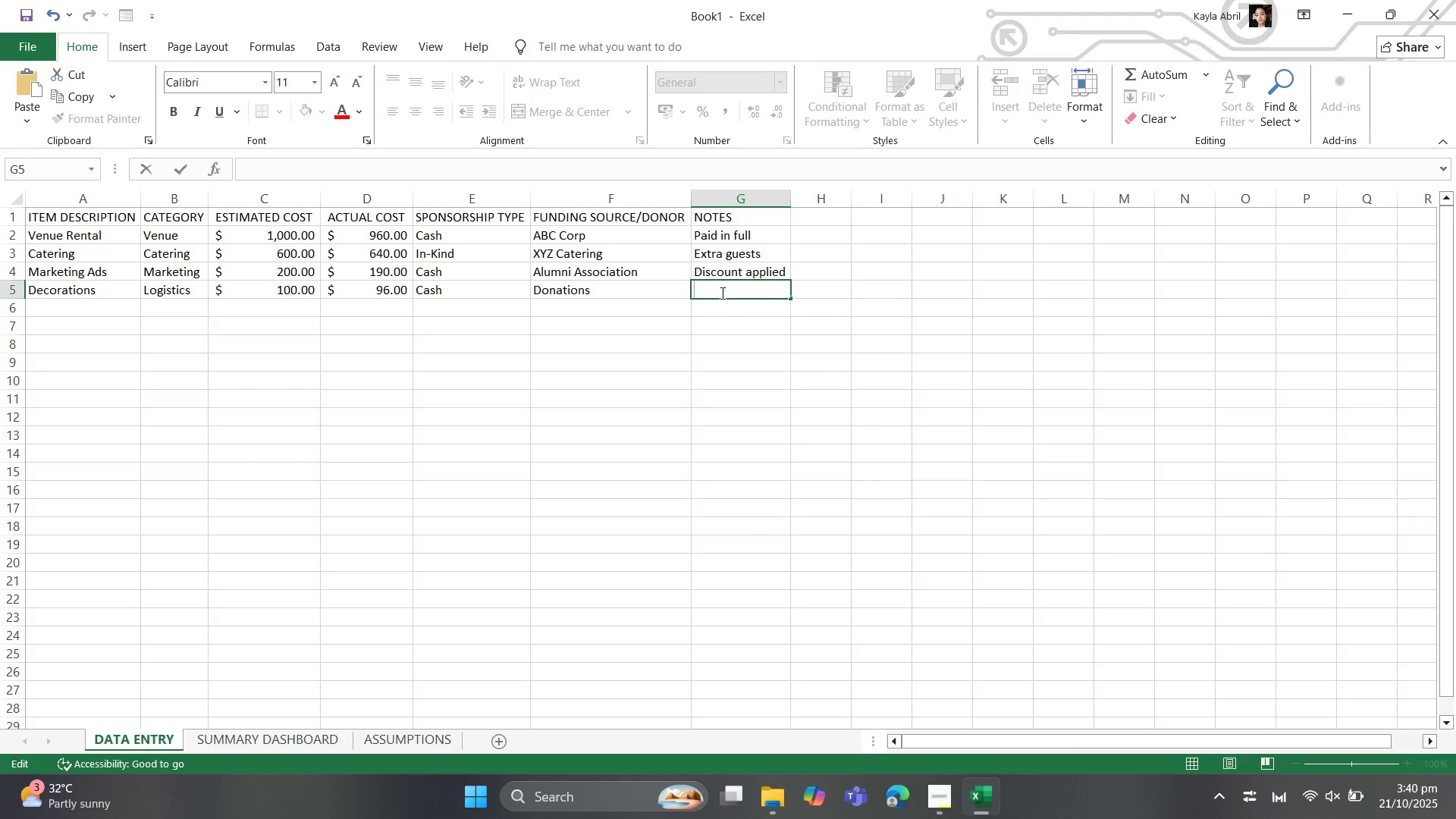 
key(Shift+ShiftLeft)
 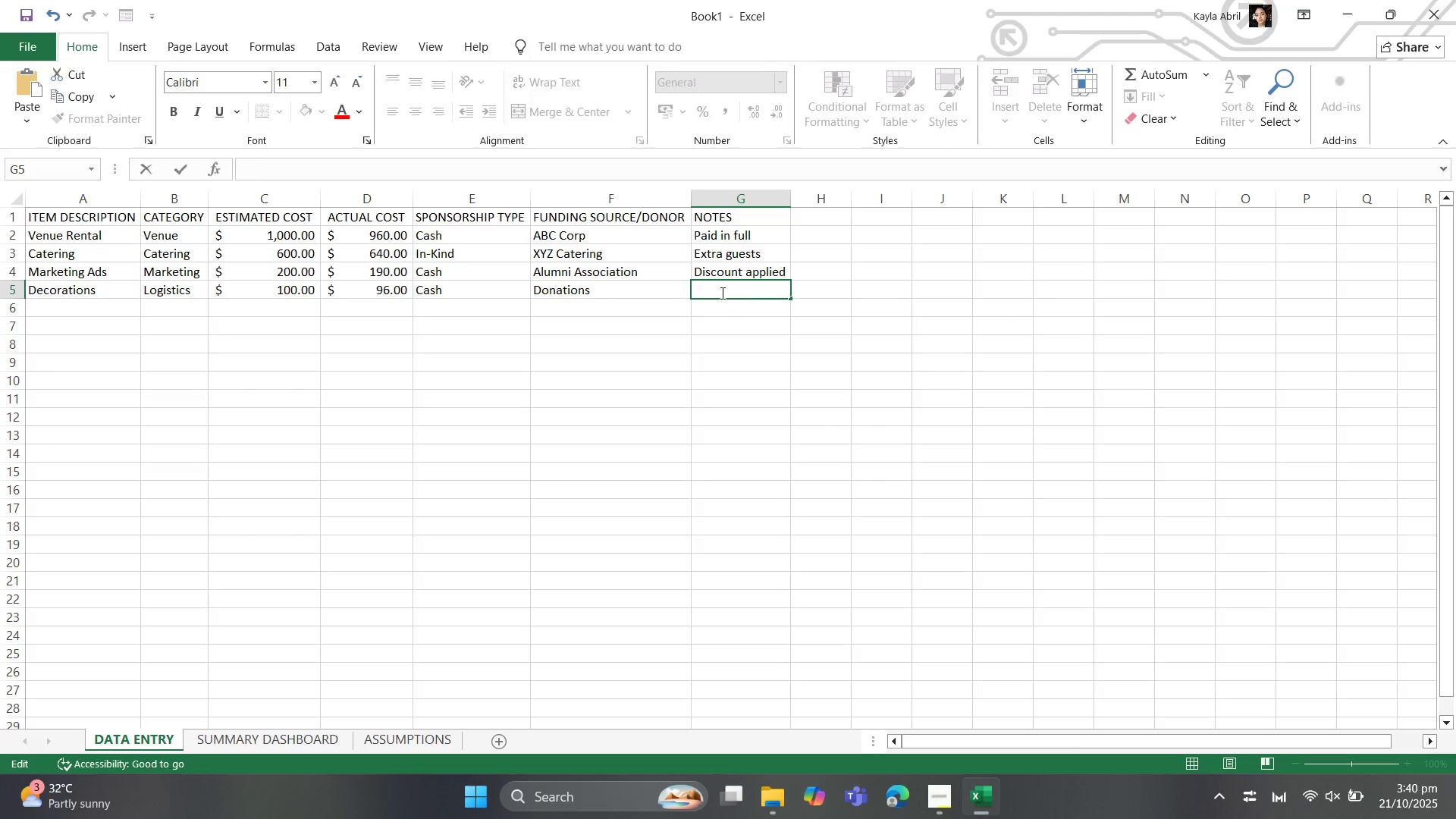 
key(Shift+N)
 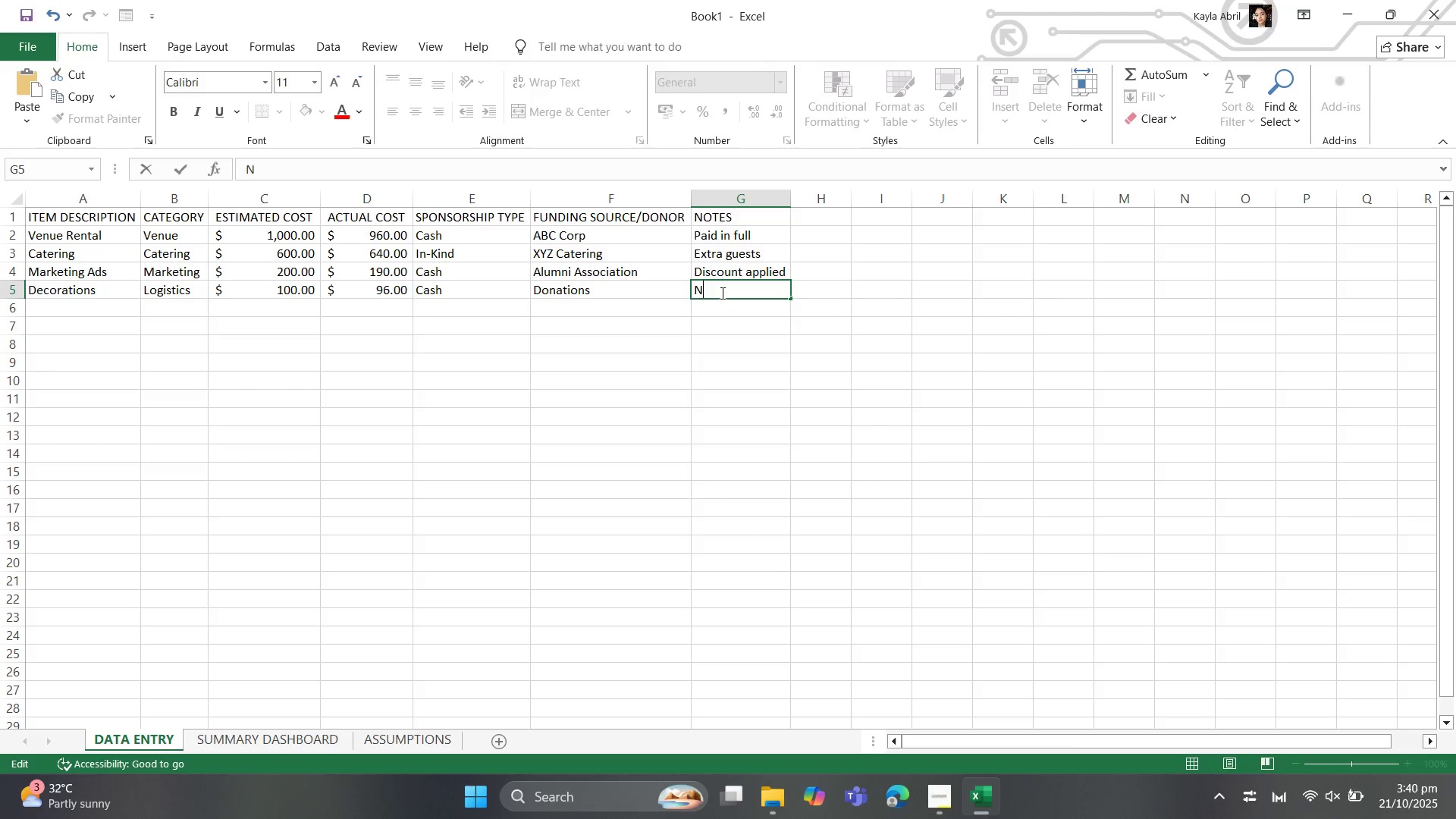 
key(Slash)
 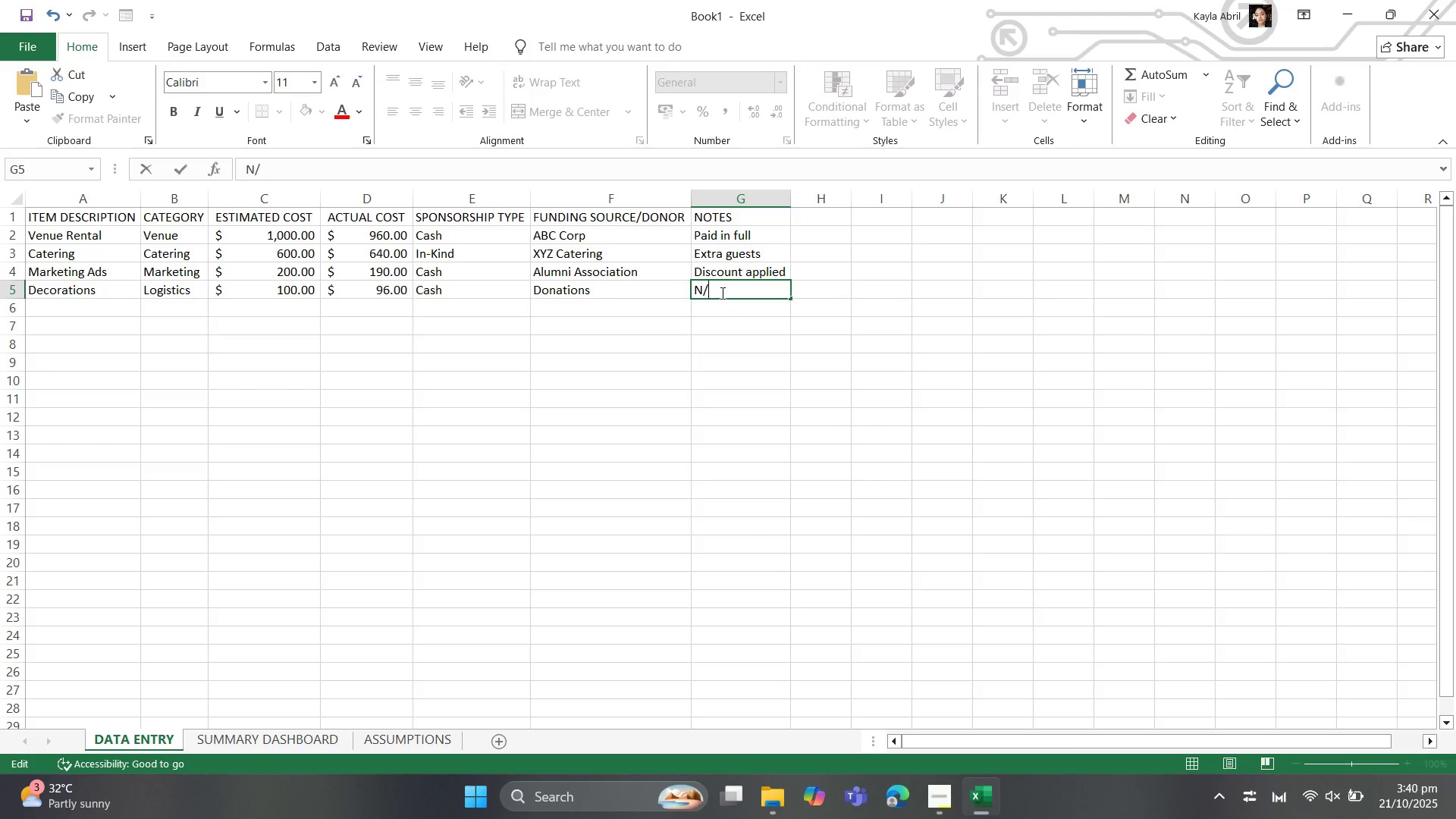 
key(Shift+A)
 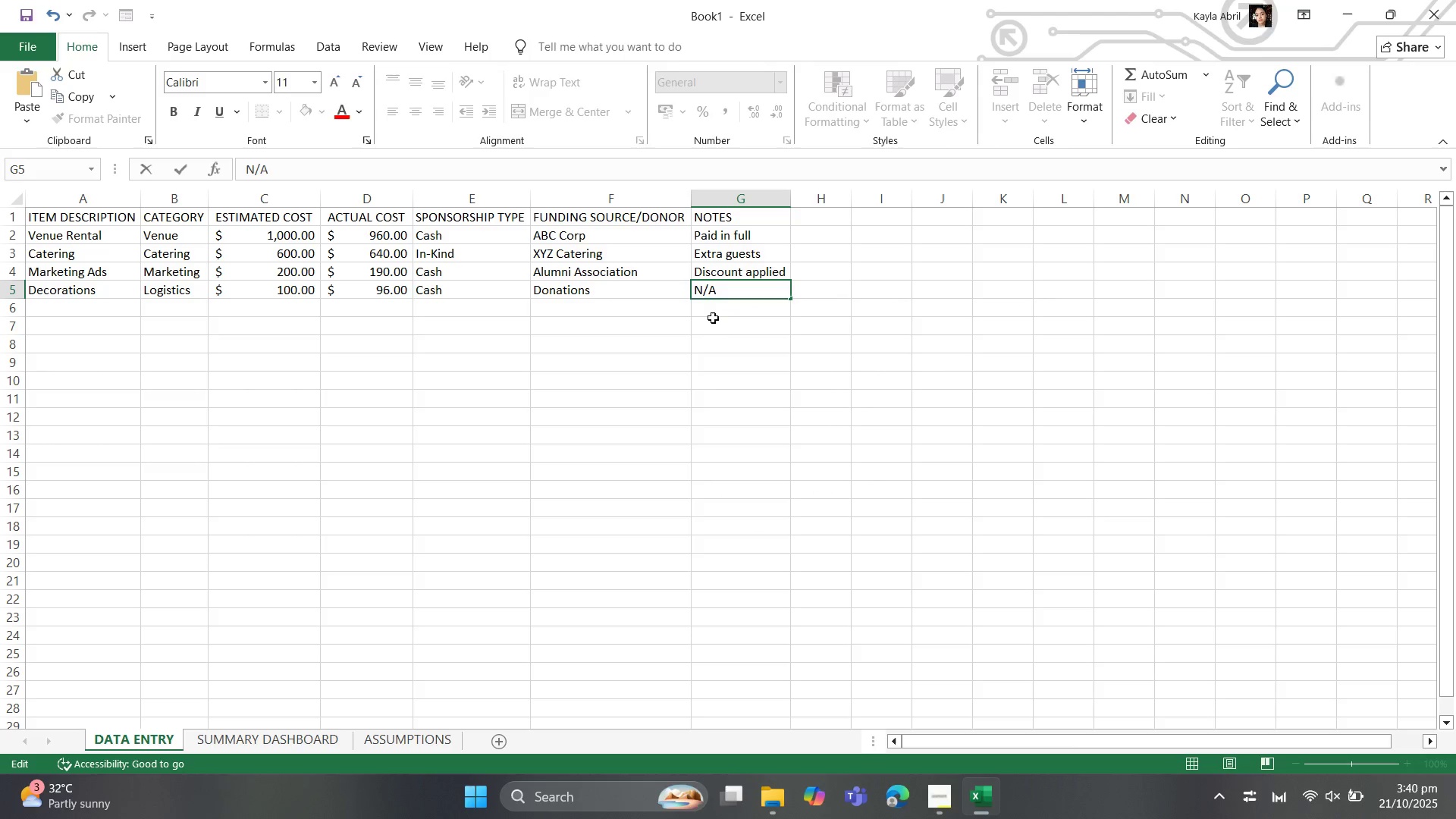 
left_click_drag(start_coordinate=[709, 394], to_coordinate=[710, 401])
 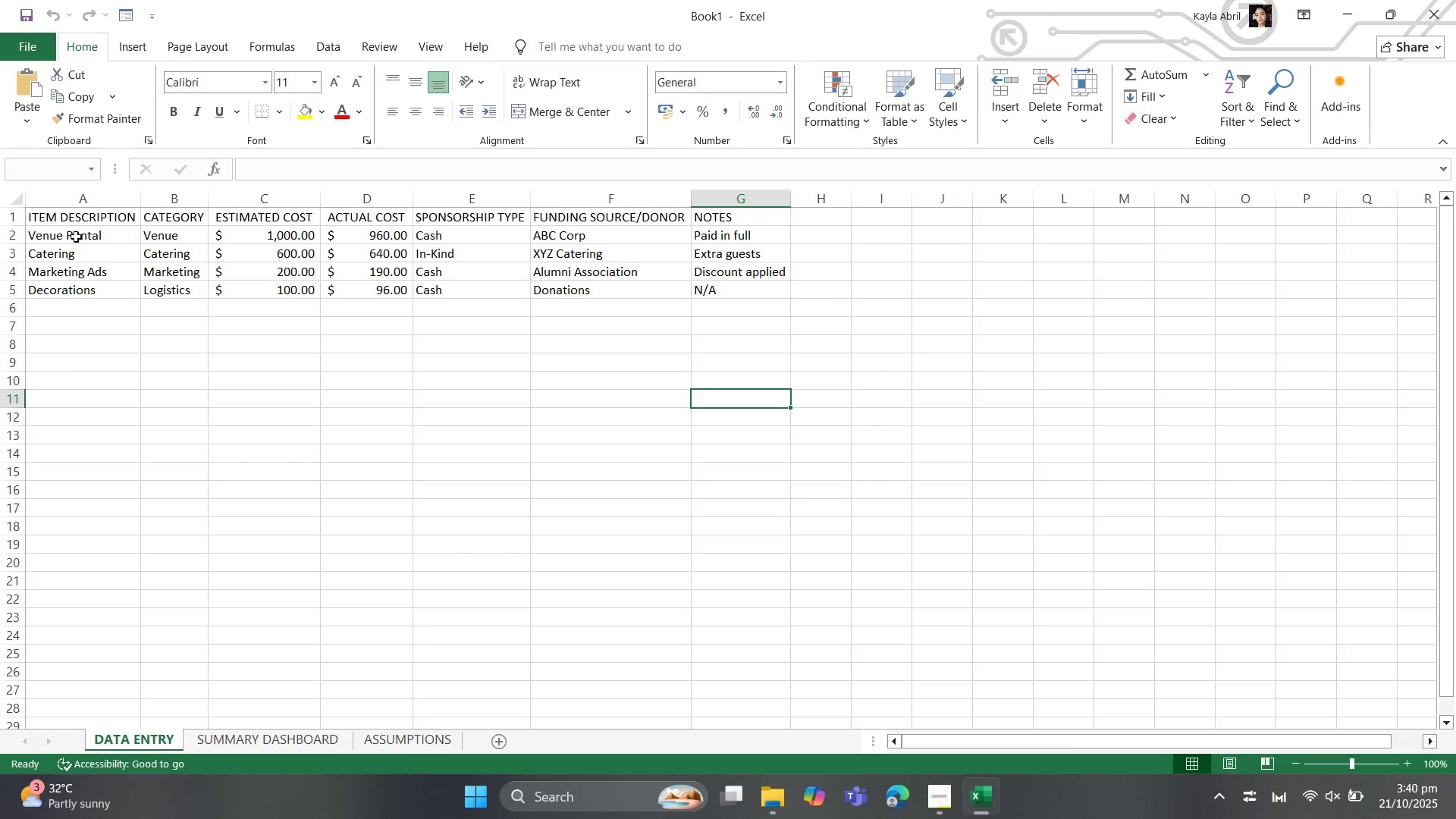 
left_click([81, 206])
 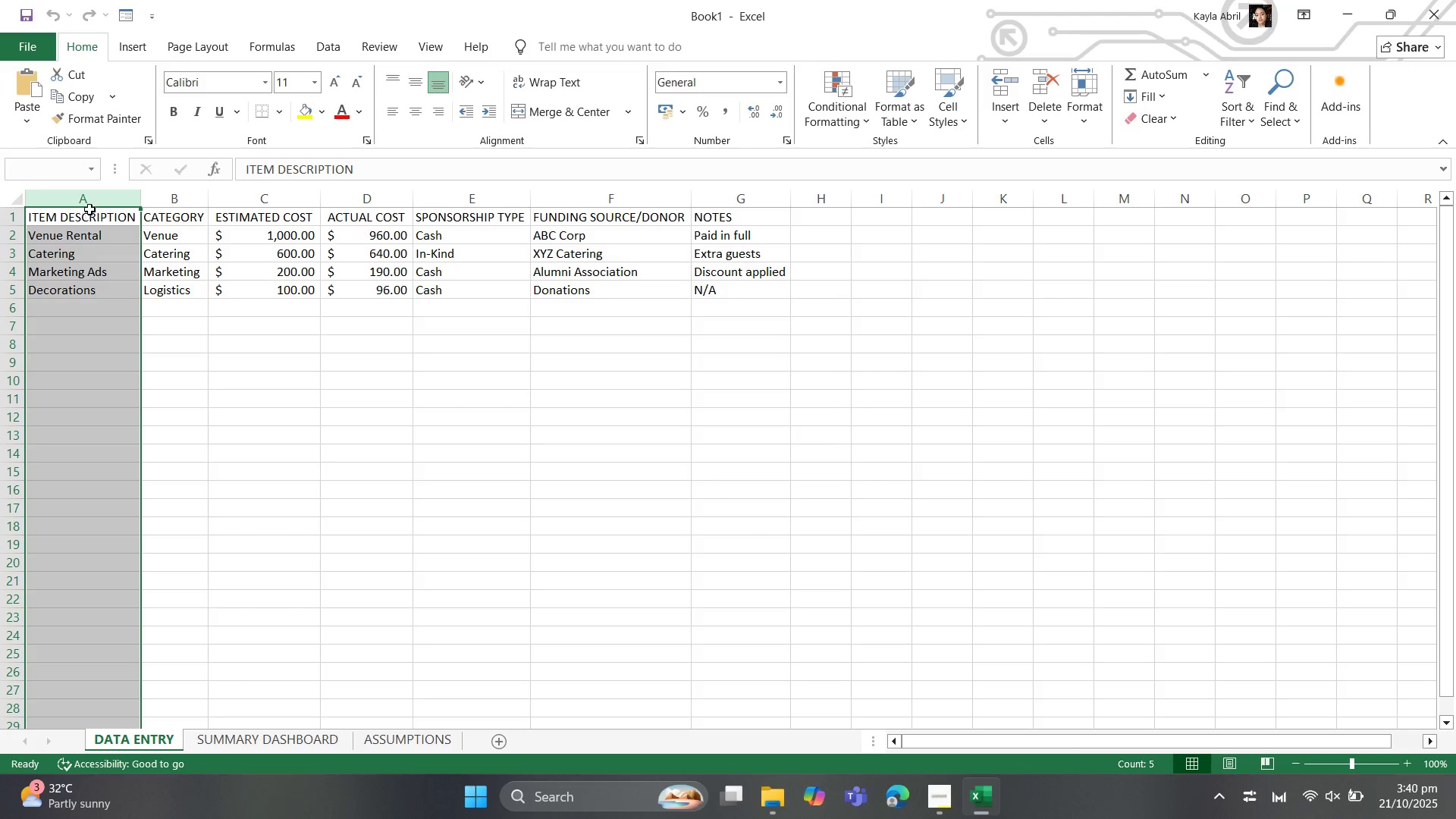 
left_click([89, 208])
 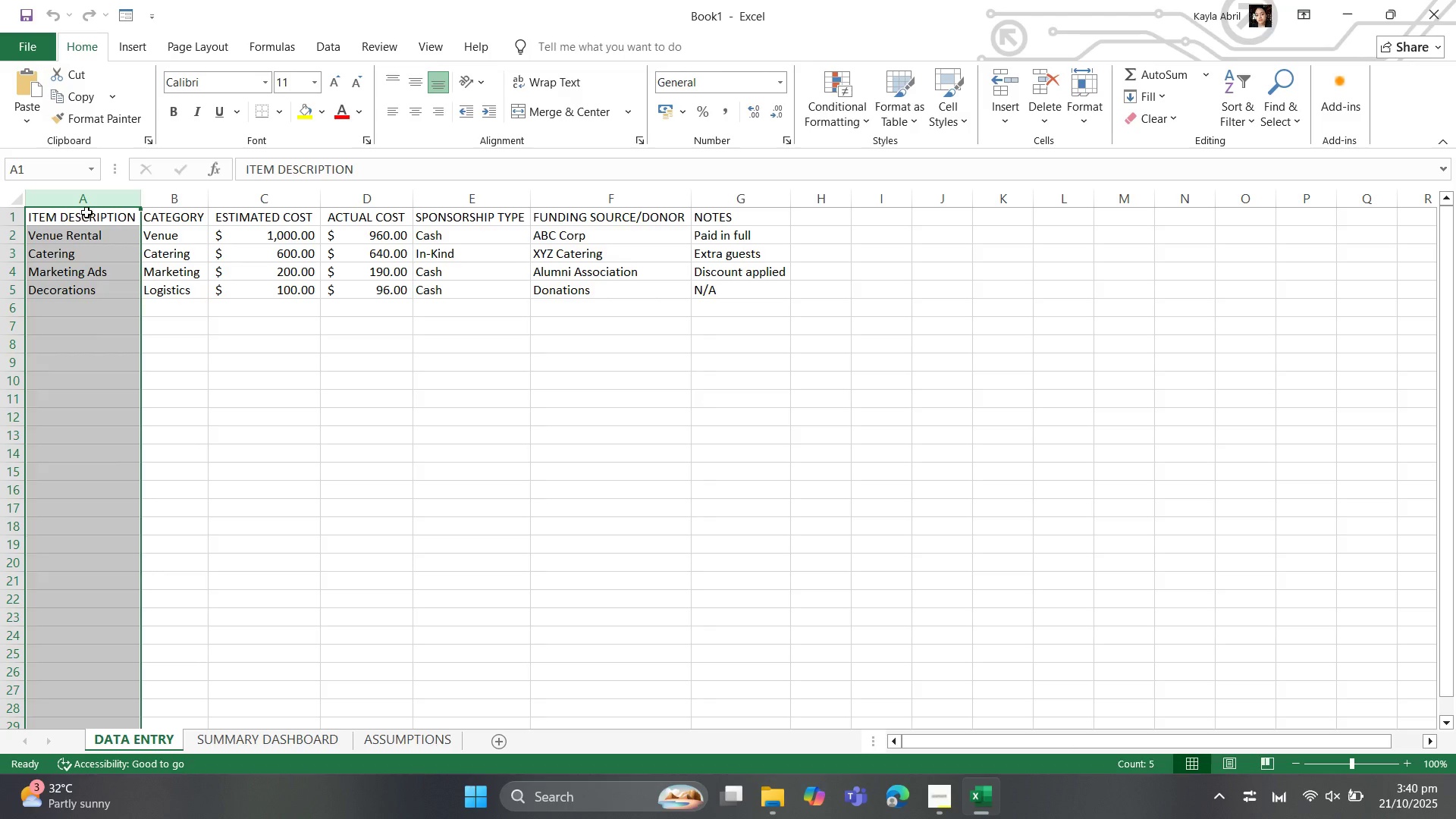 
left_click([86, 212])
 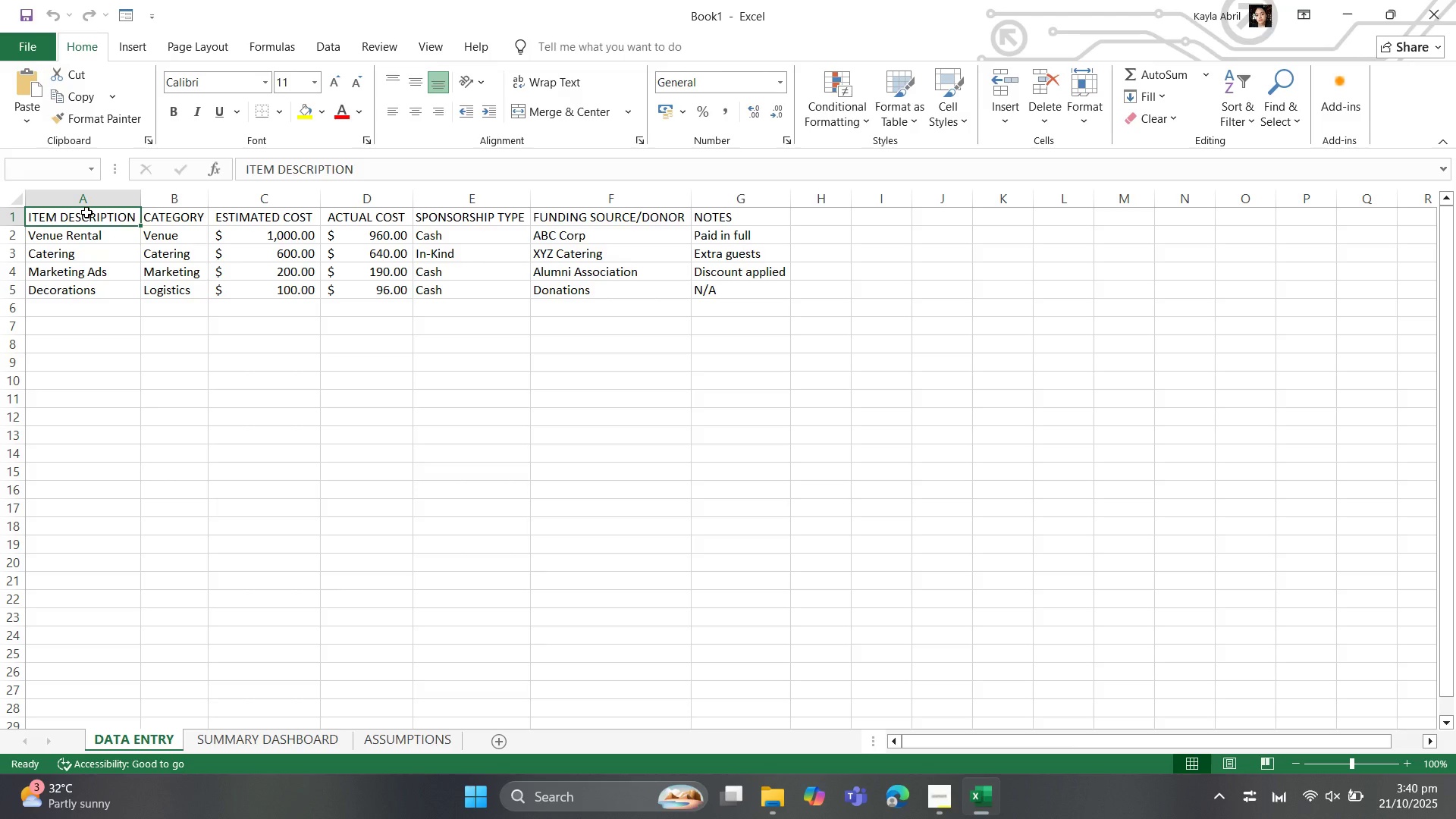 
left_click_drag(start_coordinate=[86, 212], to_coordinate=[735, 516])
 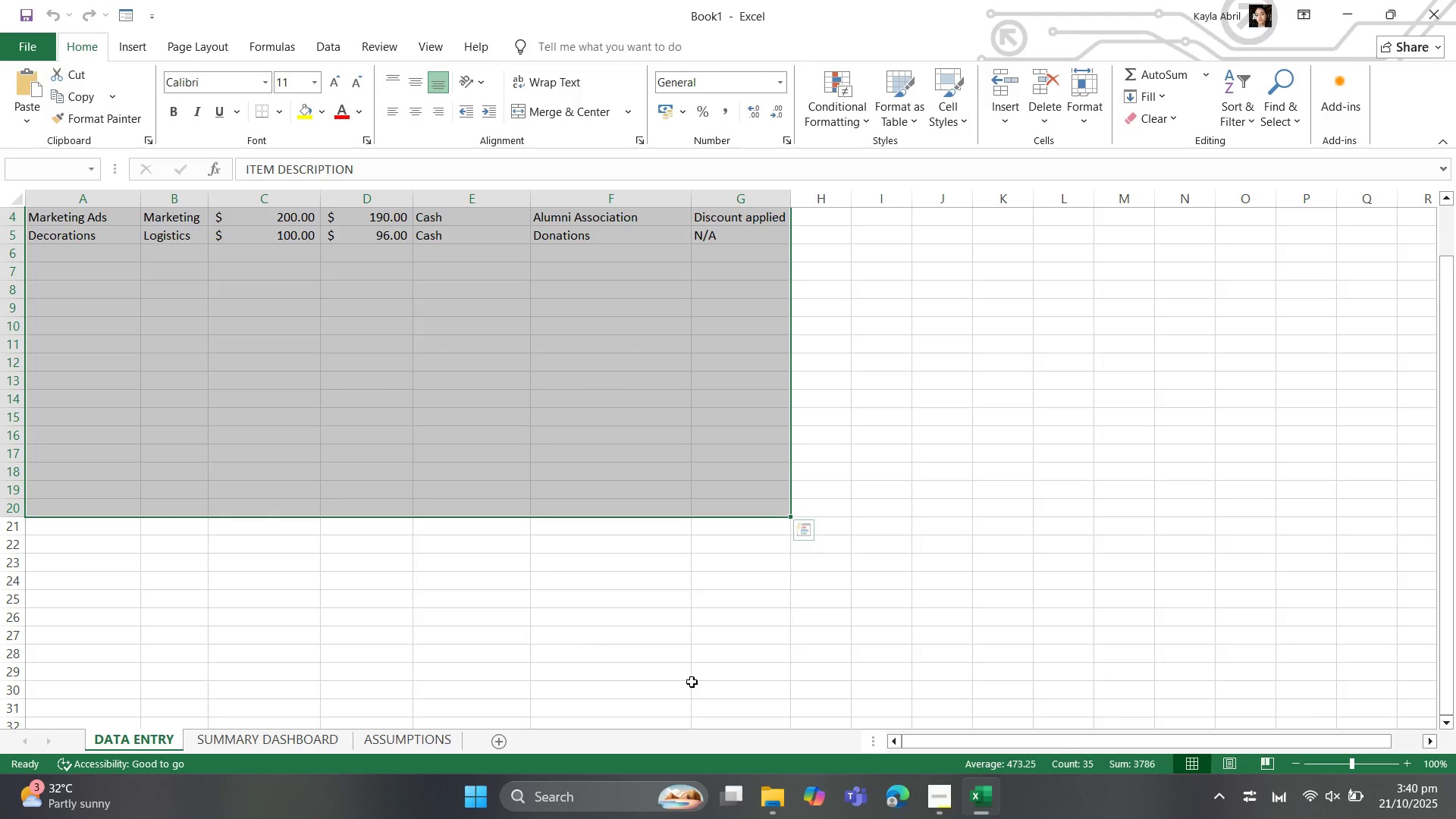 
scroll: coordinate [689, 682], scroll_direction: up, amount: 5.0
 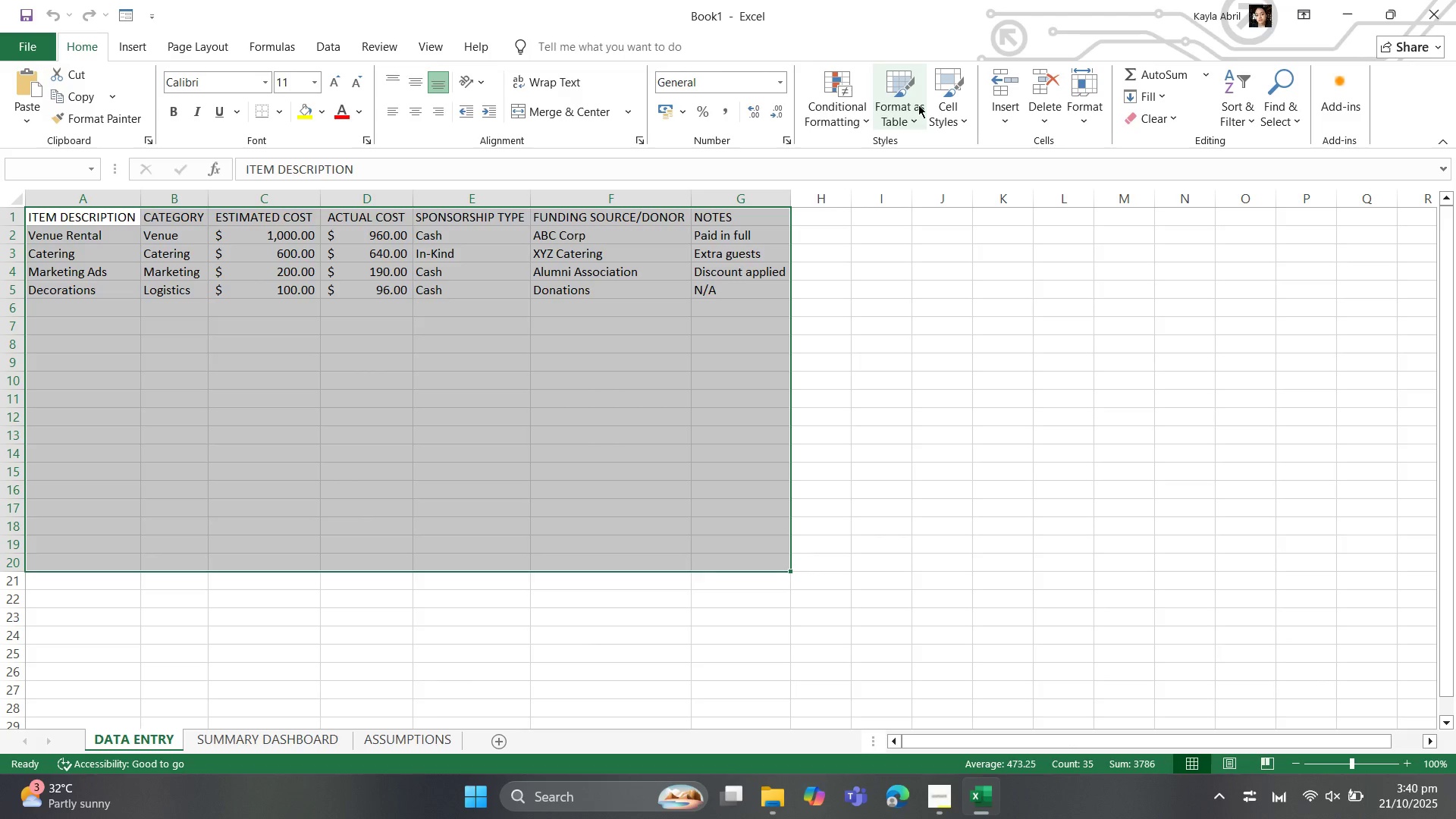 
left_click([918, 108])
 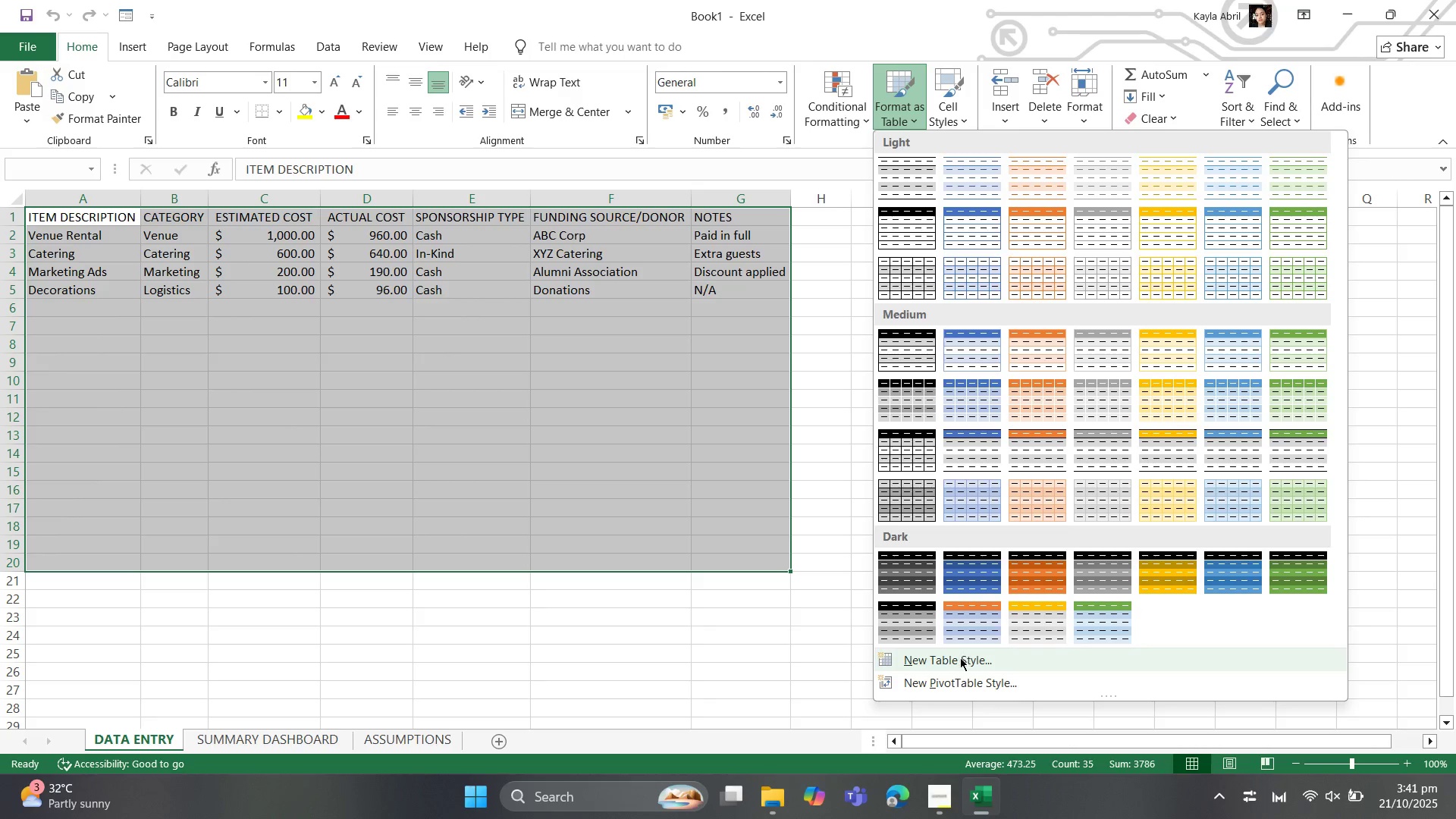 
wait(8.8)
 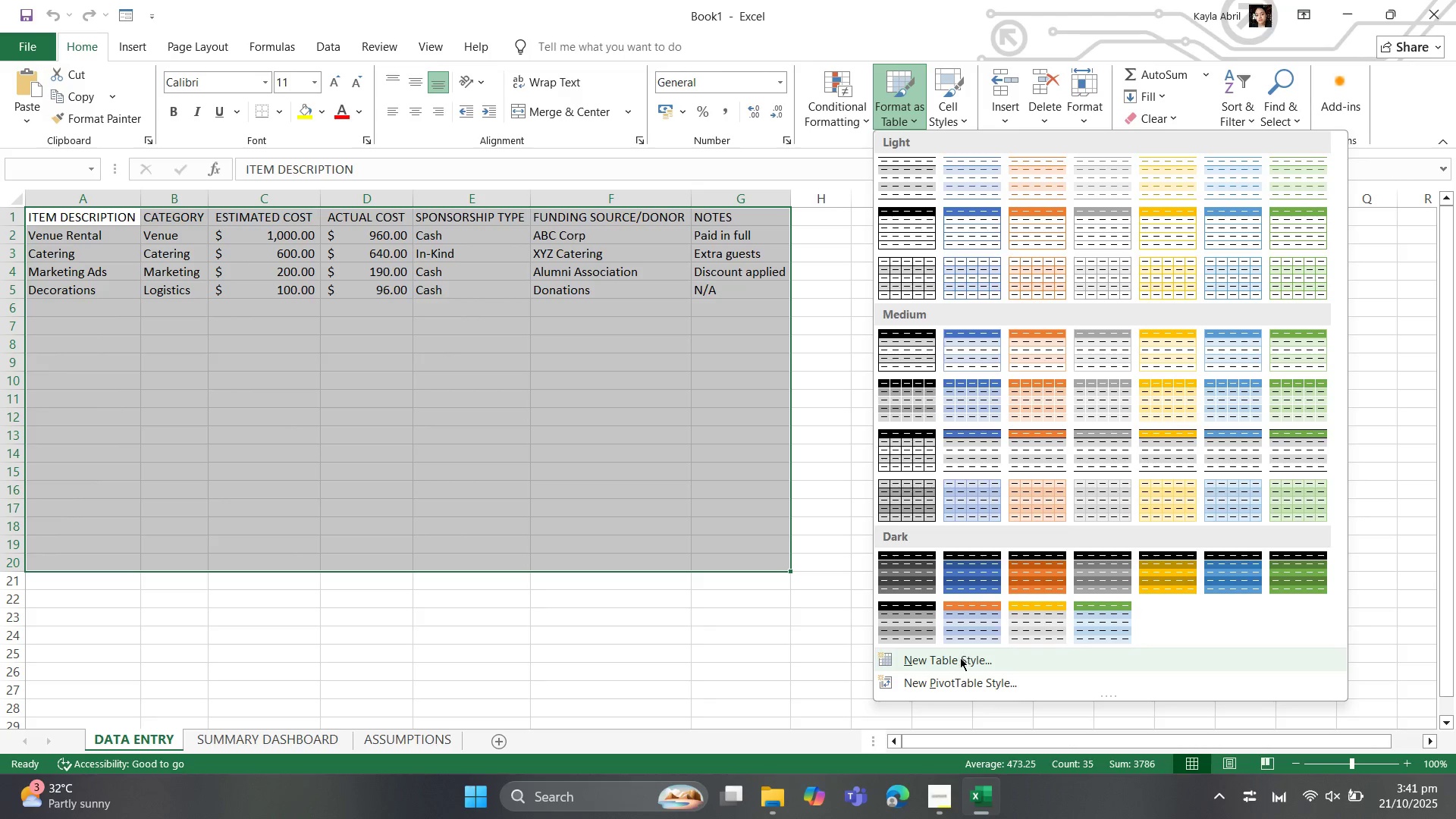 
left_click([938, 683])
 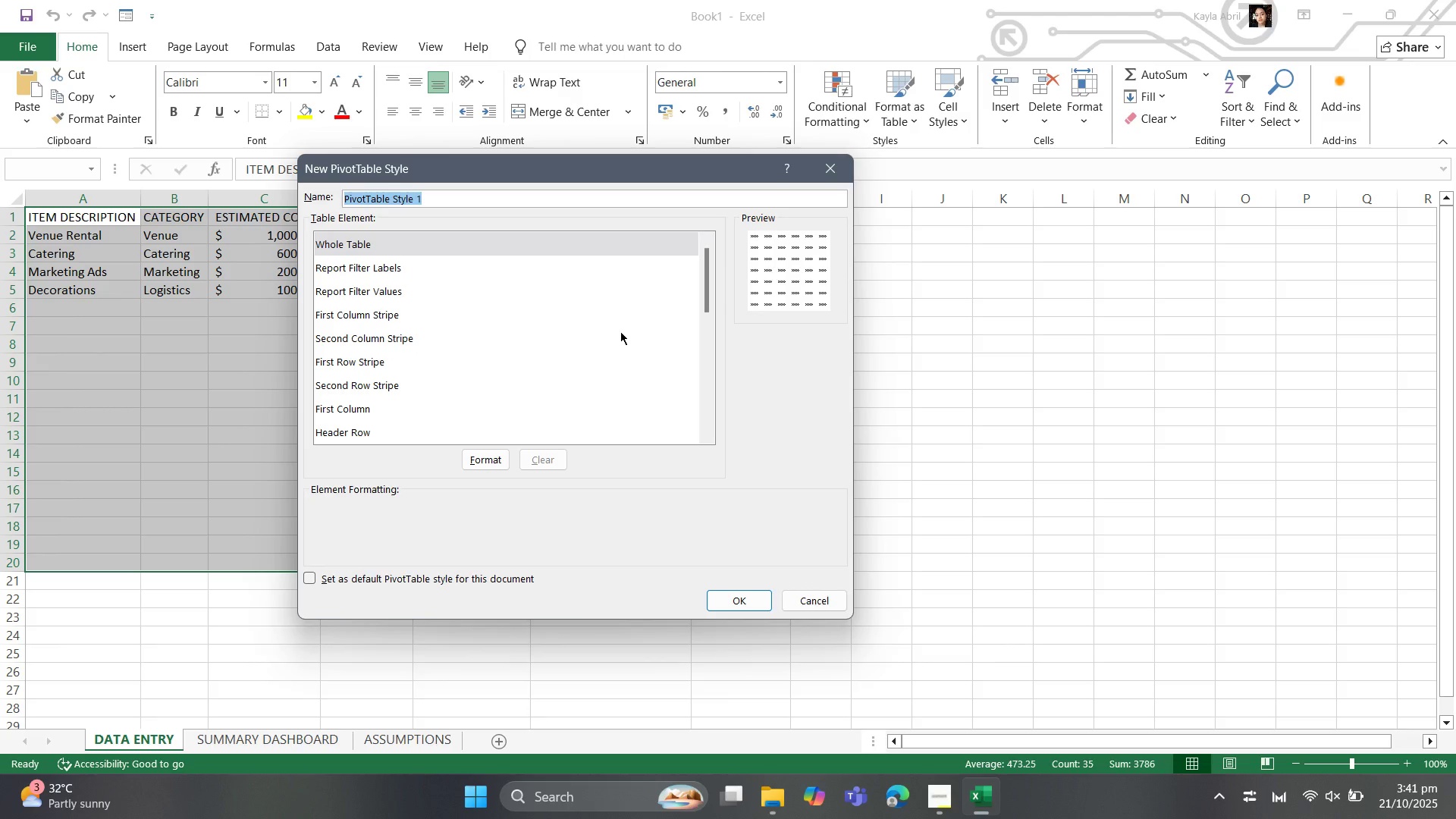 
wait(7.77)
 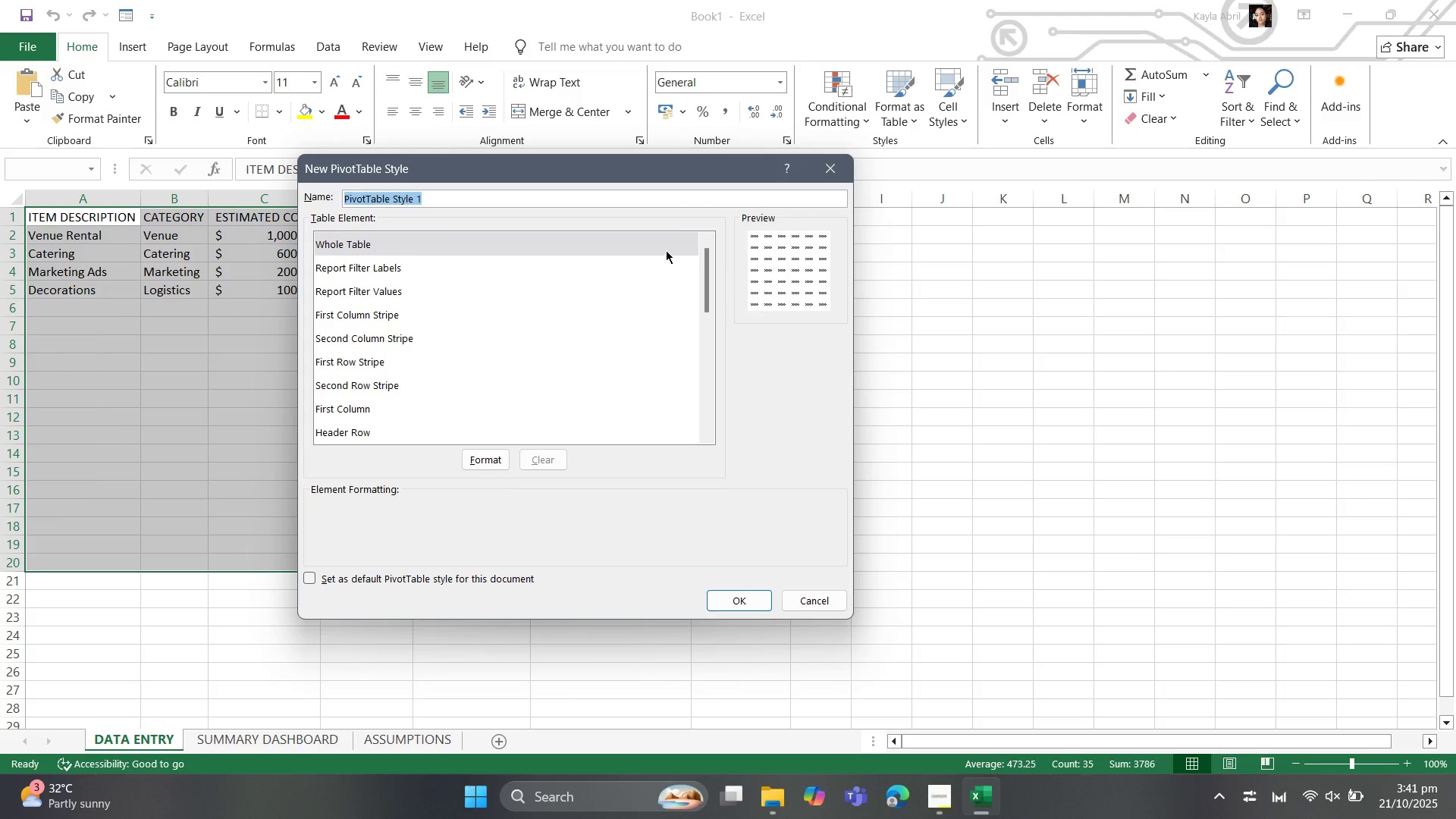 
left_click([846, 175])
 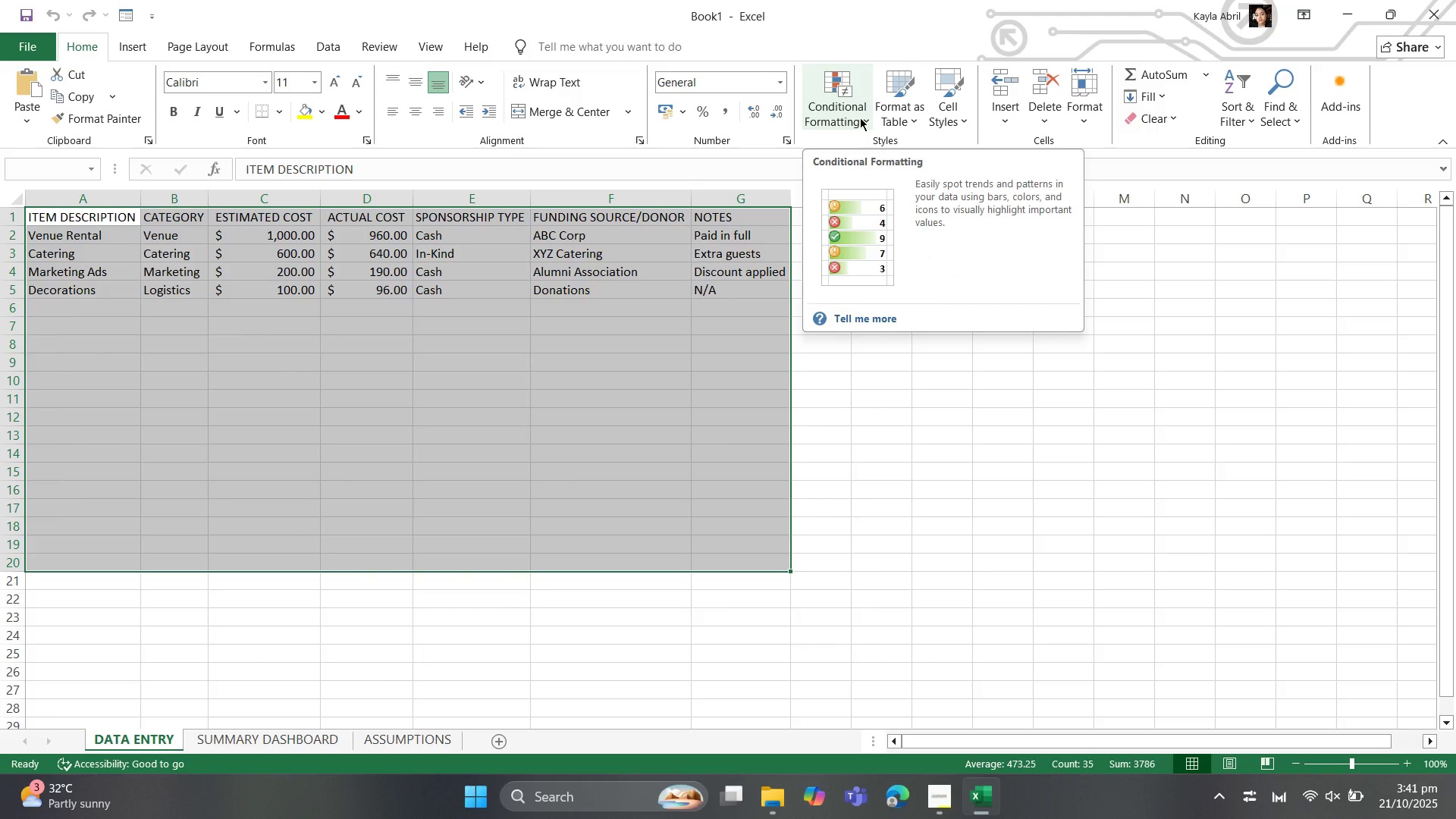 
wait(9.62)
 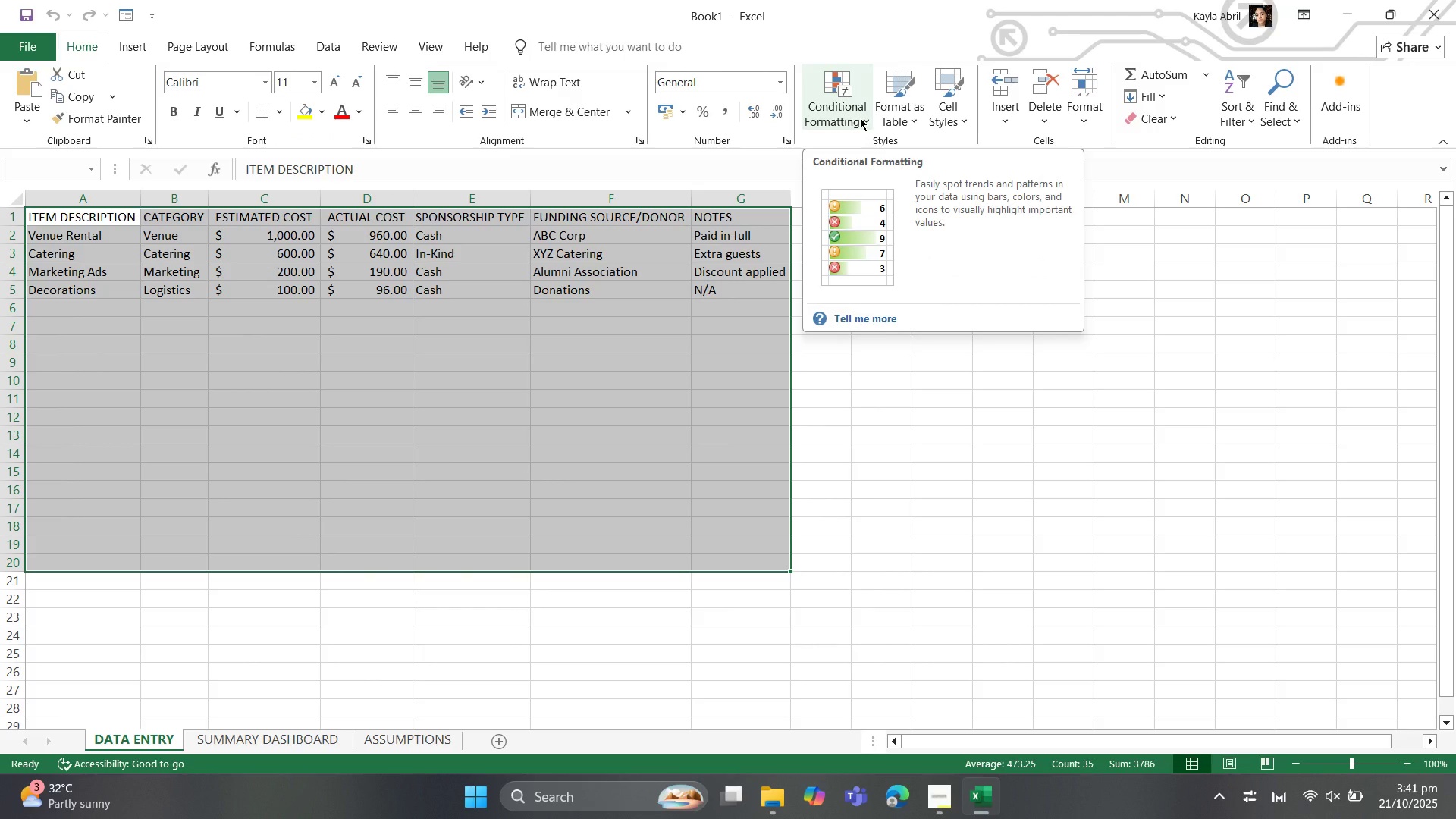 
left_click([886, 111])
 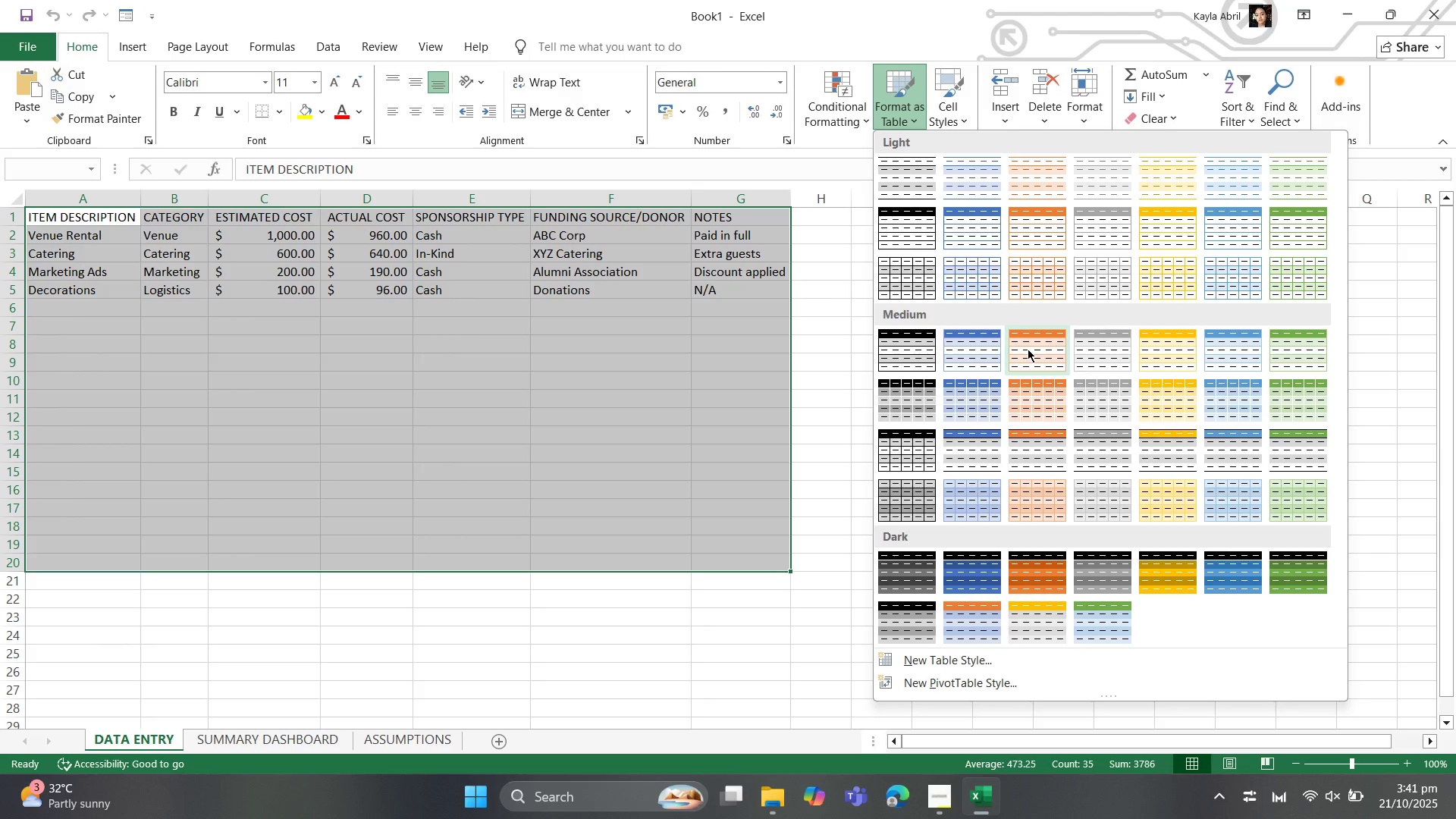 
left_click([1028, 349])
 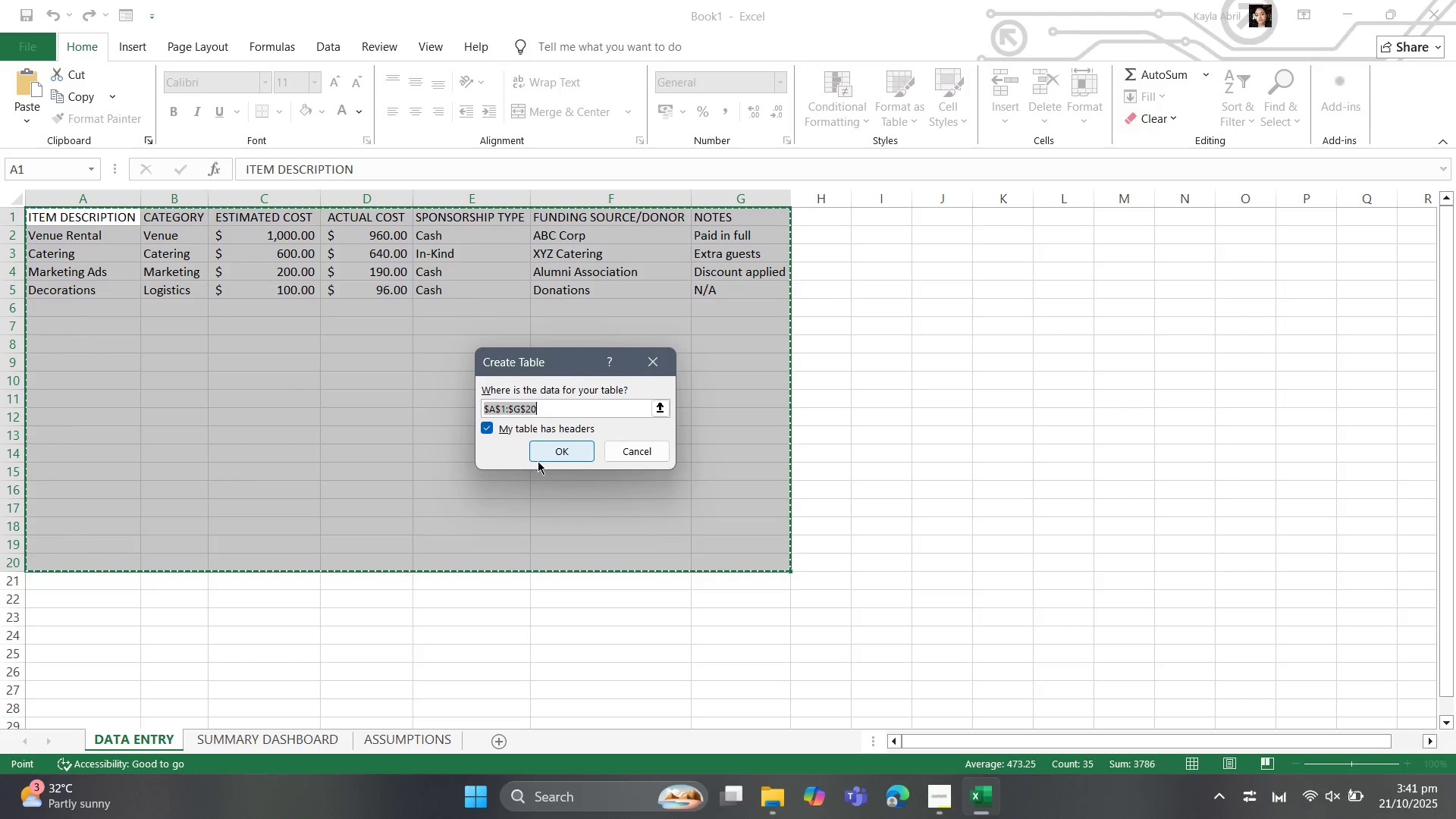 
left_click([541, 457])
 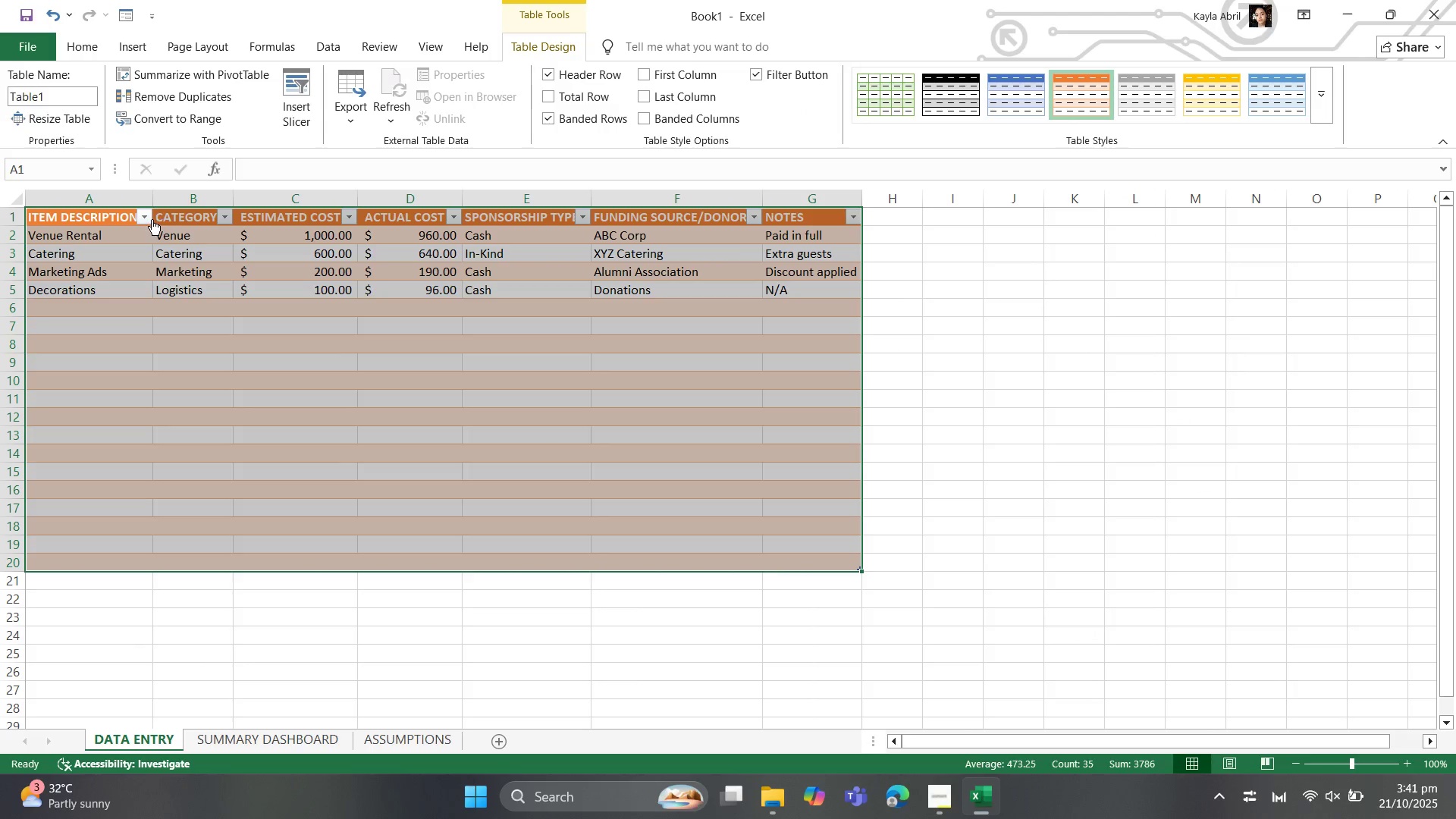 
left_click([145, 212])
 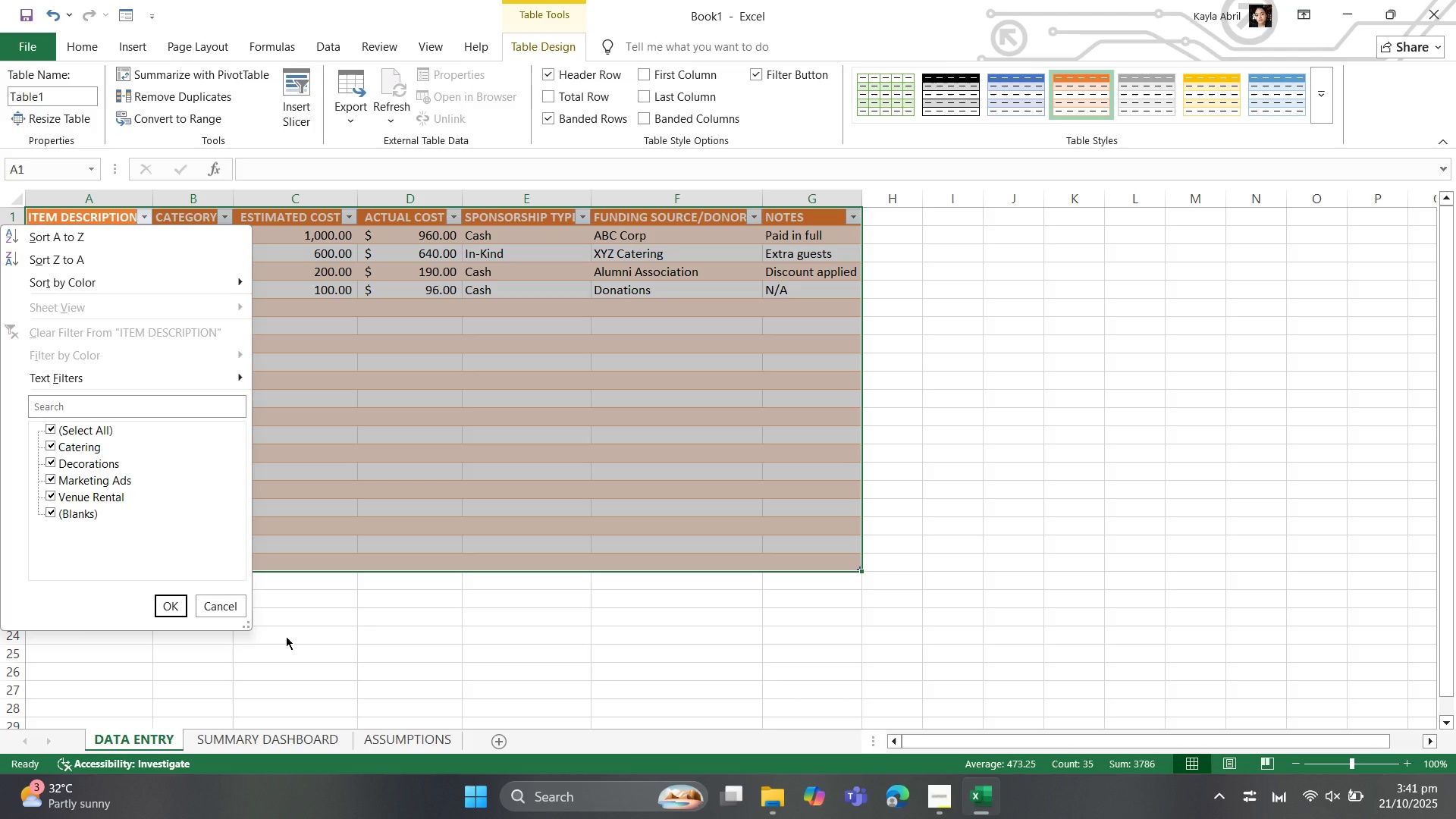 
left_click([286, 636])
 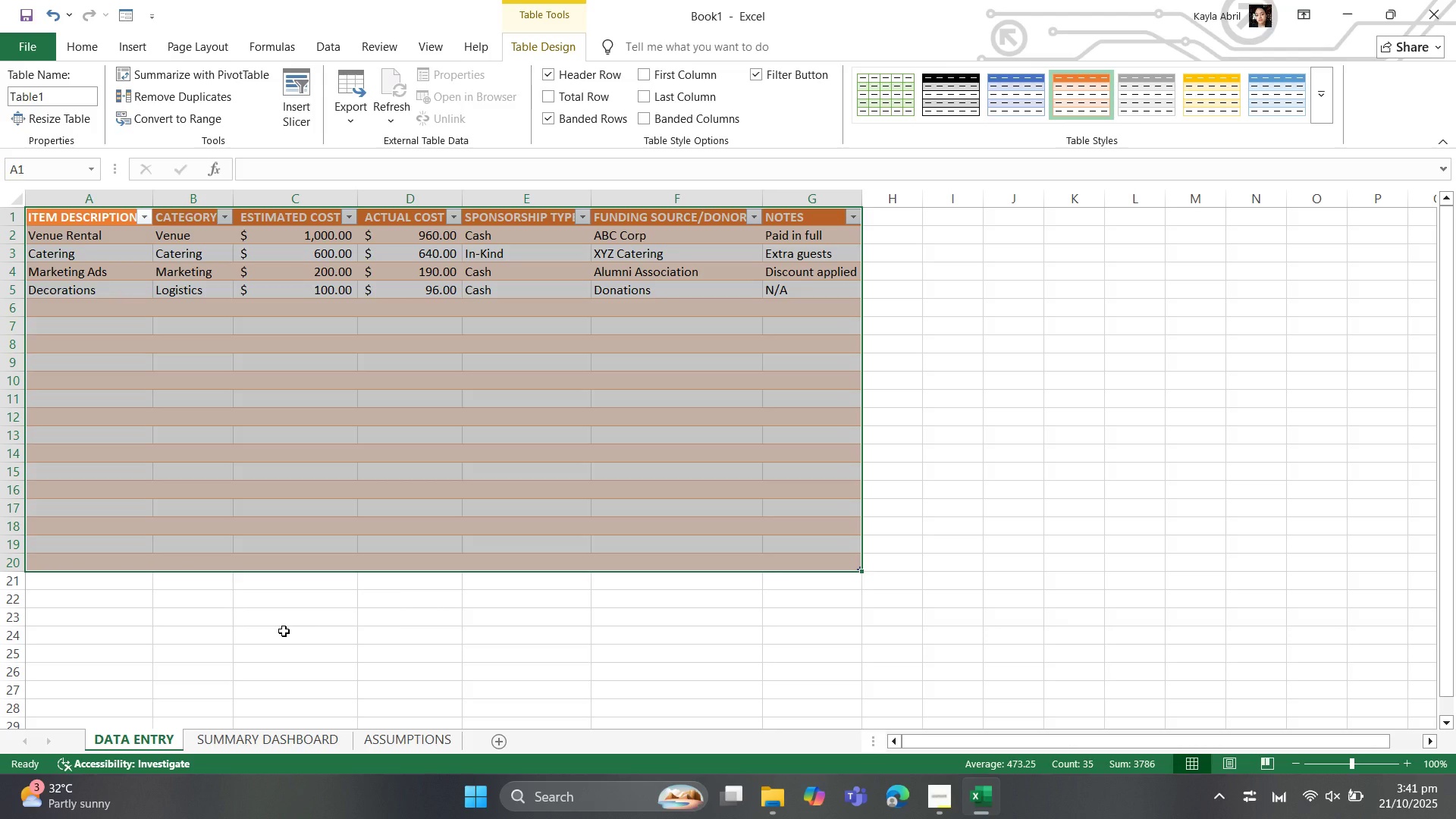 
left_click([284, 631])
 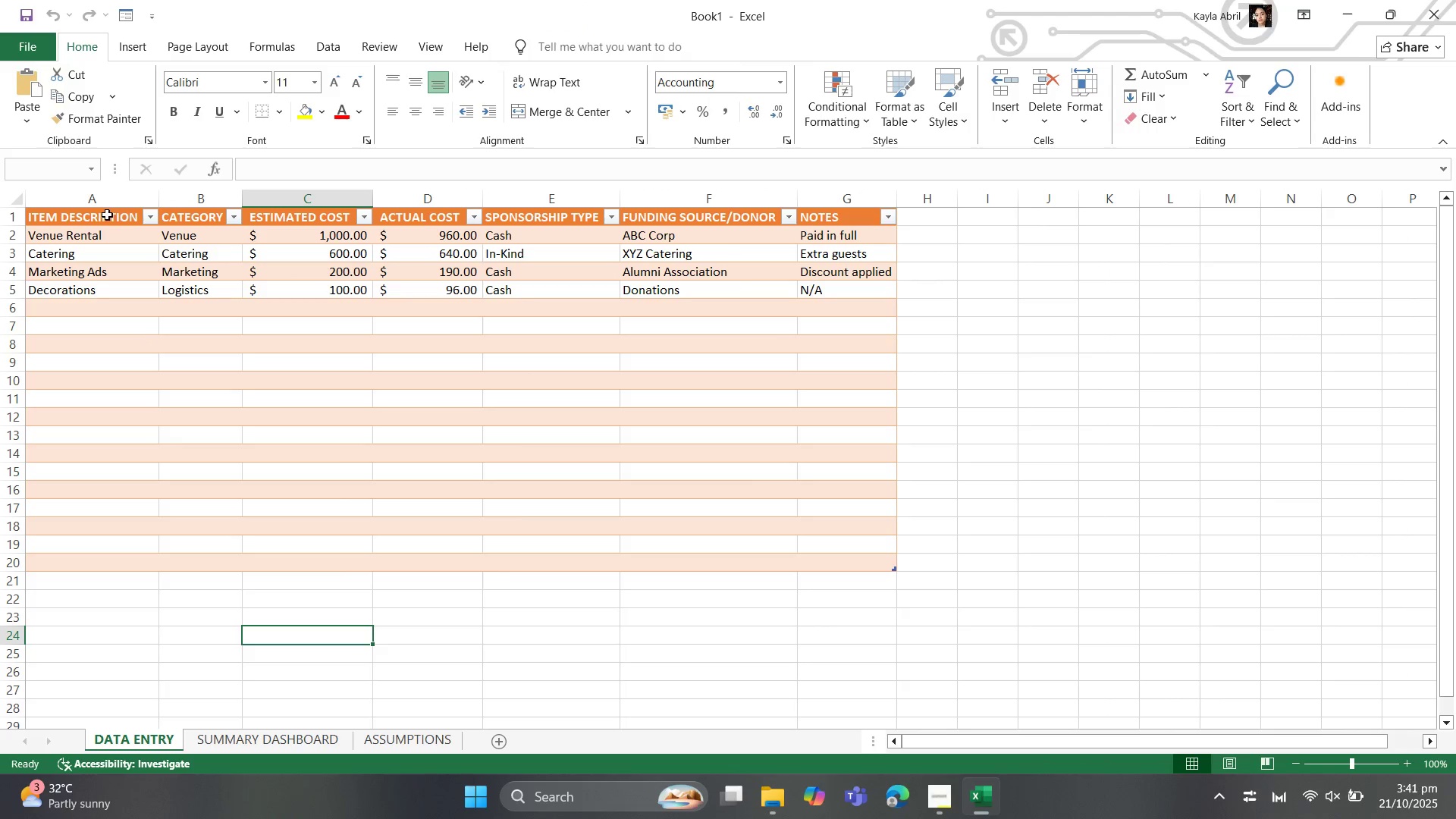 
left_click_drag(start_coordinate=[105, 218], to_coordinate=[800, 218])
 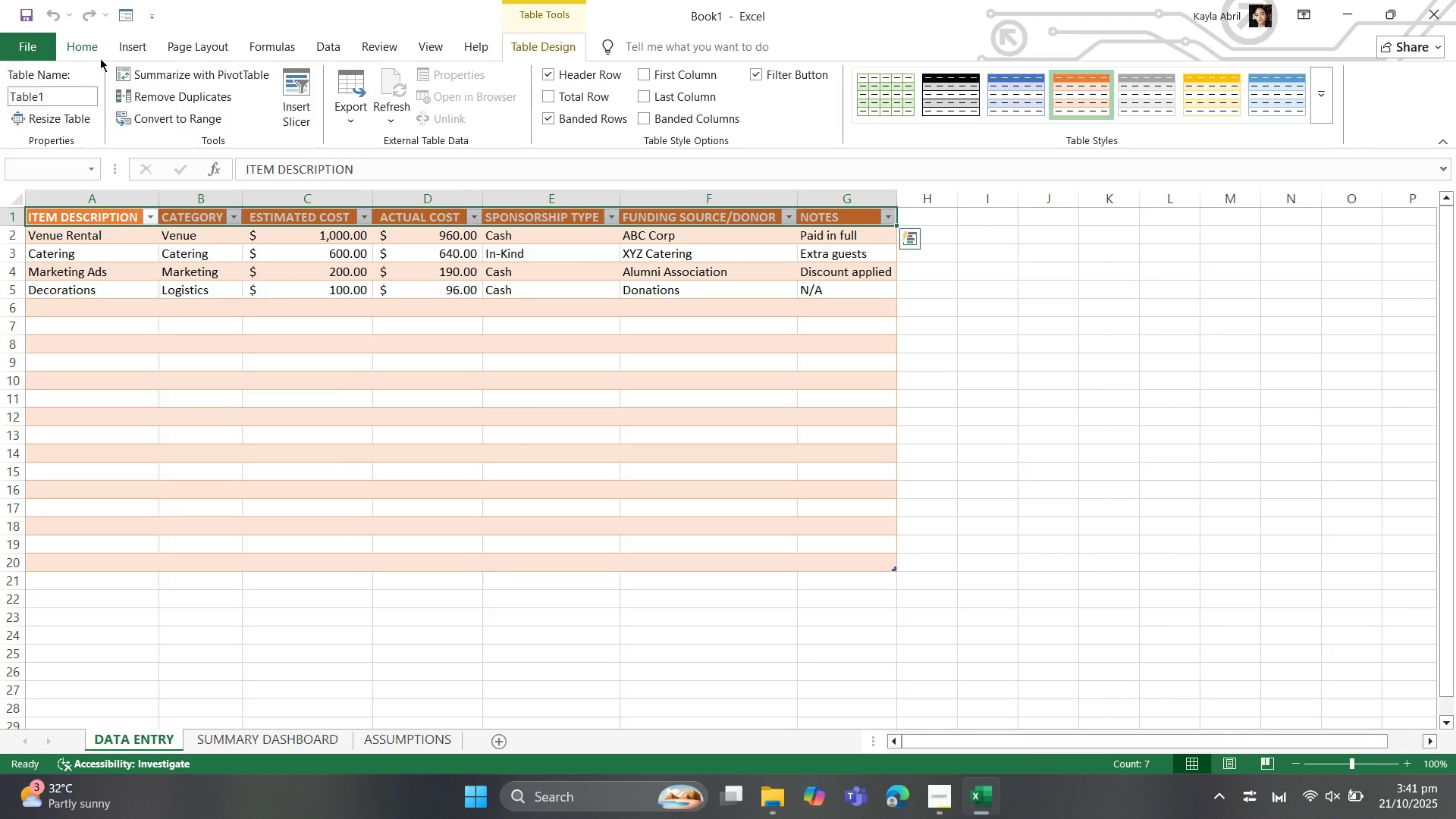 
left_click([96, 52])
 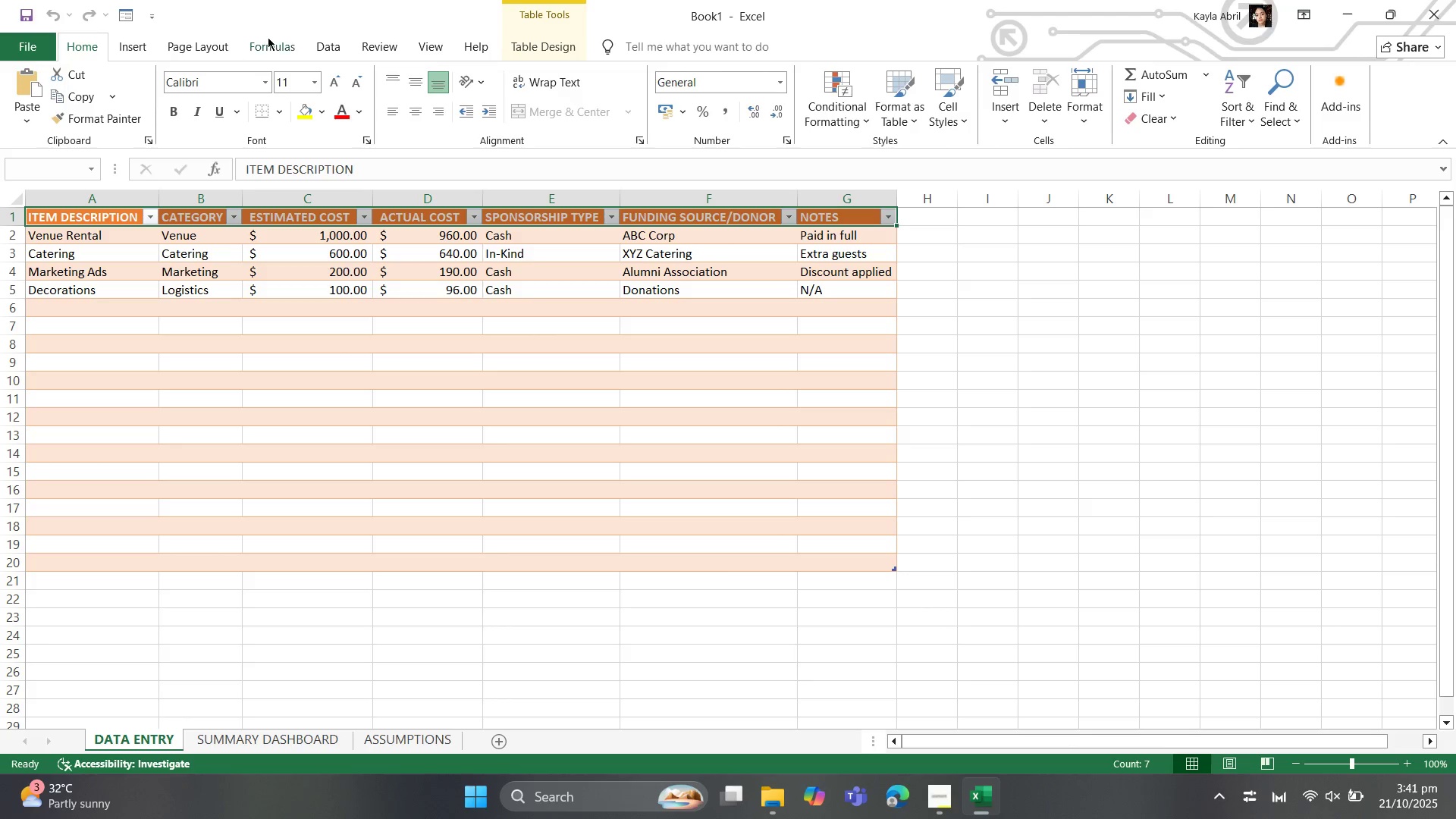 
wait(5.77)
 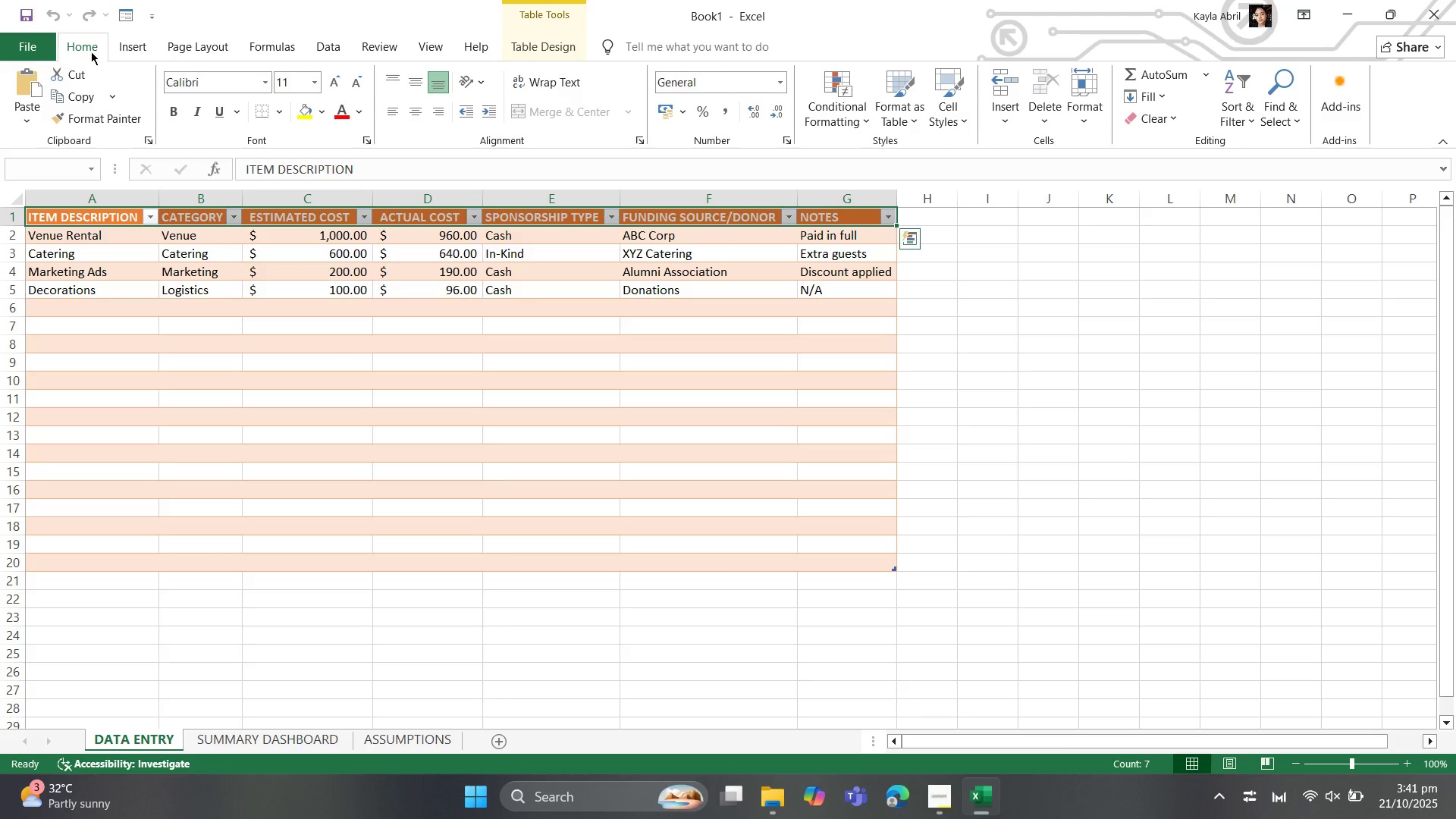 
left_click([265, 86])
 